 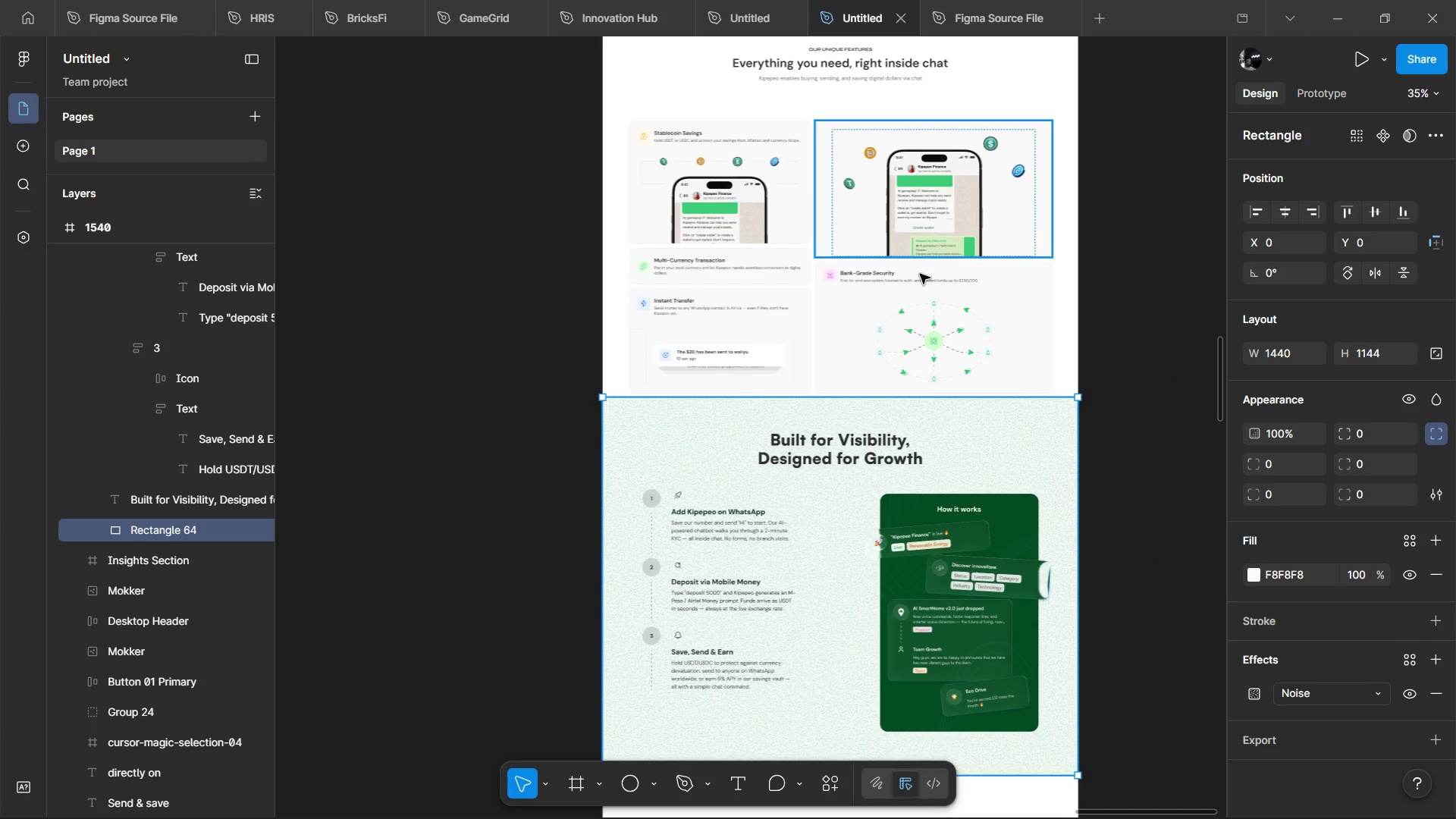 
left_click([871, 336])
 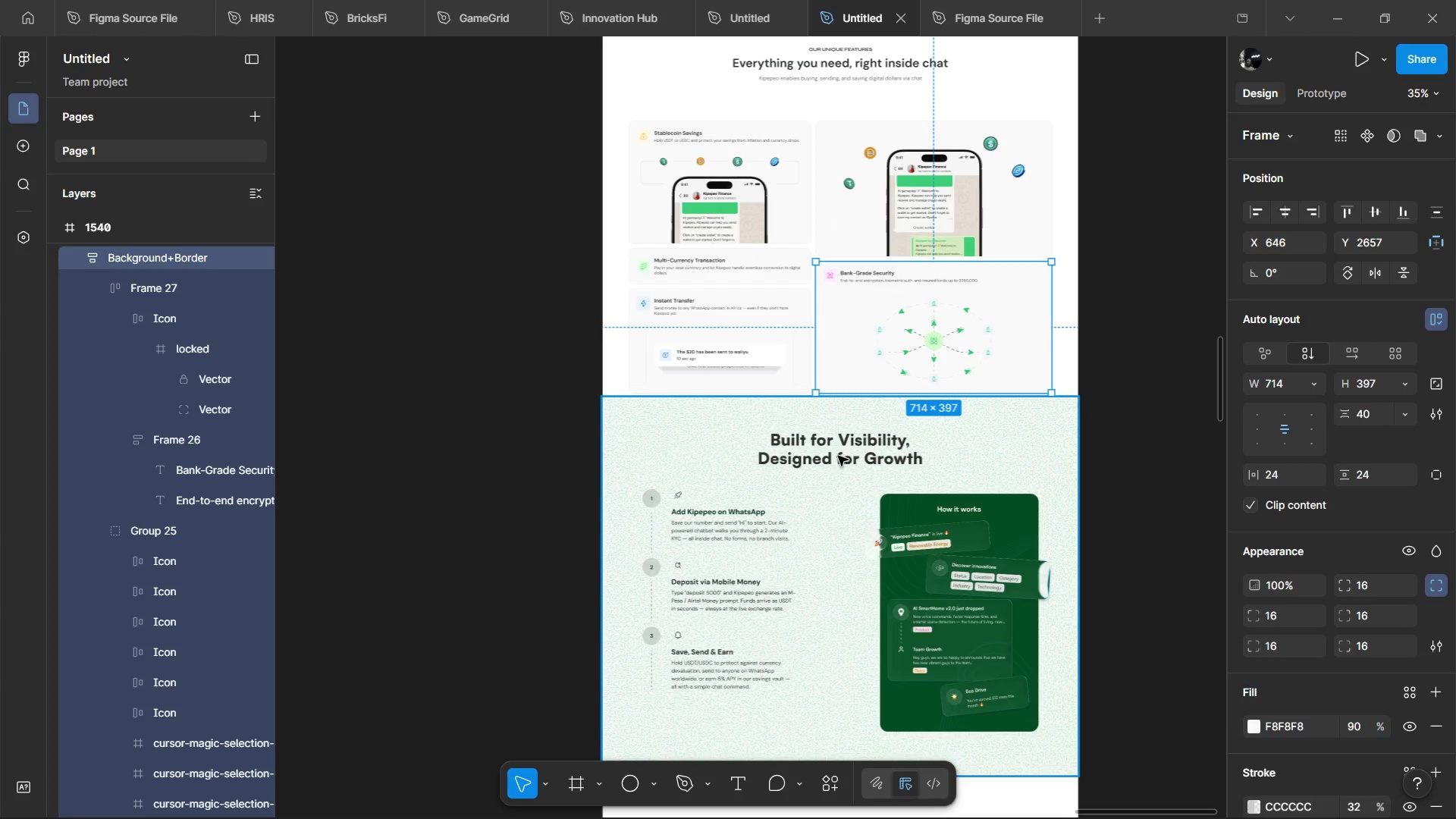 
left_click([838, 456])
 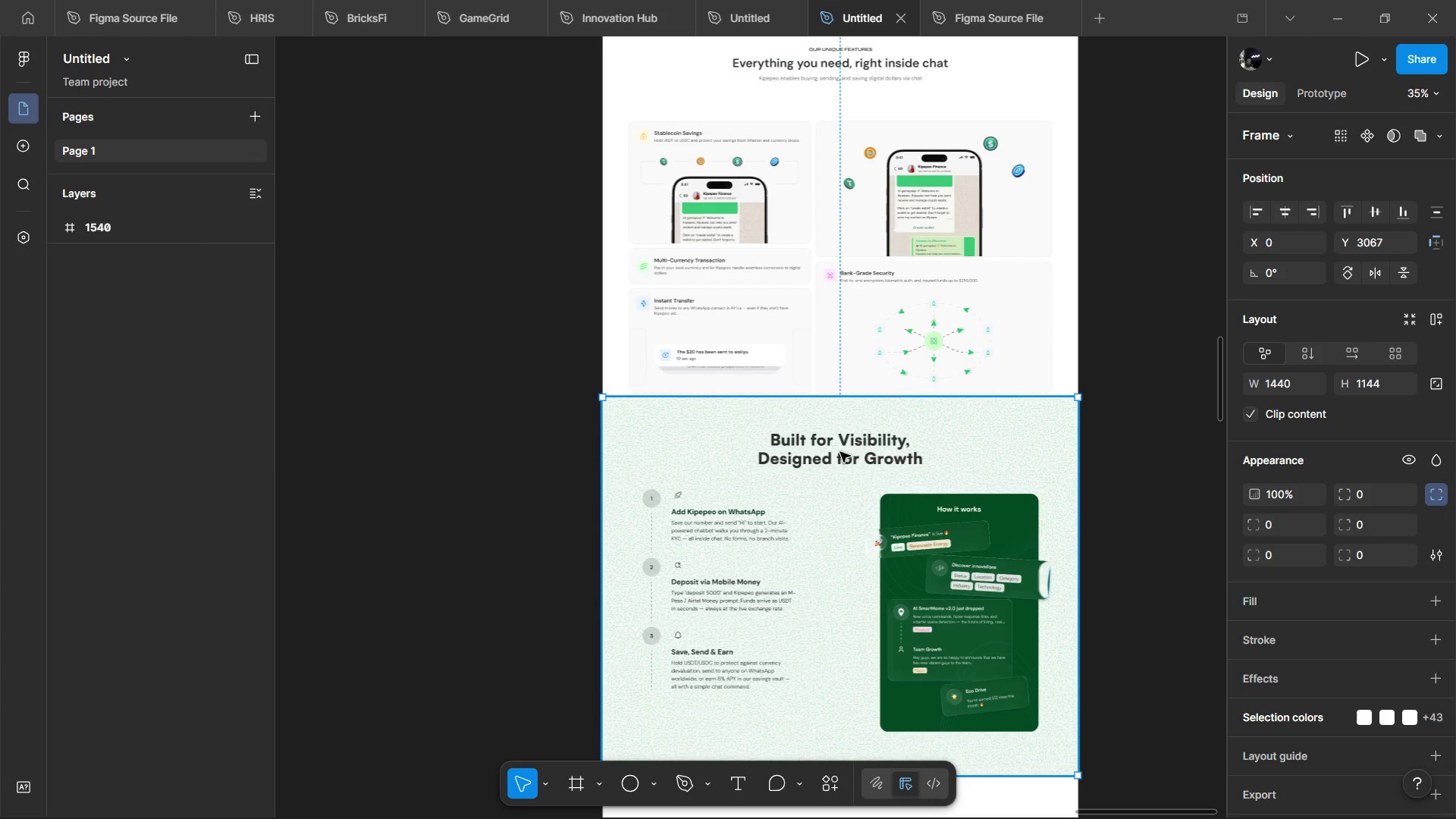 
hold_key(key=AltLeft, duration=1.42)
 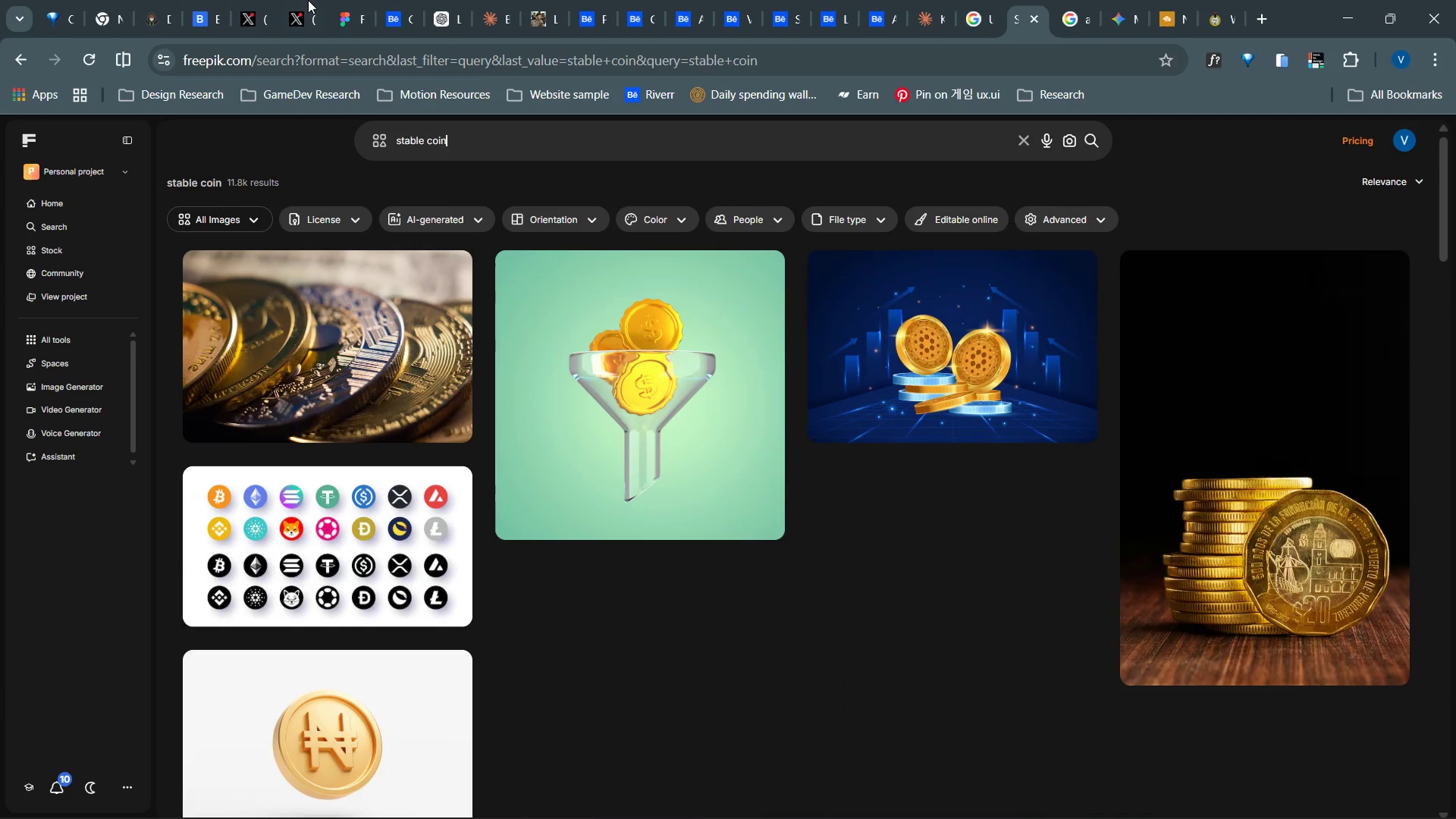 
key(Tab)
 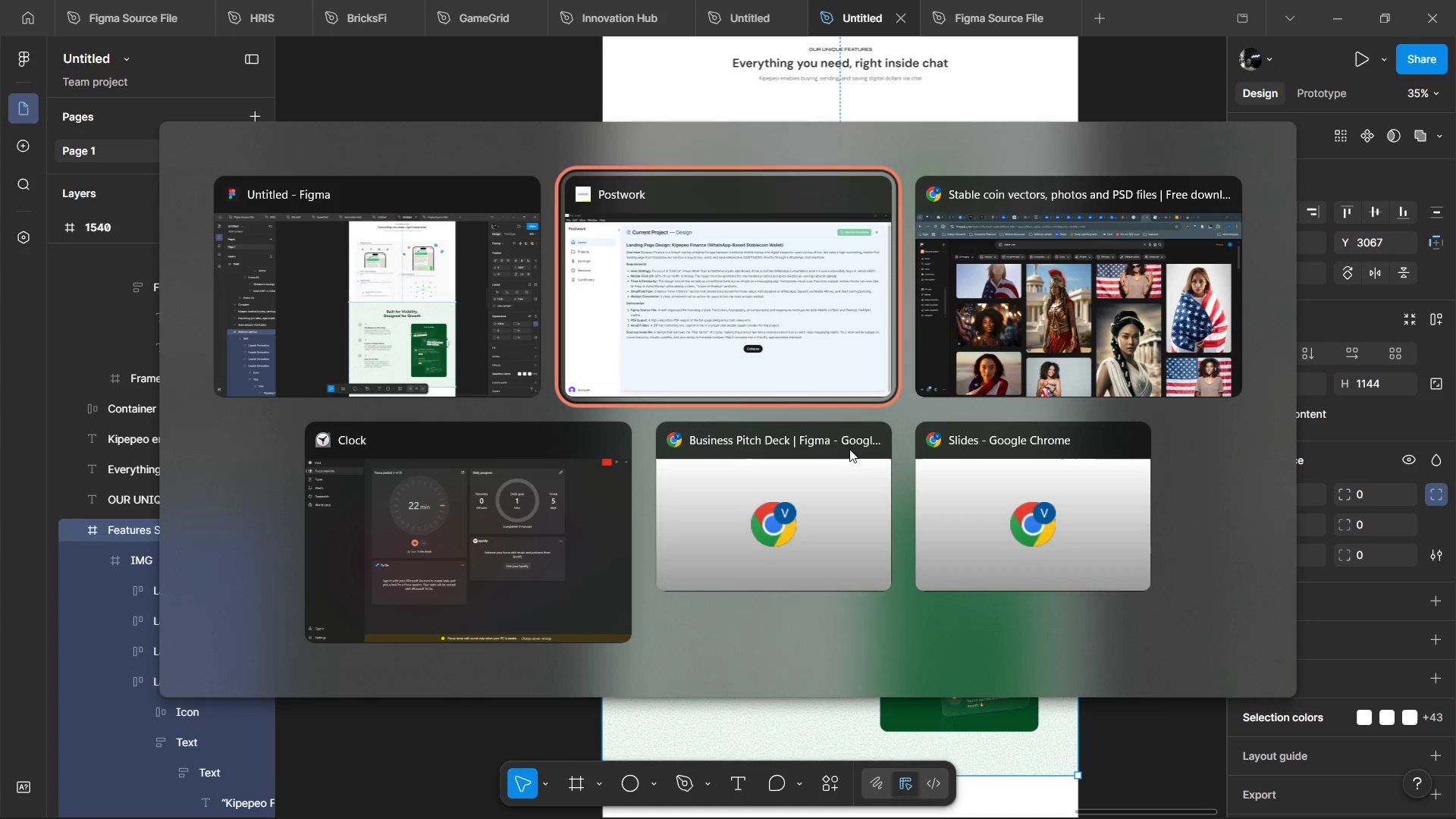 
key(Tab)
 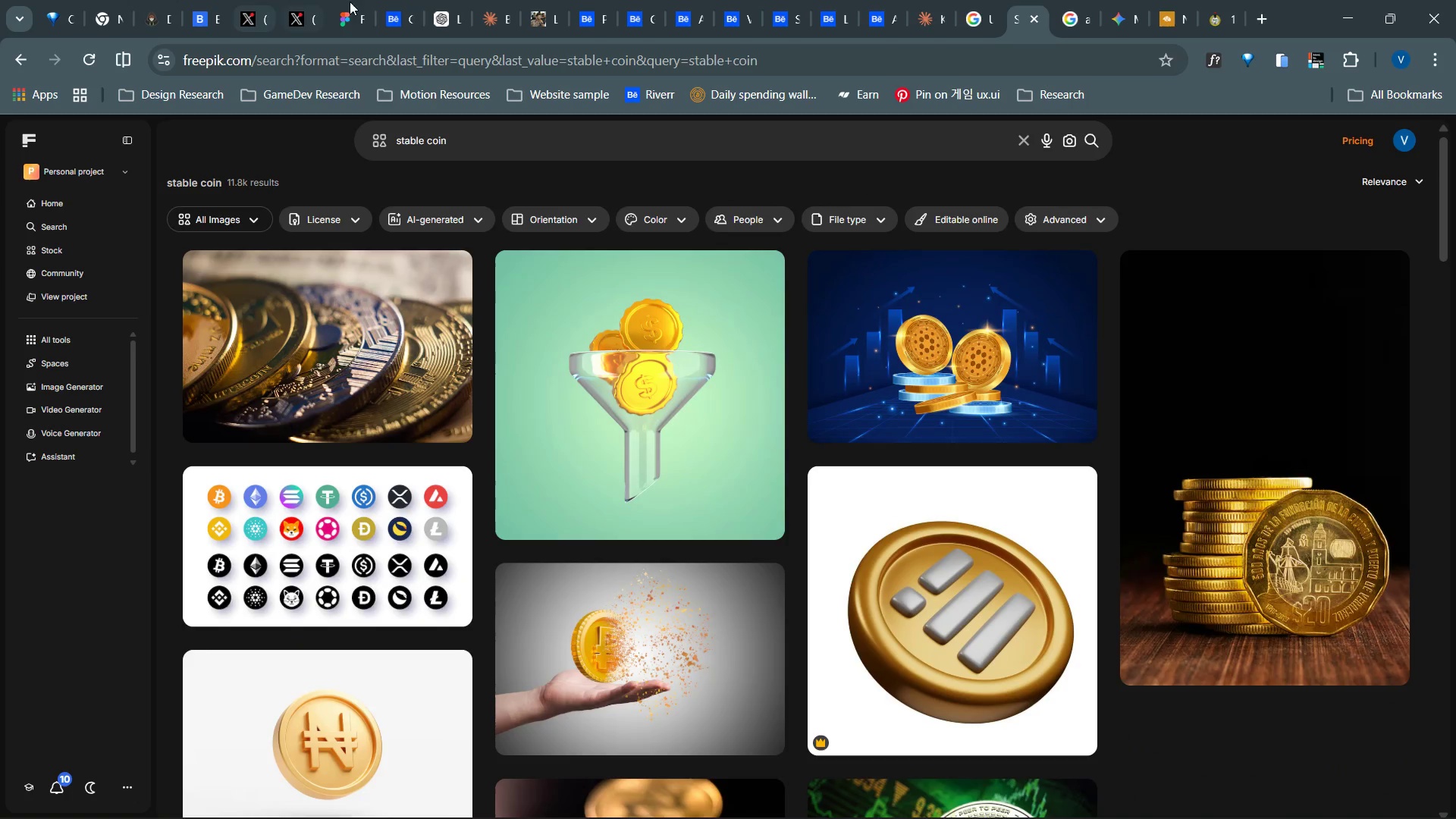 
left_click([440, 0])
 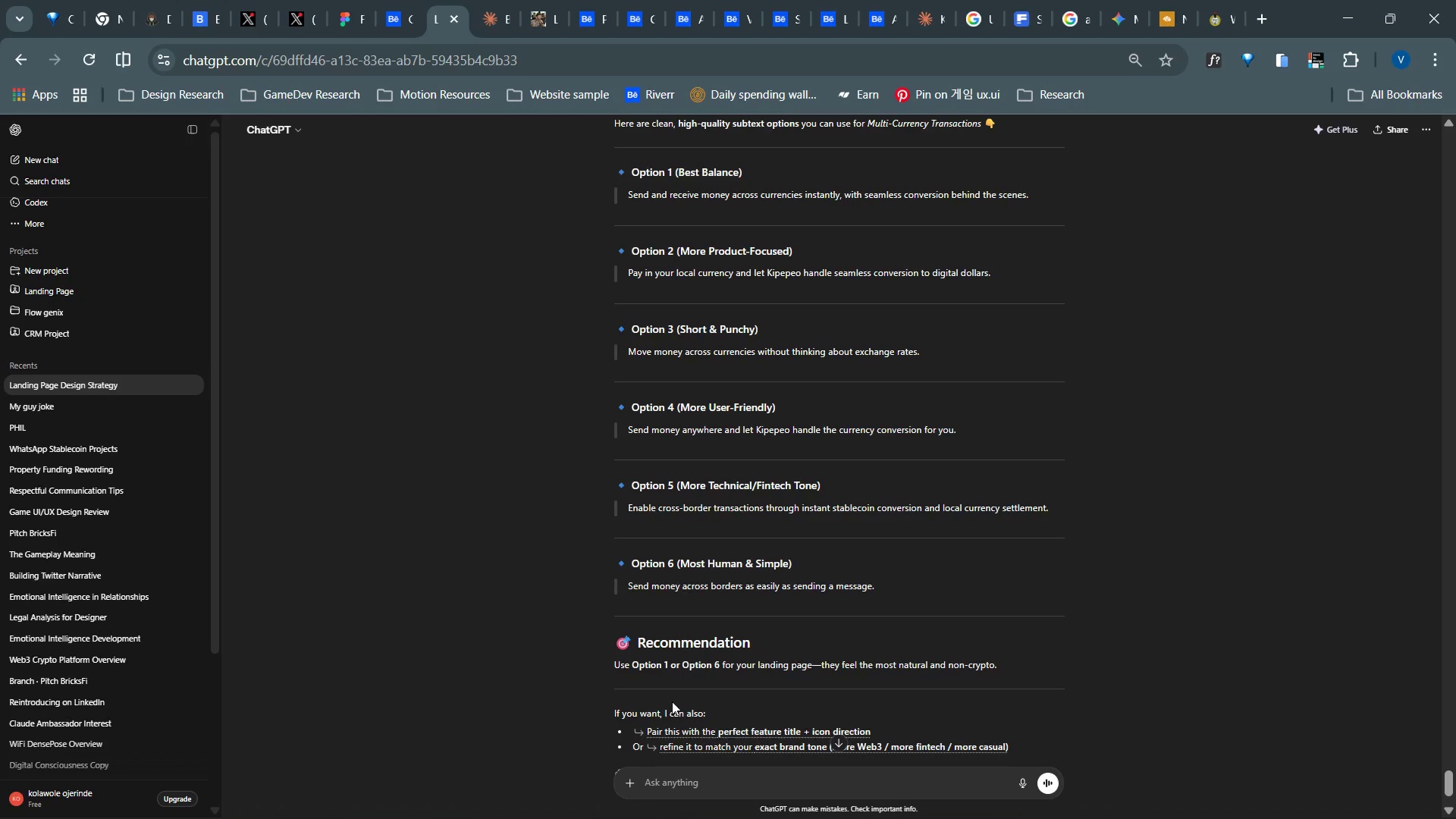 
key(Control+V)
 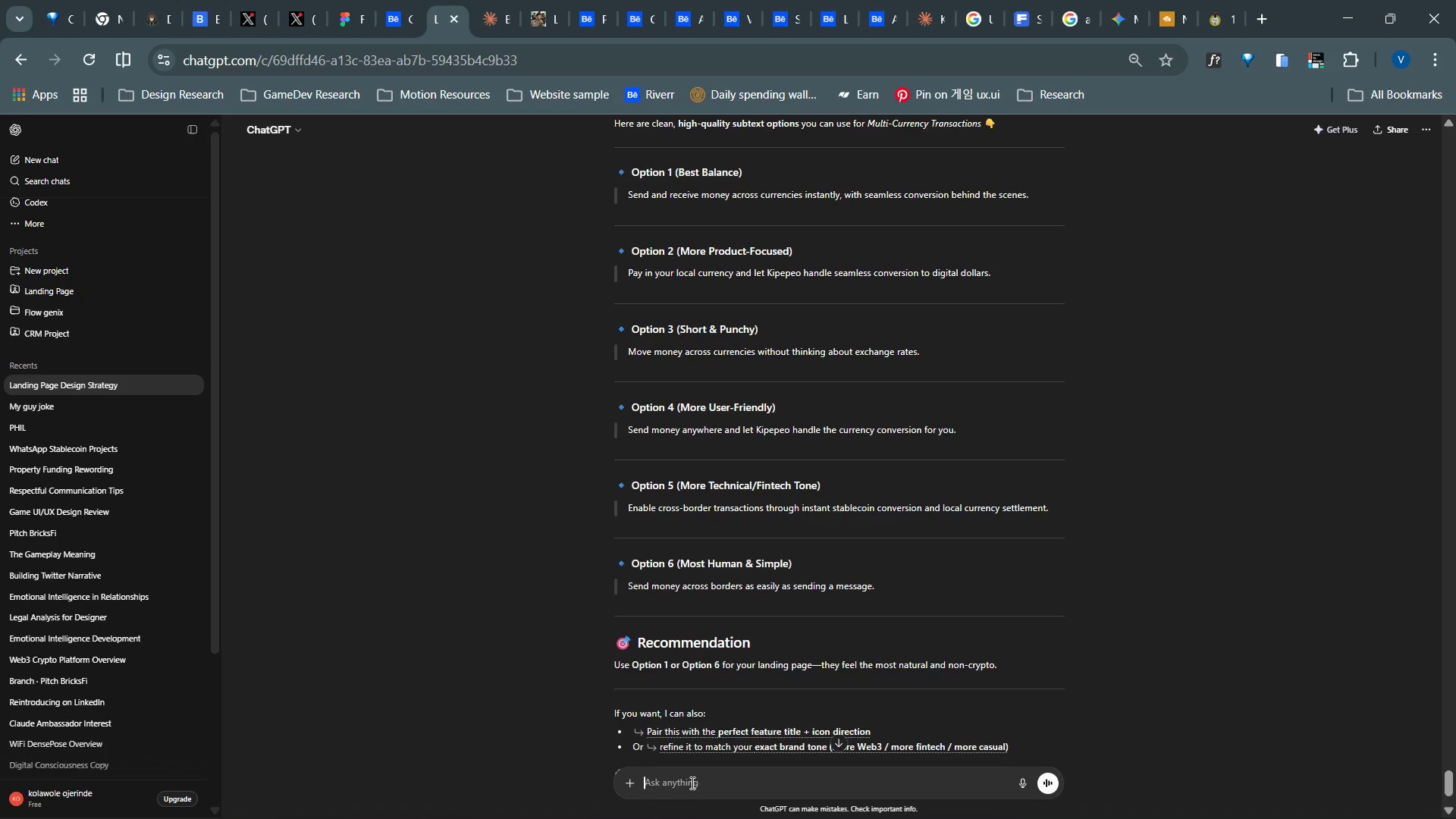 
key(Control+V)
 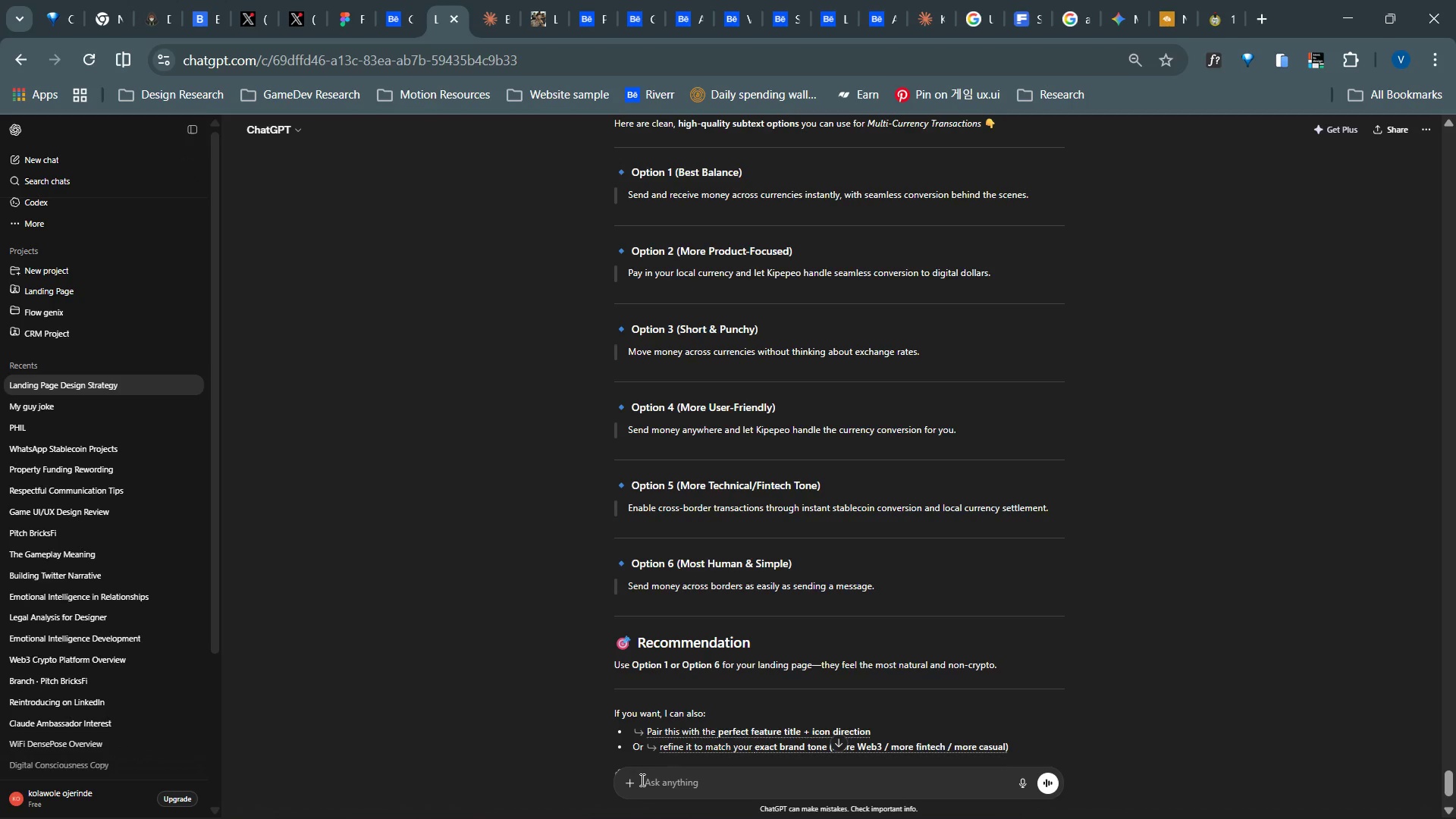 
left_click([664, 781])
 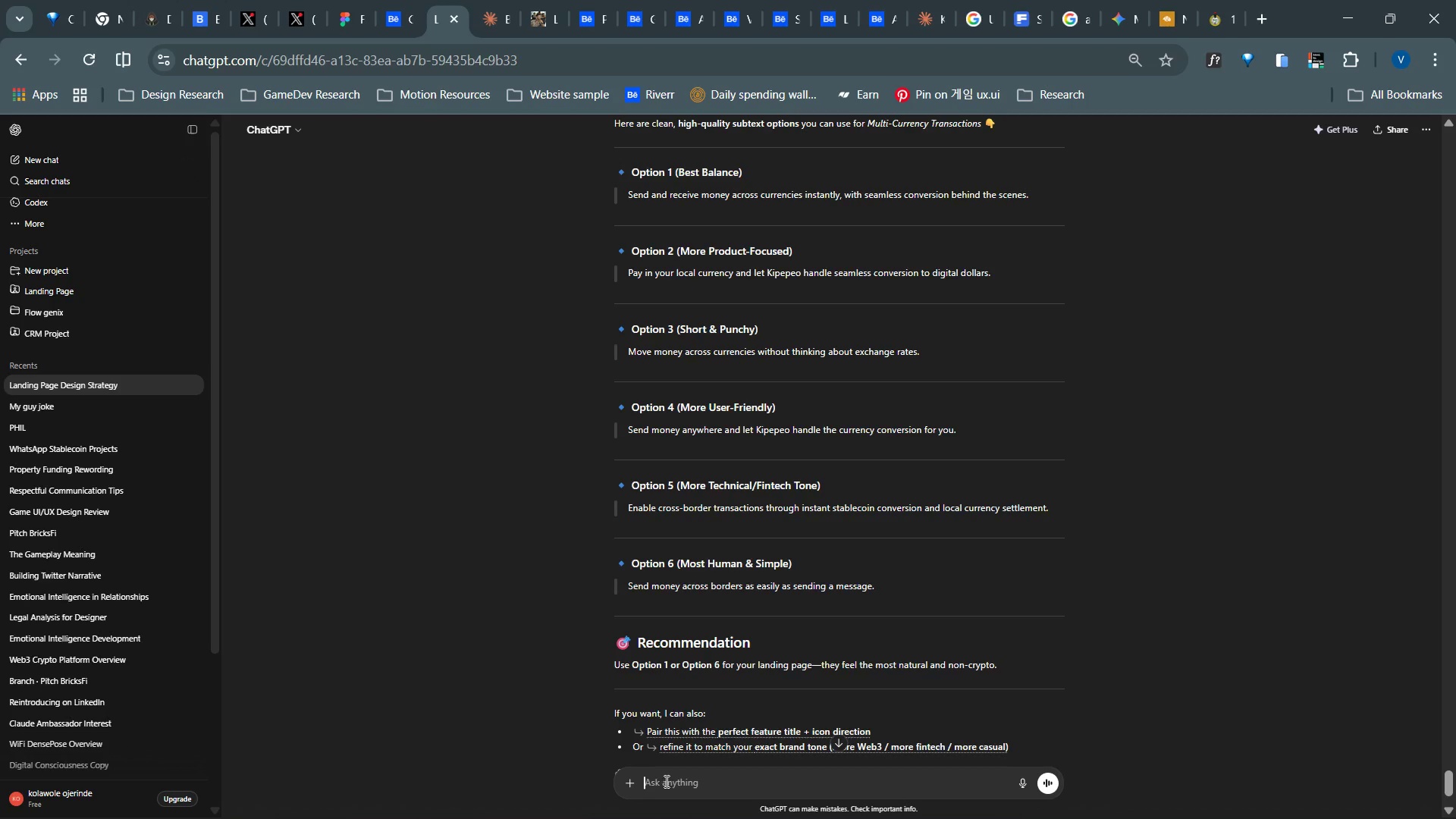 
key(Control+V)
 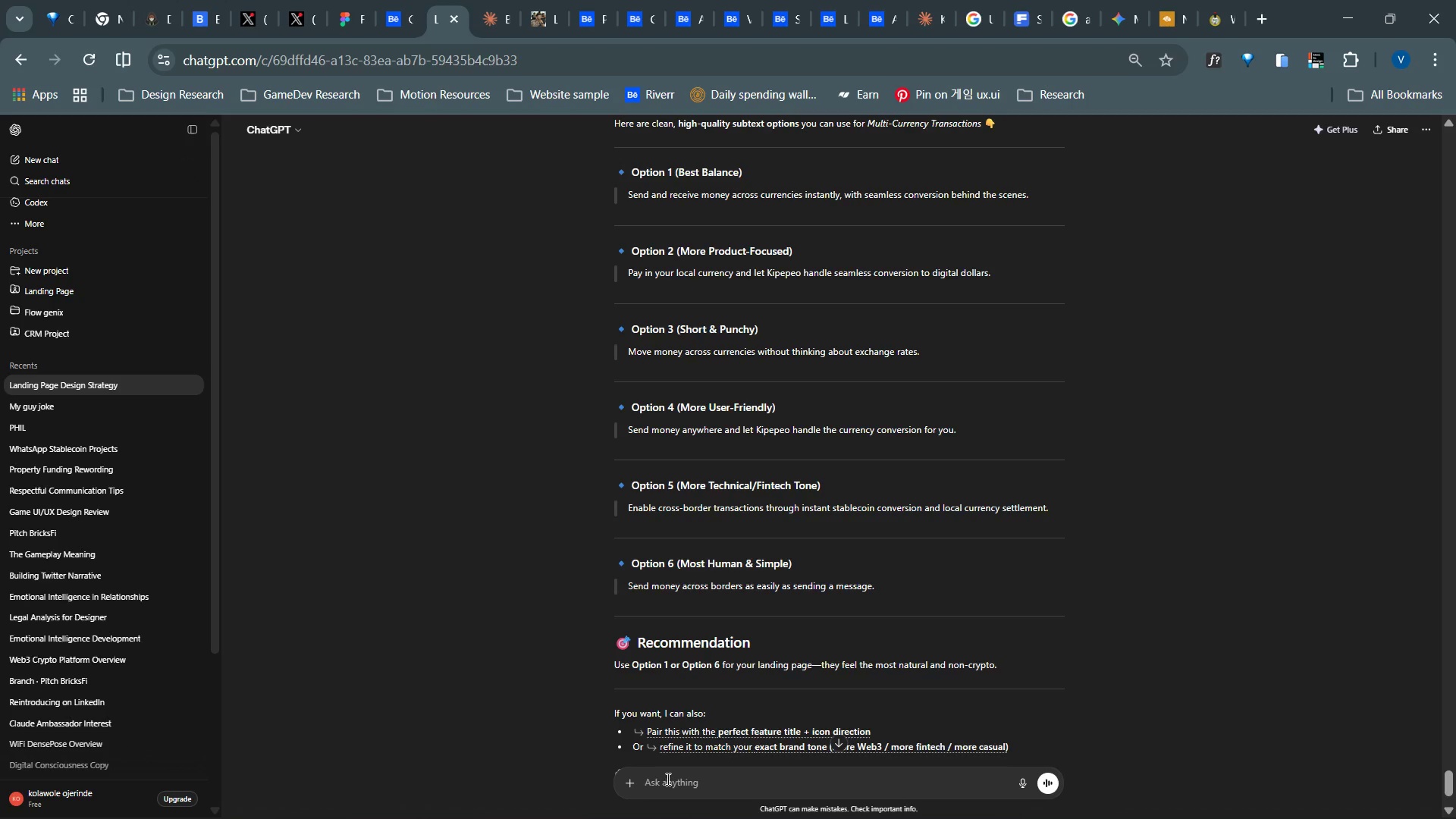 
key(Alt+Control+AltLeft)
 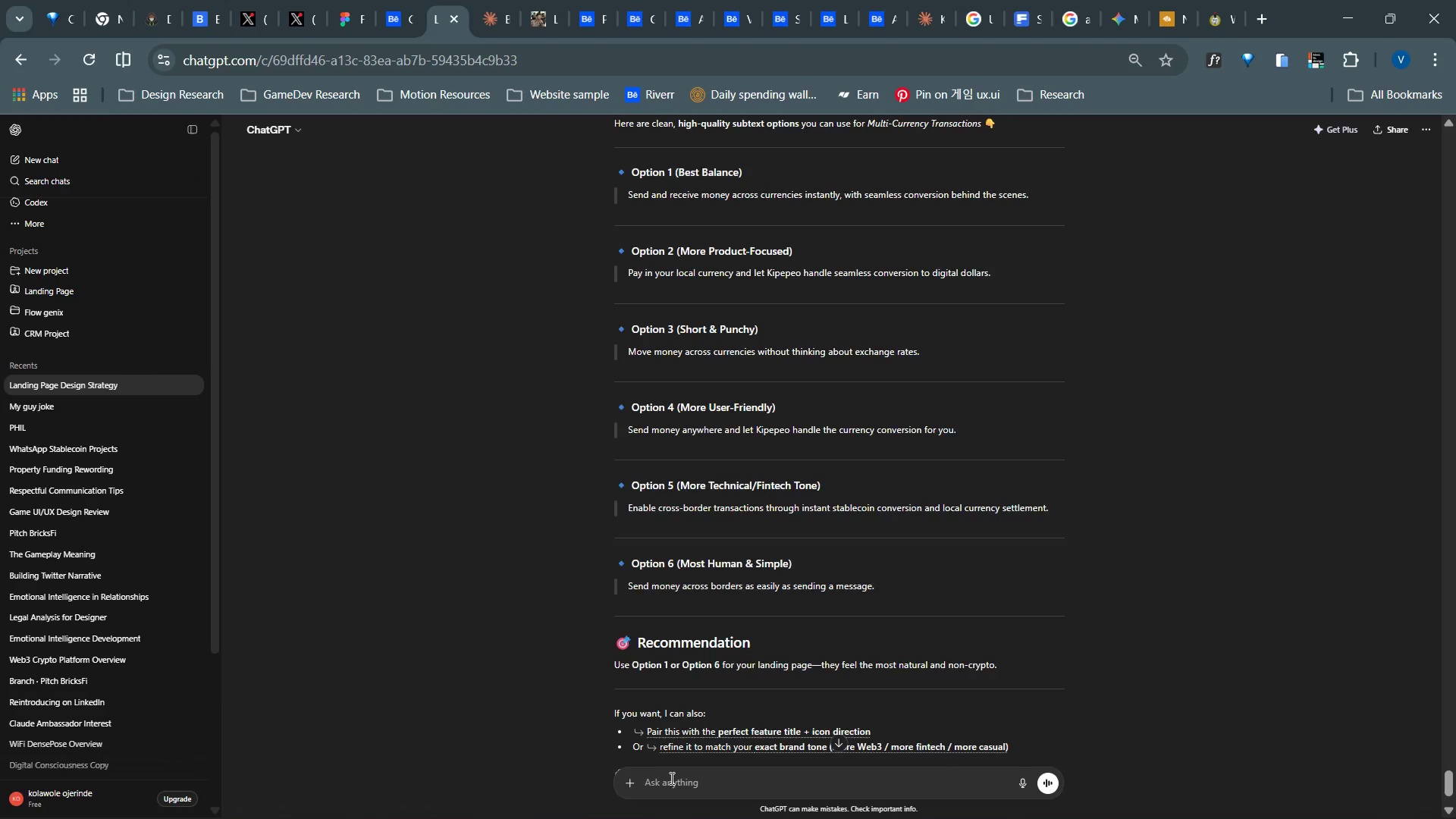 
key(Alt+Control+Tab)
 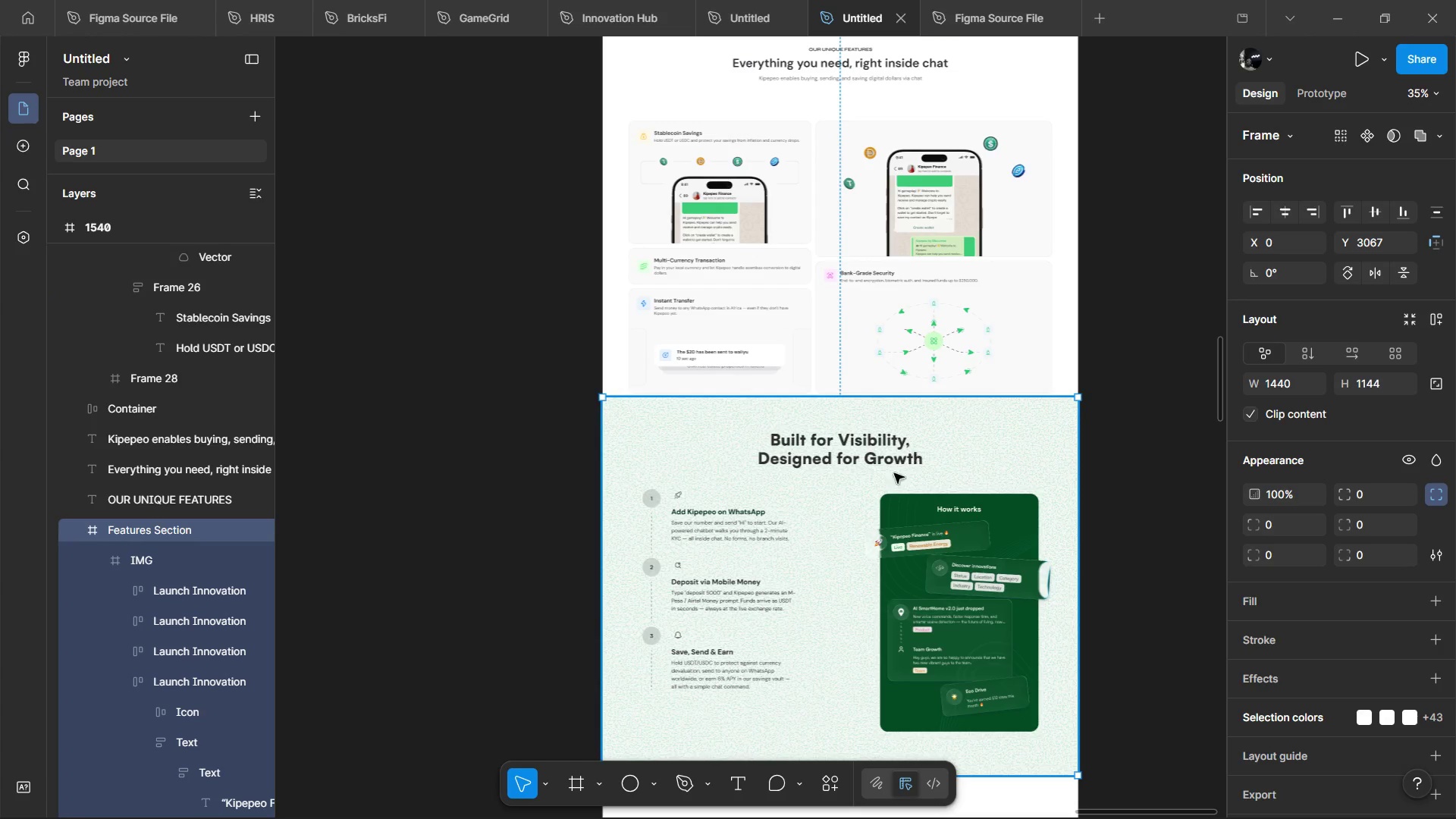 
right_click([888, 485])
 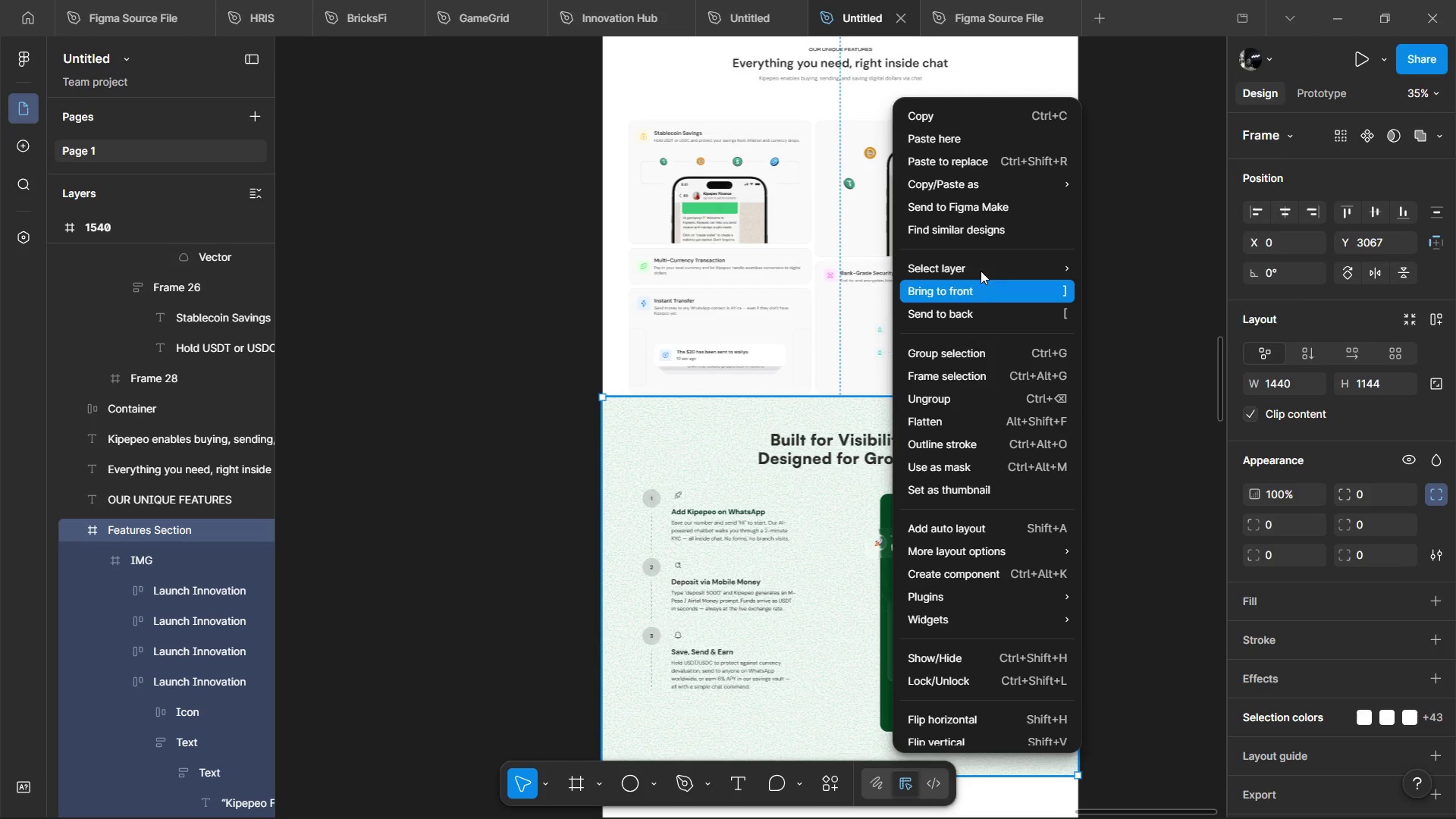 
mouse_move([1037, 174])
 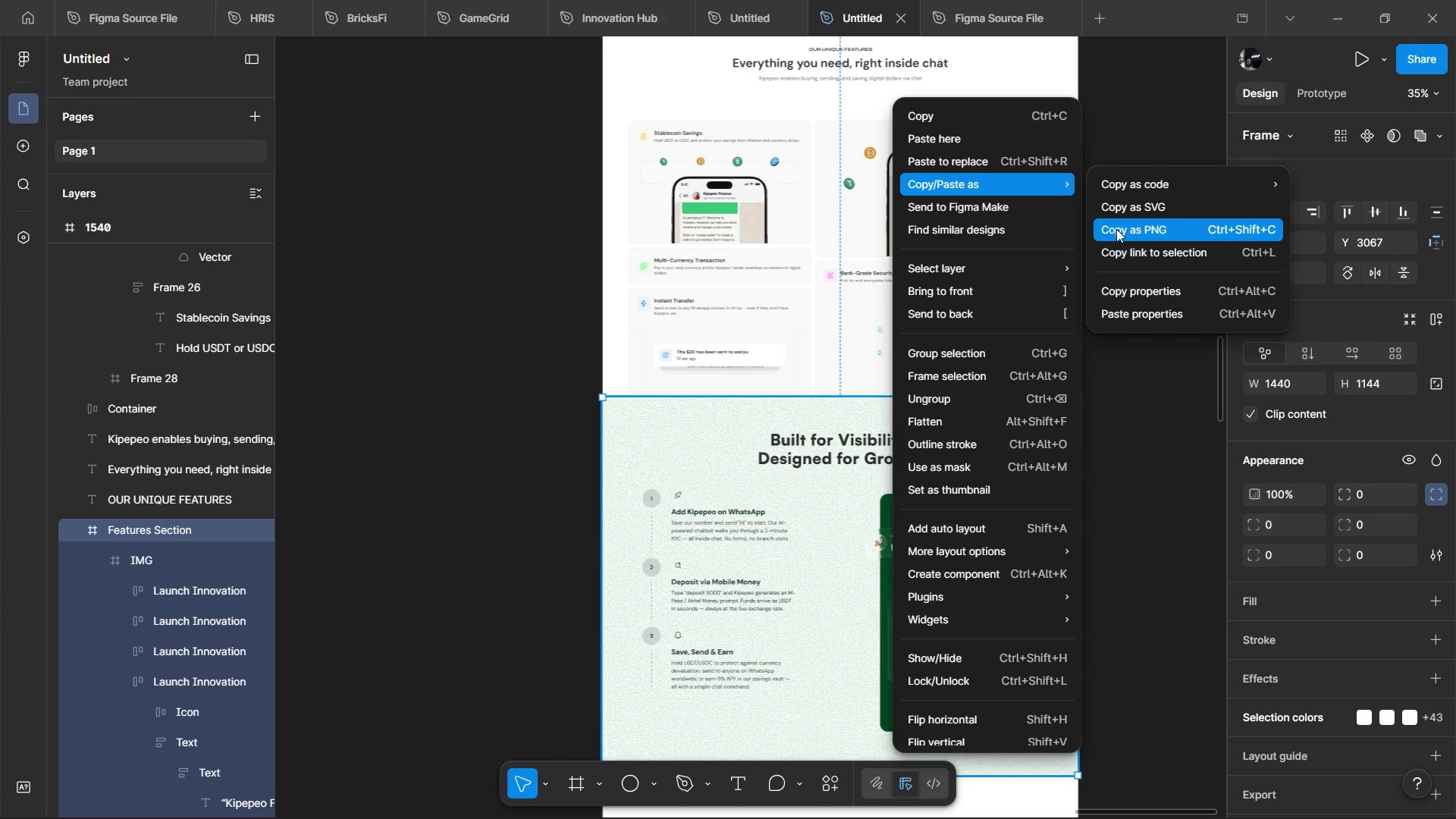 
left_click([1116, 229])
 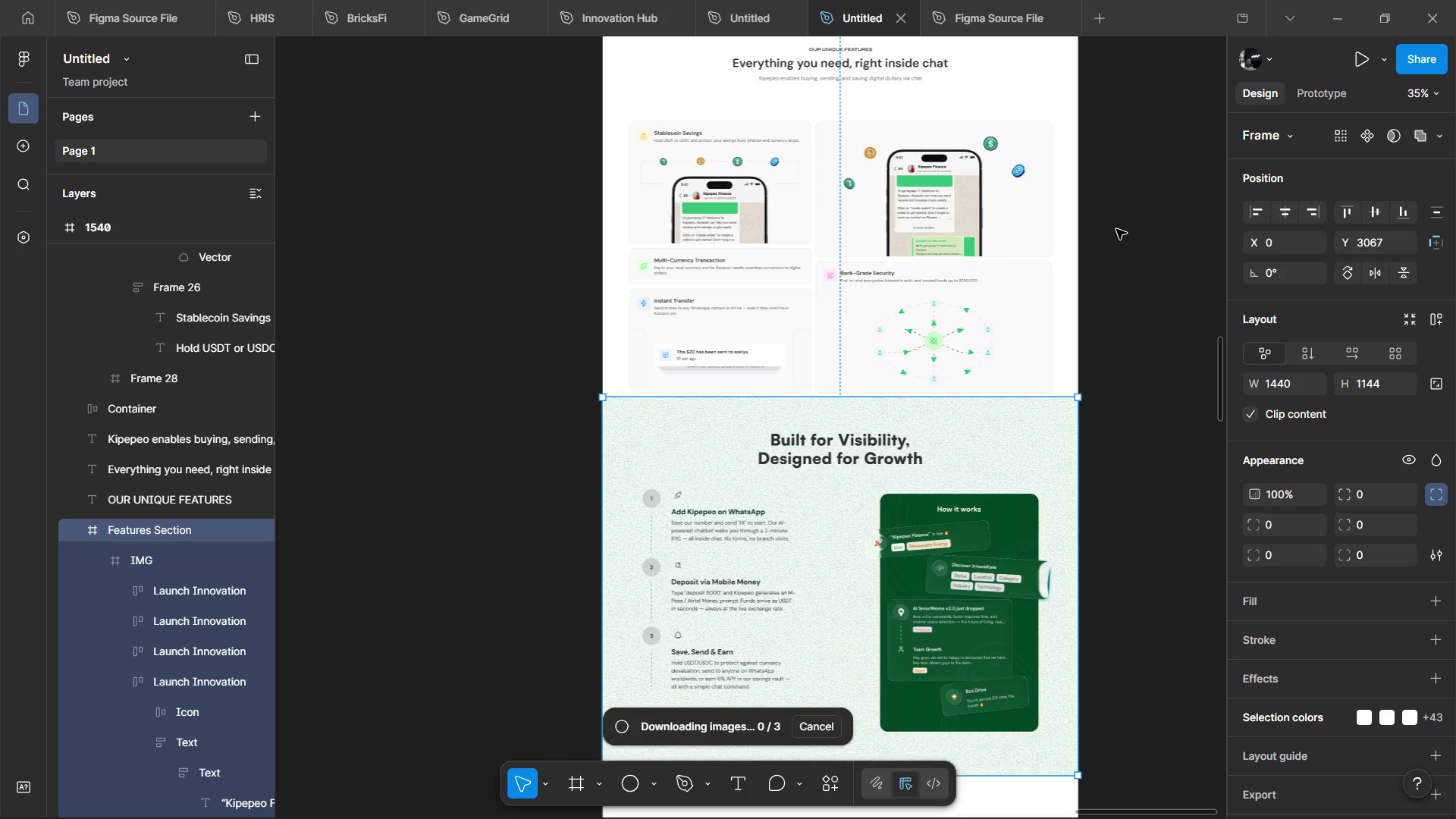 
key(Alt+Tab)
 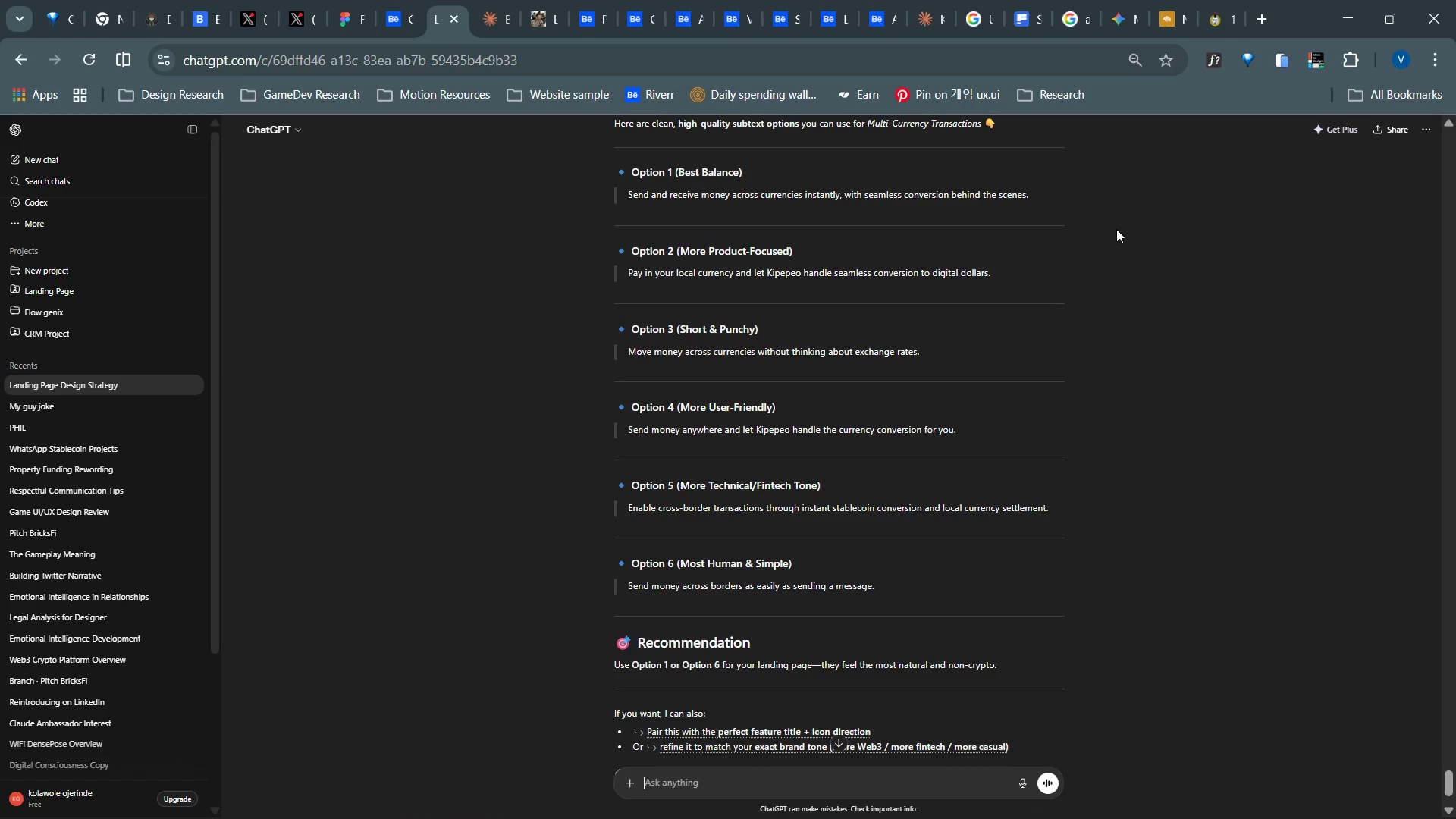 
key(Alt+AltLeft)
 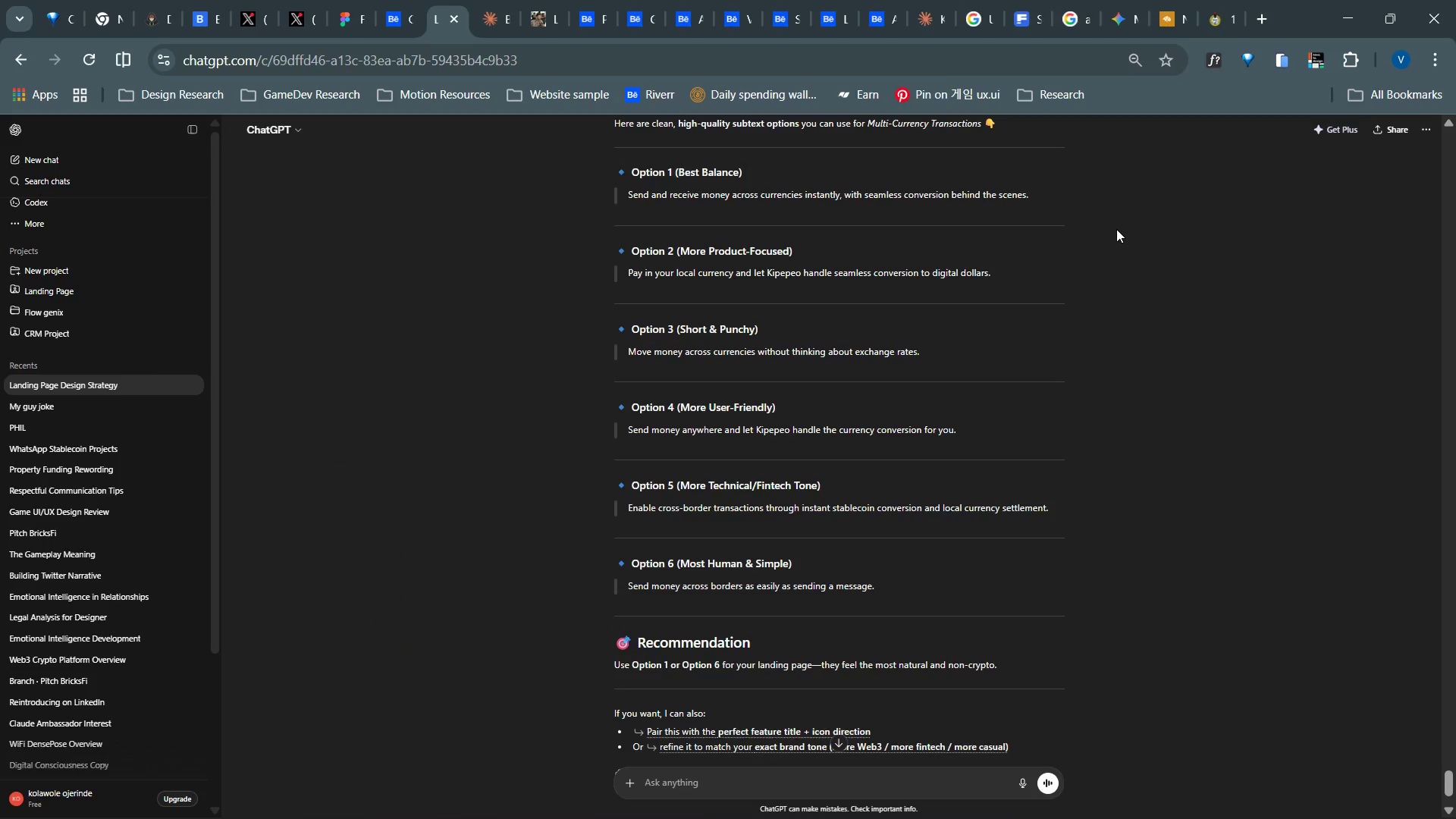 
key(Alt+Tab)
 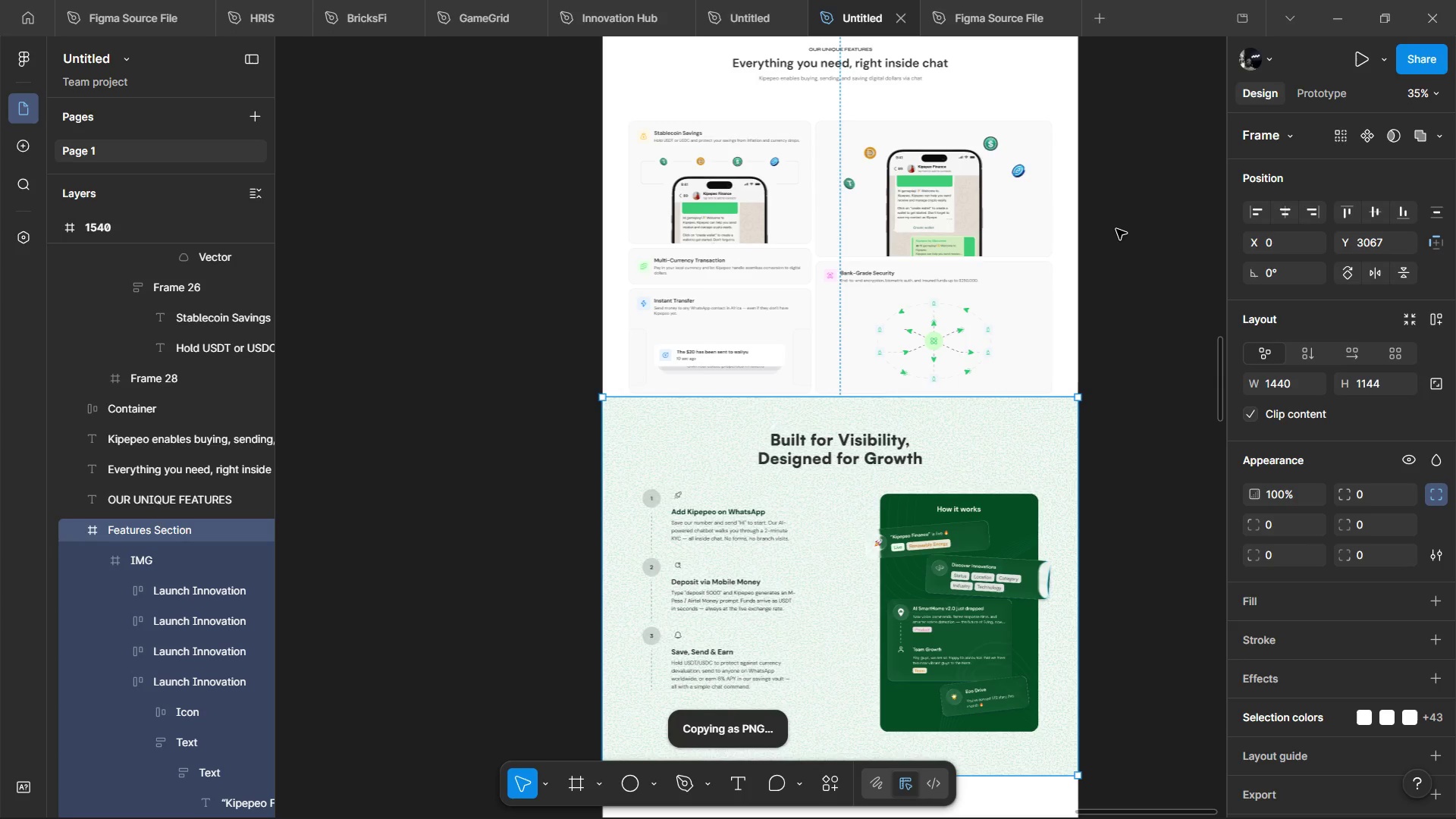 
key(Alt+AltLeft)
 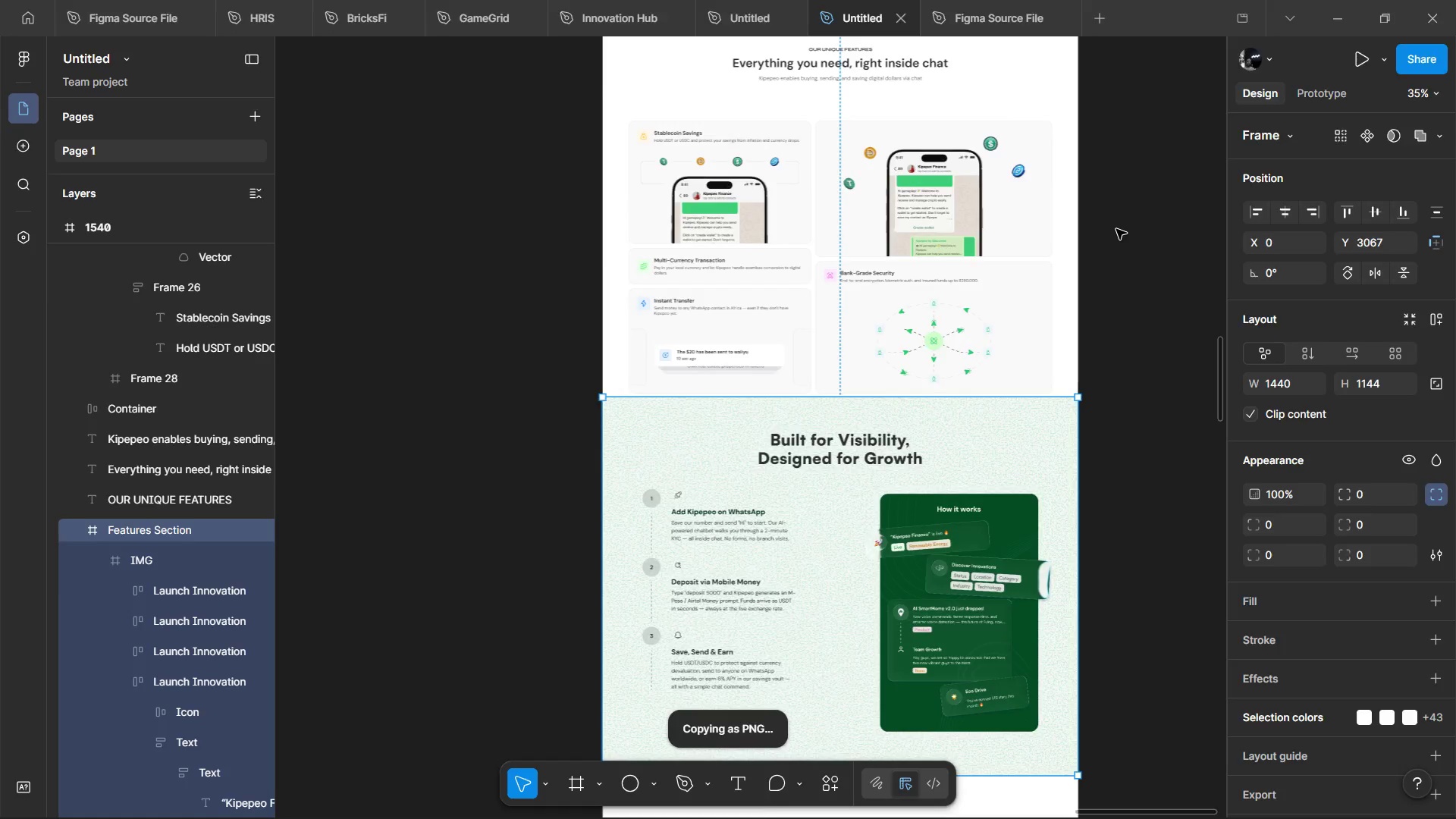 
key(Alt+Tab)
 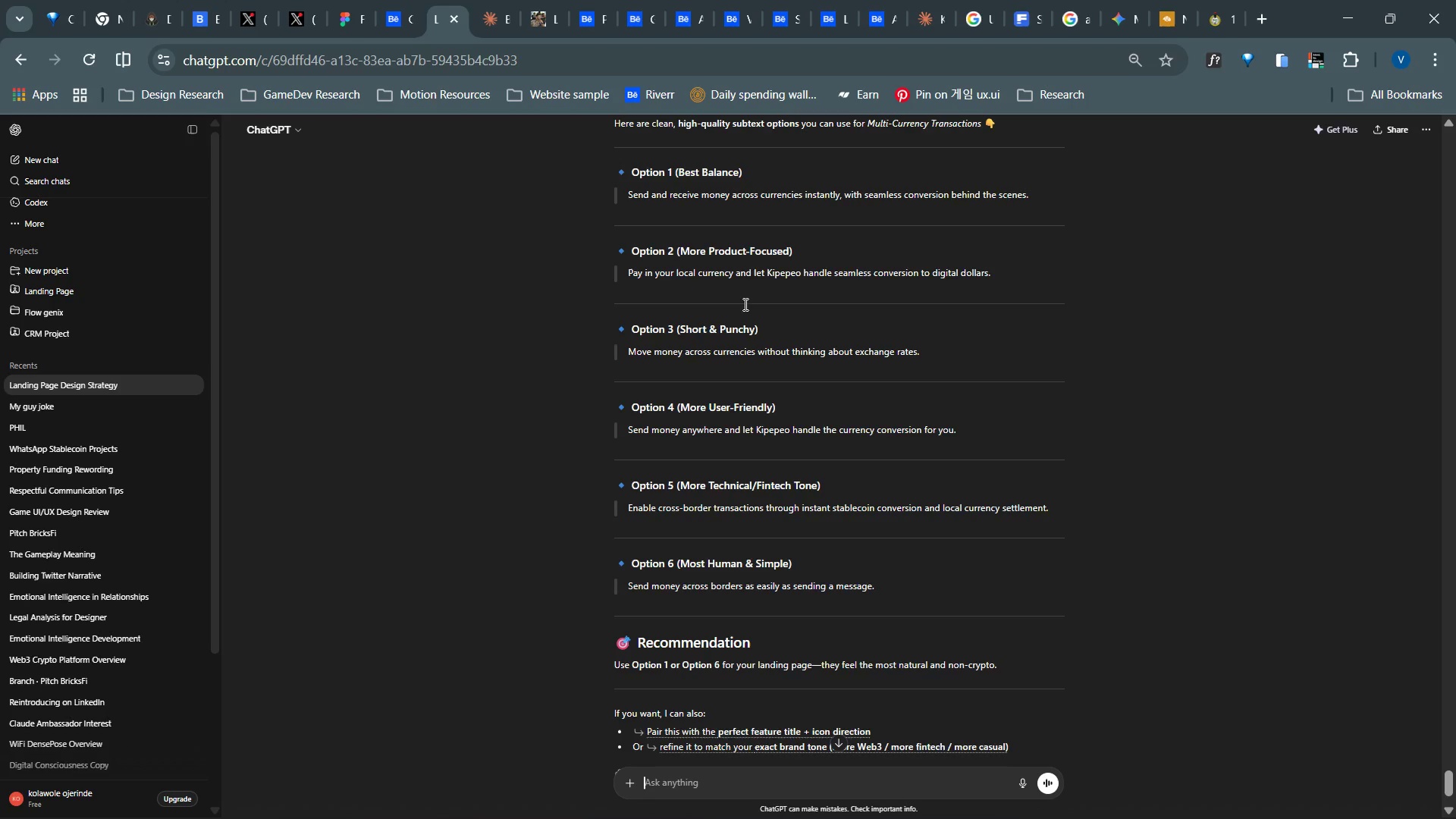 
key(Control+V)
 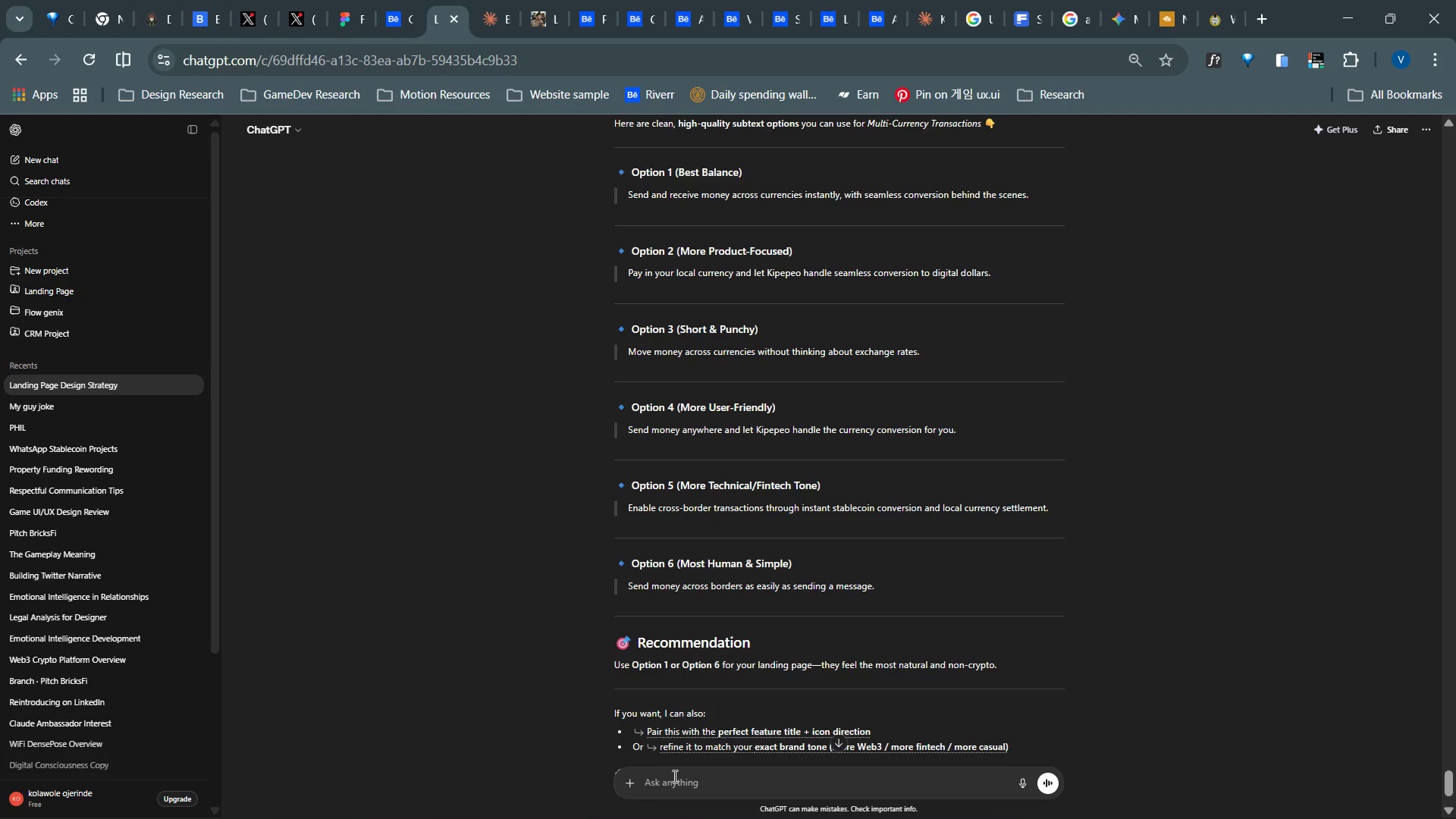 
key(Control+V)
 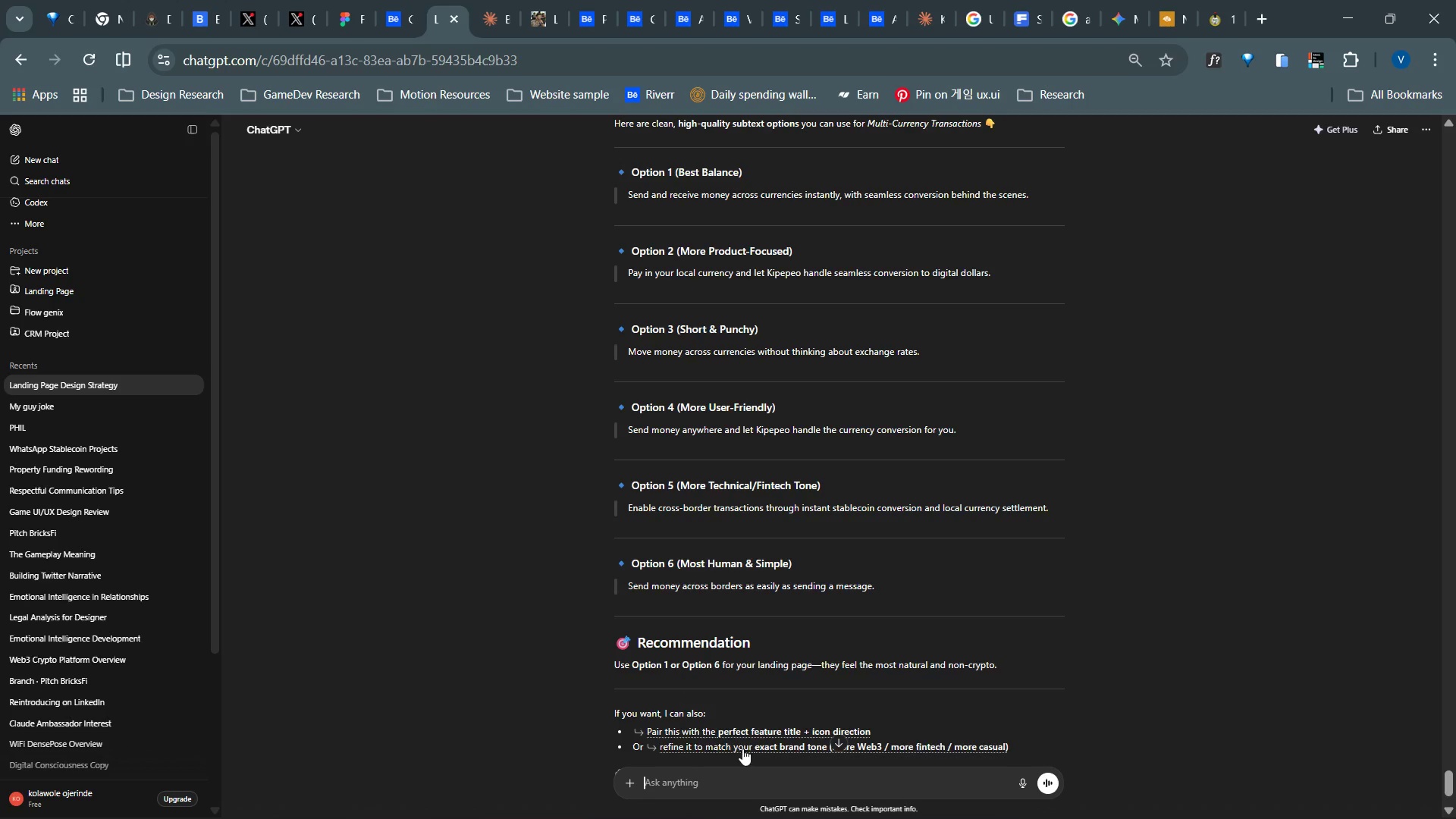 
key(Alt+AltLeft)
 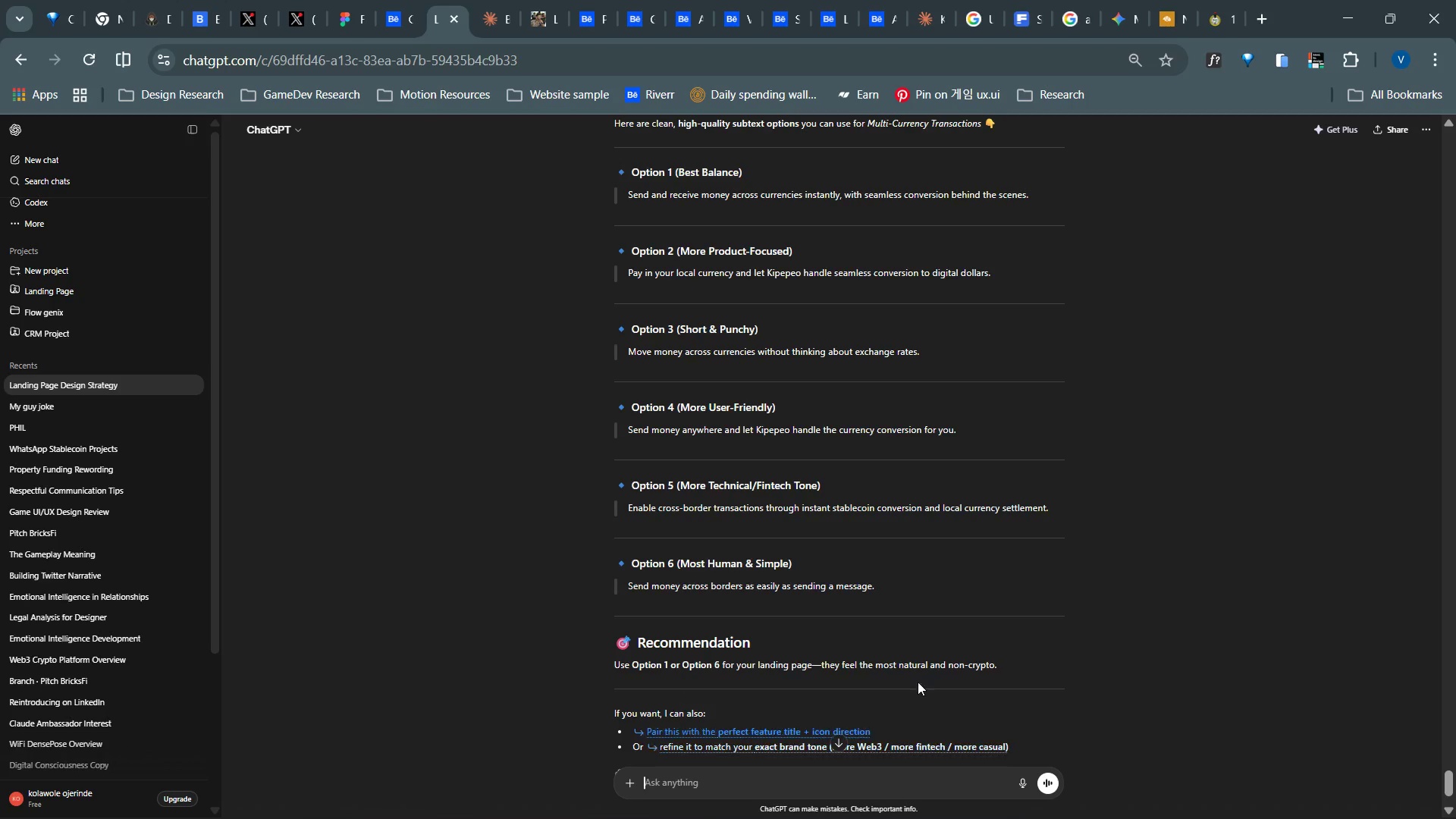 
key(Alt+Tab)
 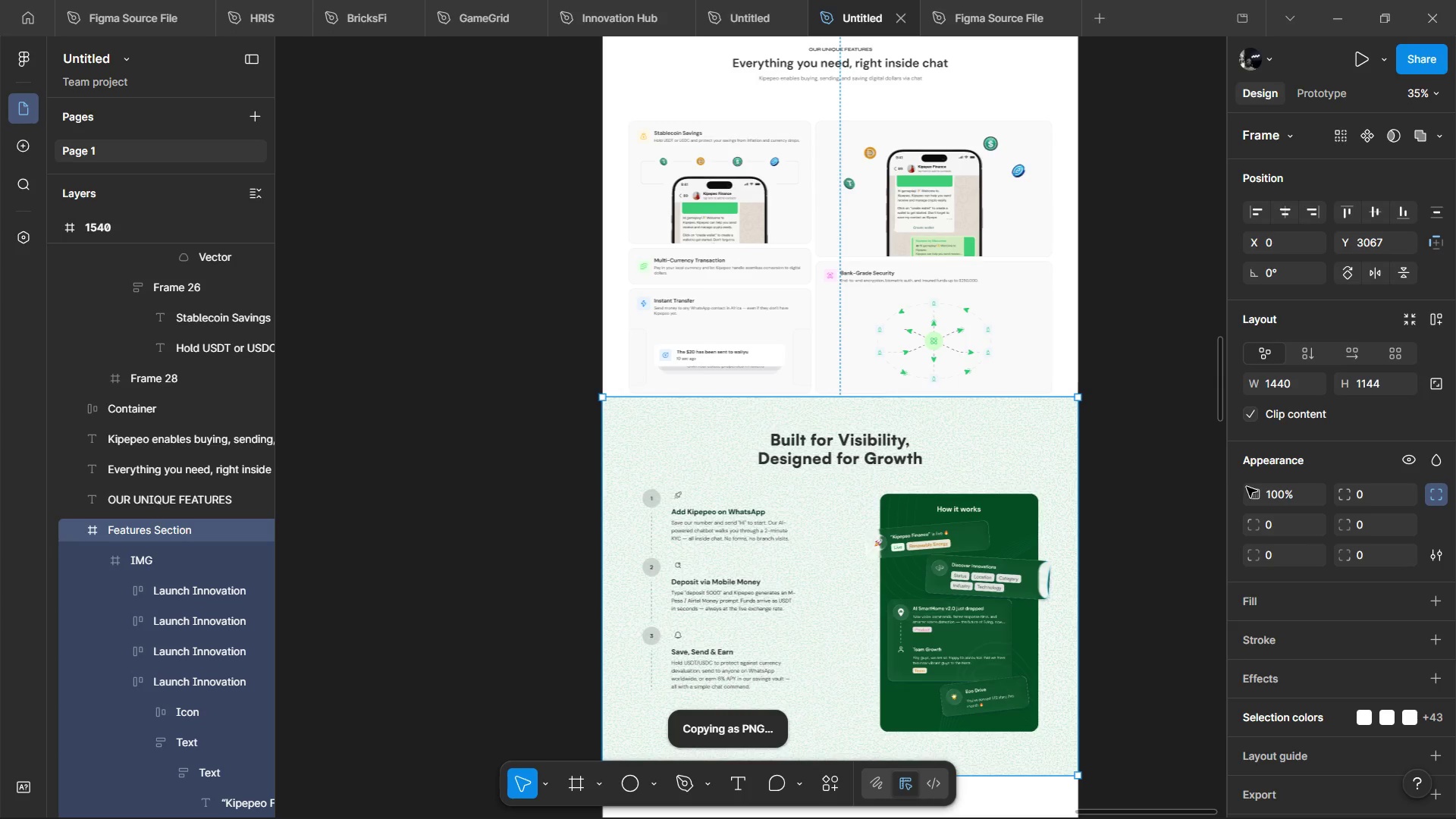 
scroll: coordinate [1431, 667], scroll_direction: down, amount: 5.0
 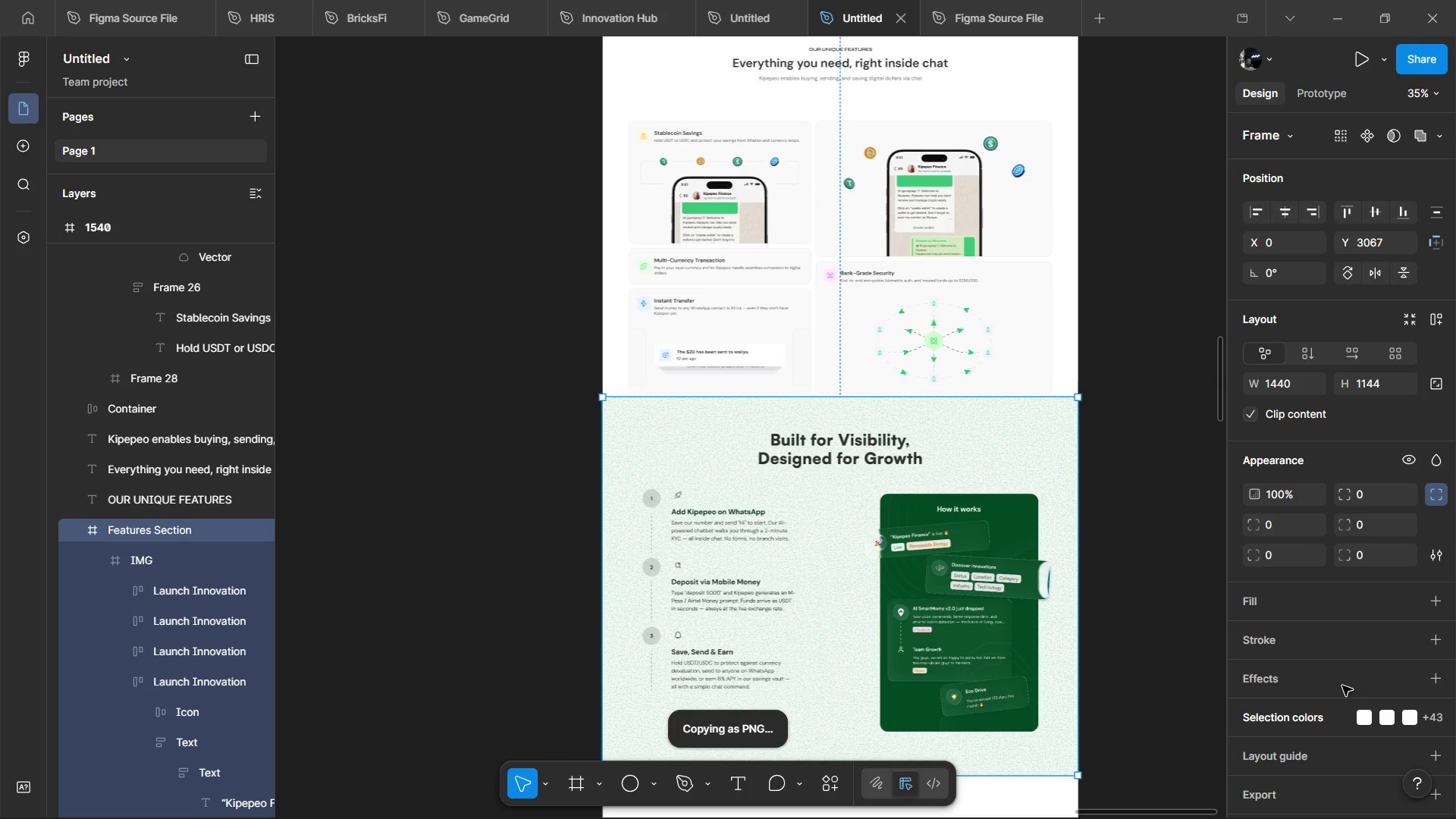 
key(Meta+MetaLeft)
 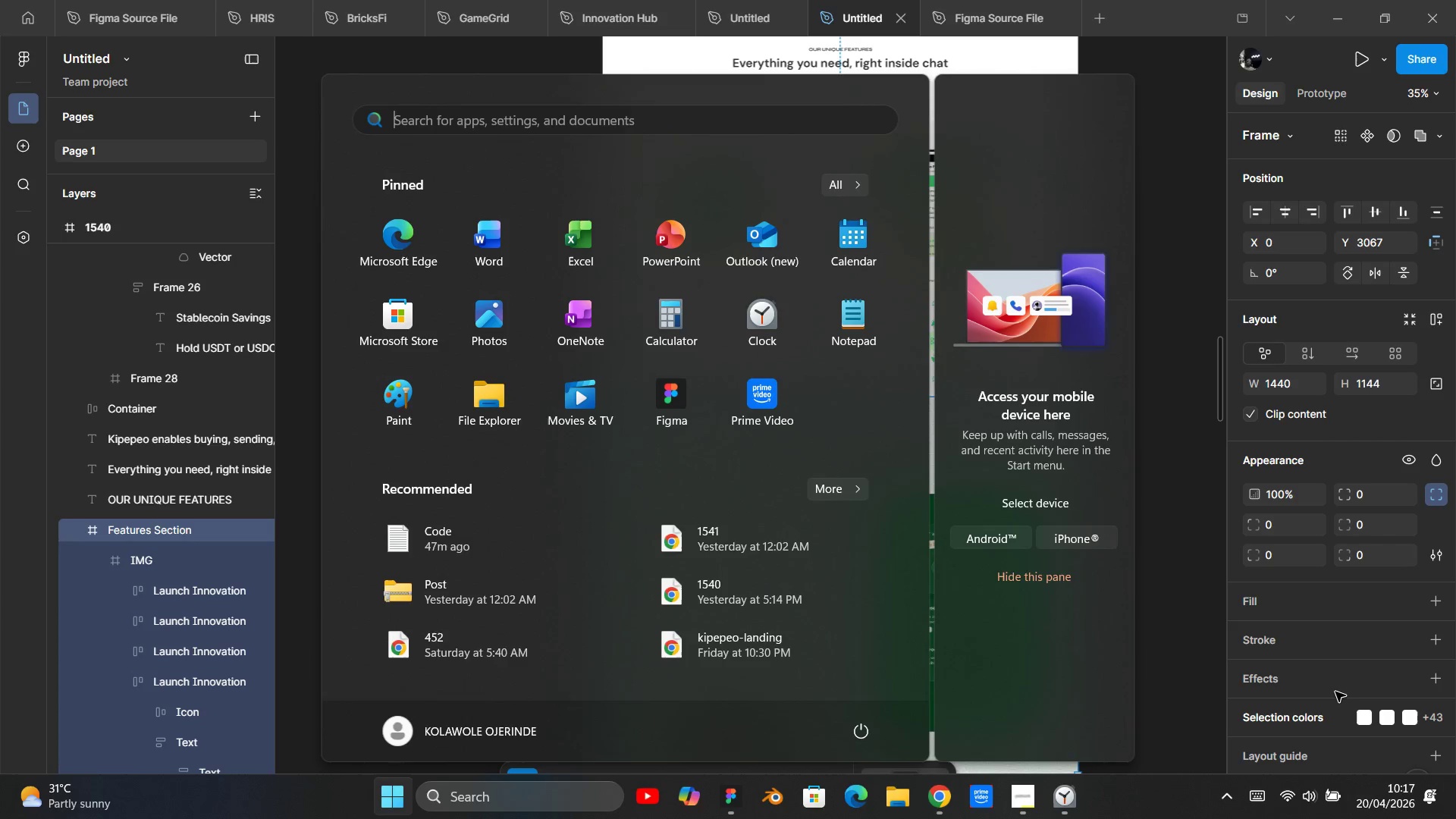 
key(Meta+MetaLeft)
 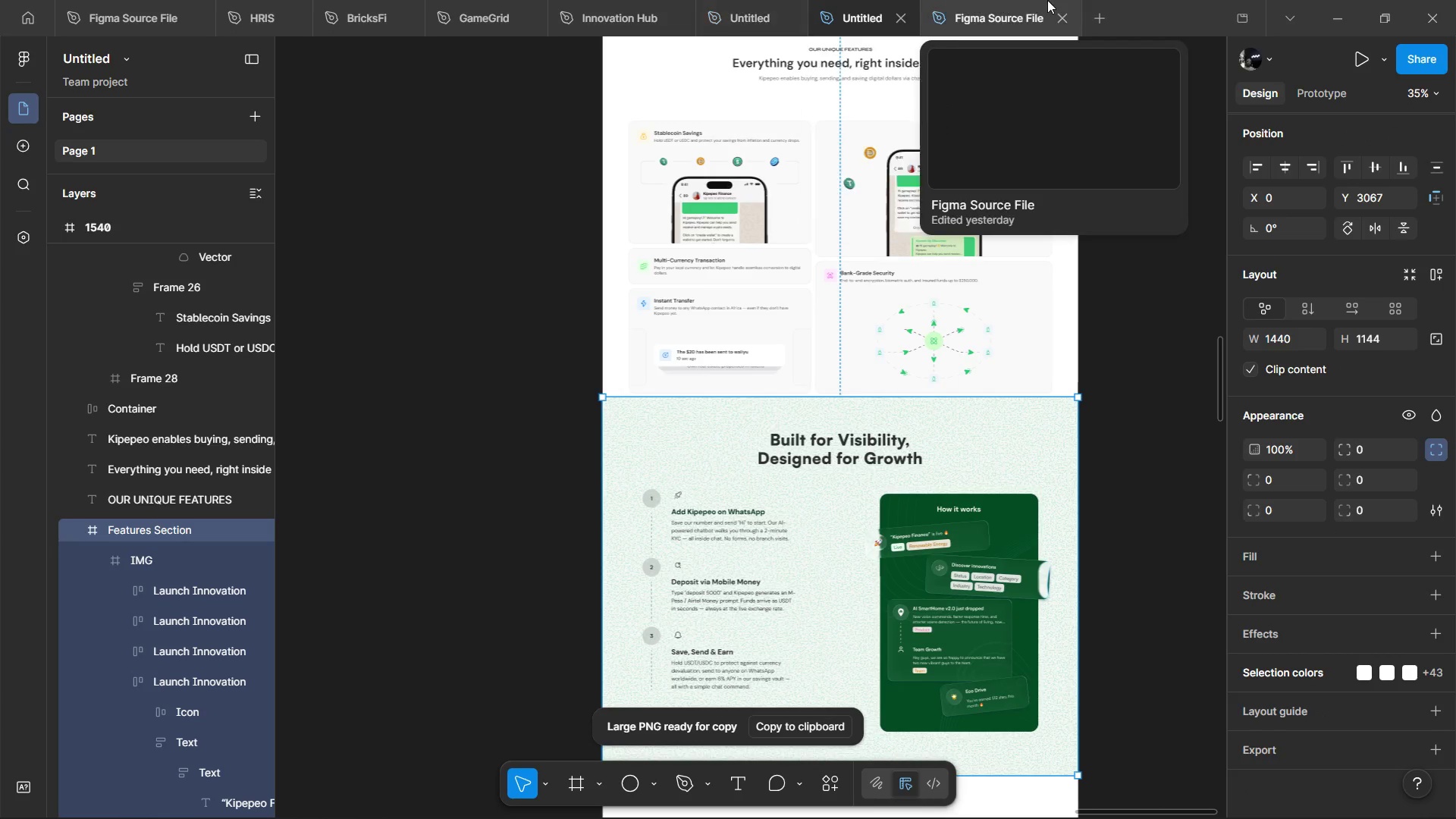 
hold_key(key=ControlLeft, duration=1.51)
scroll: coordinate [828, 455], scroll_direction: down, amount: 10.0
 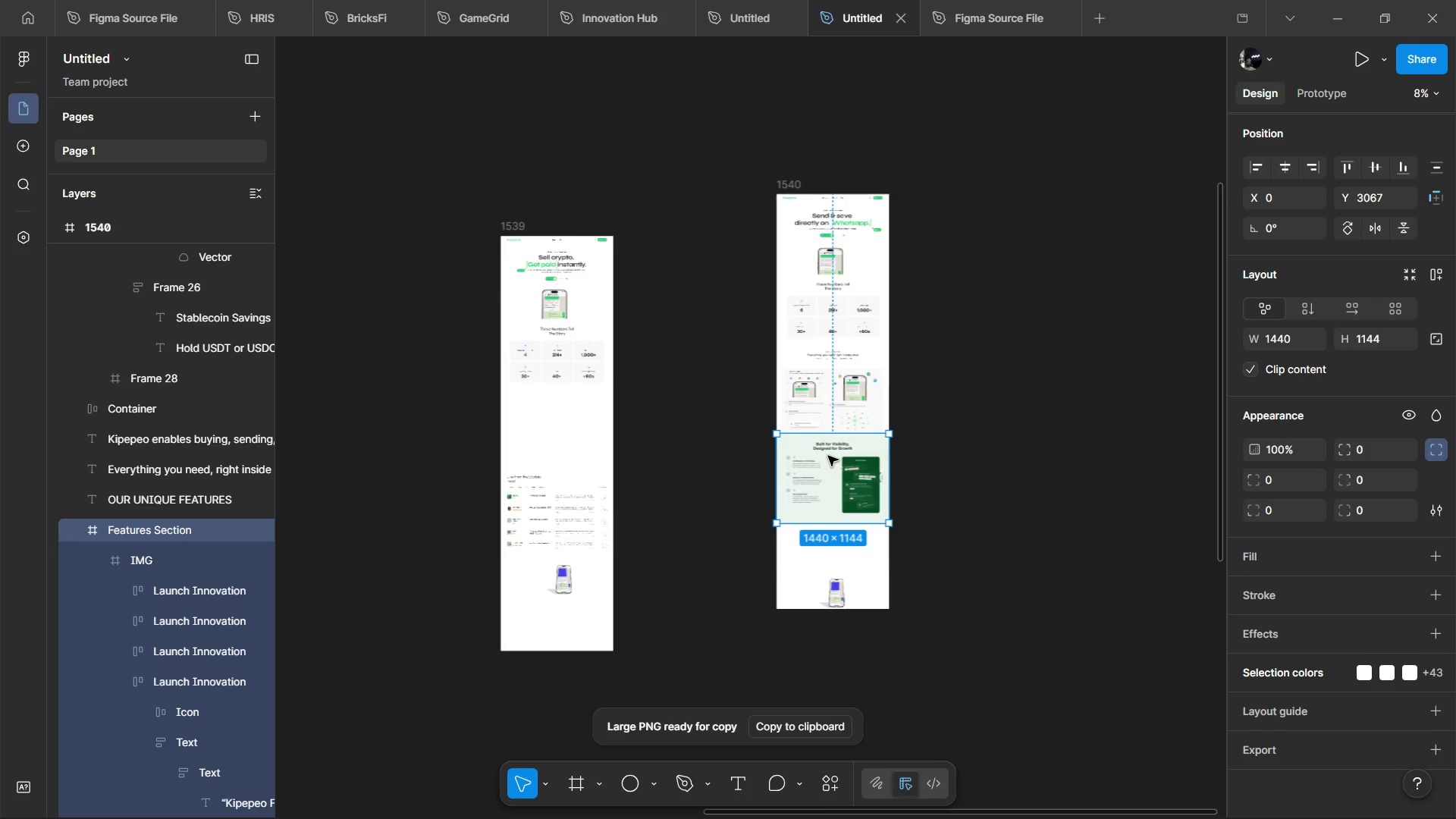 
hold_key(key=ControlLeft, duration=1.5)
scroll: coordinate [828, 458], scroll_direction: down, amount: 7.0
 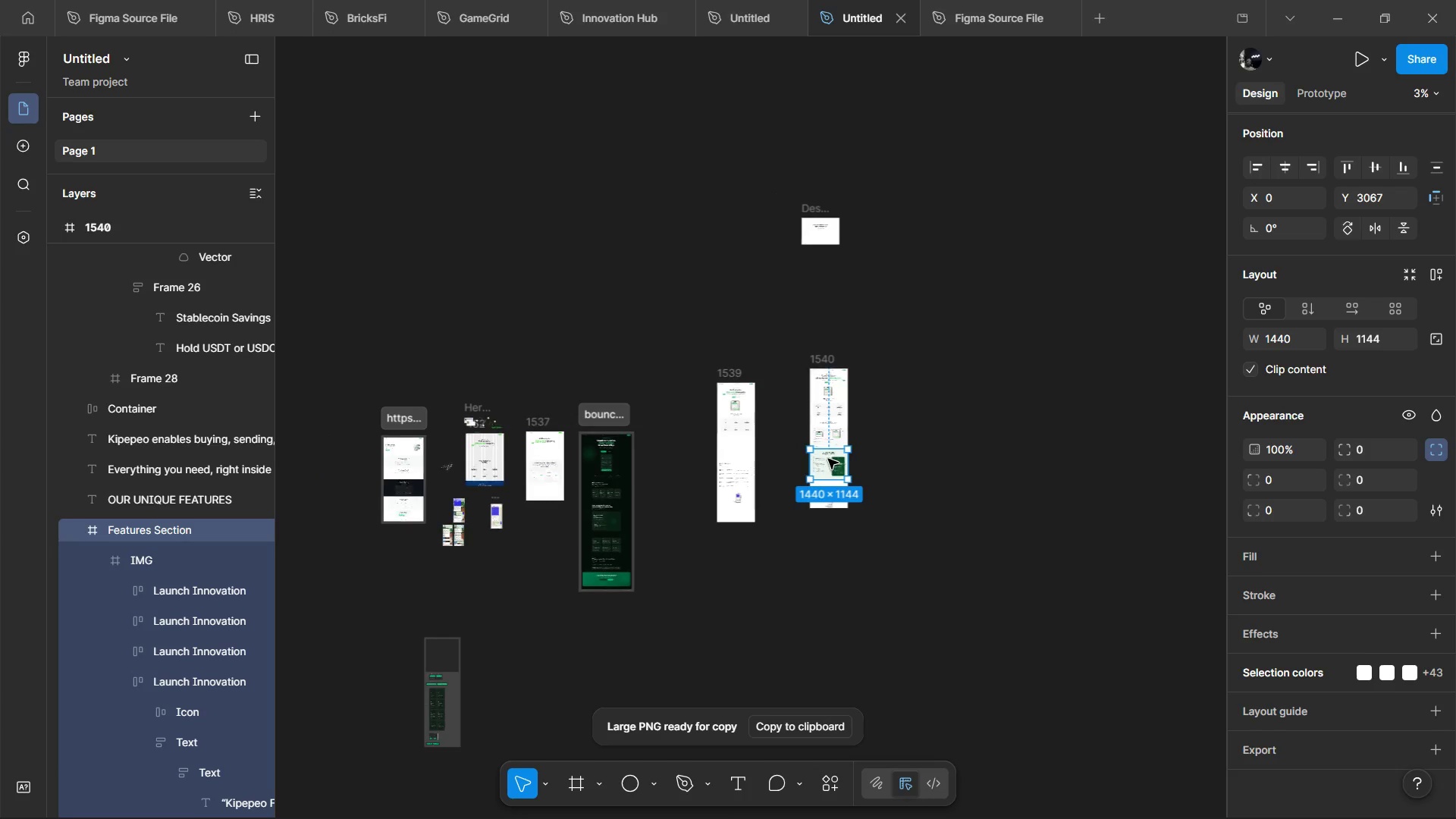 
hold_key(key=ControlLeft, duration=0.34)
 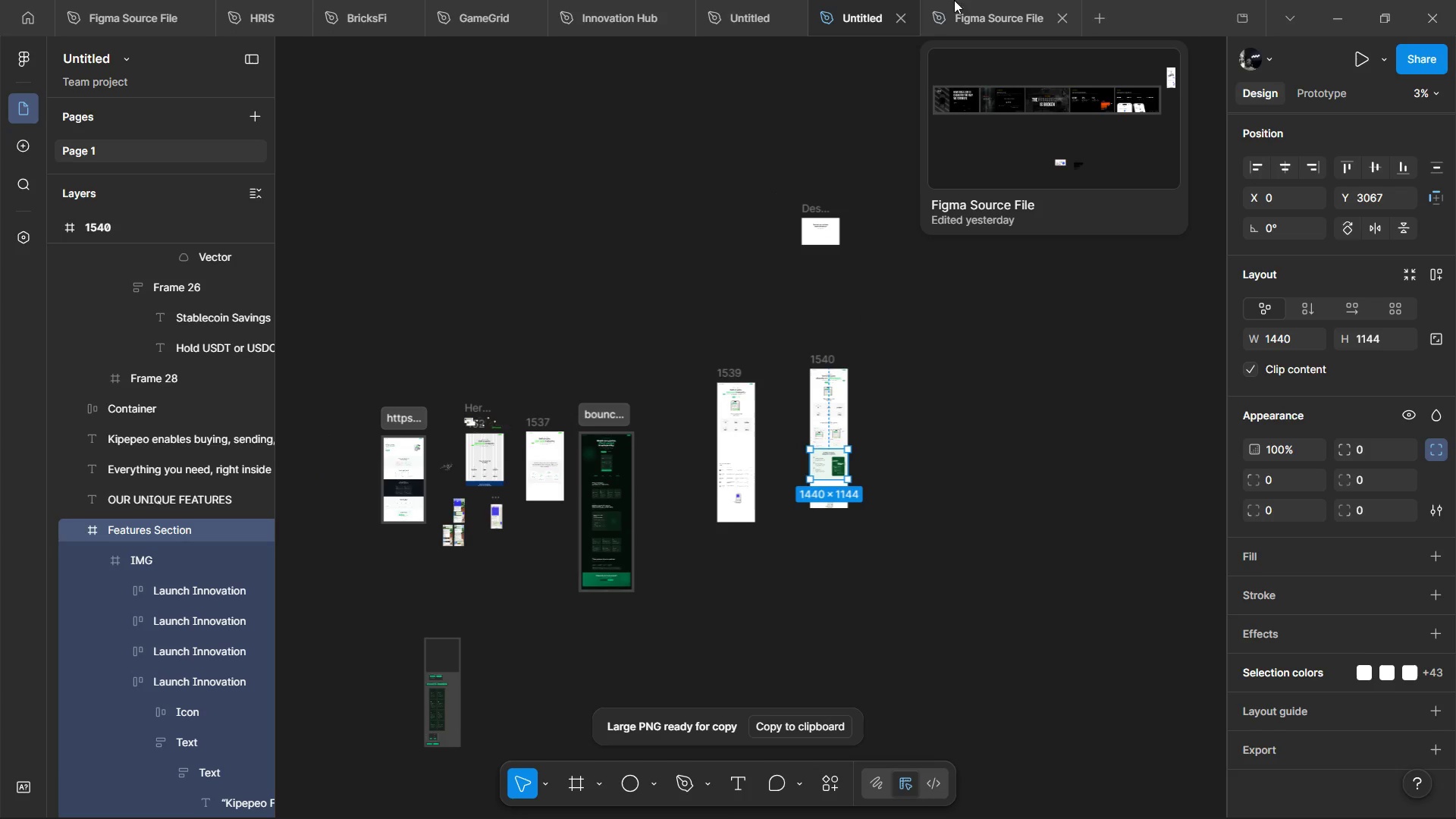 
left_click([964, 0])
 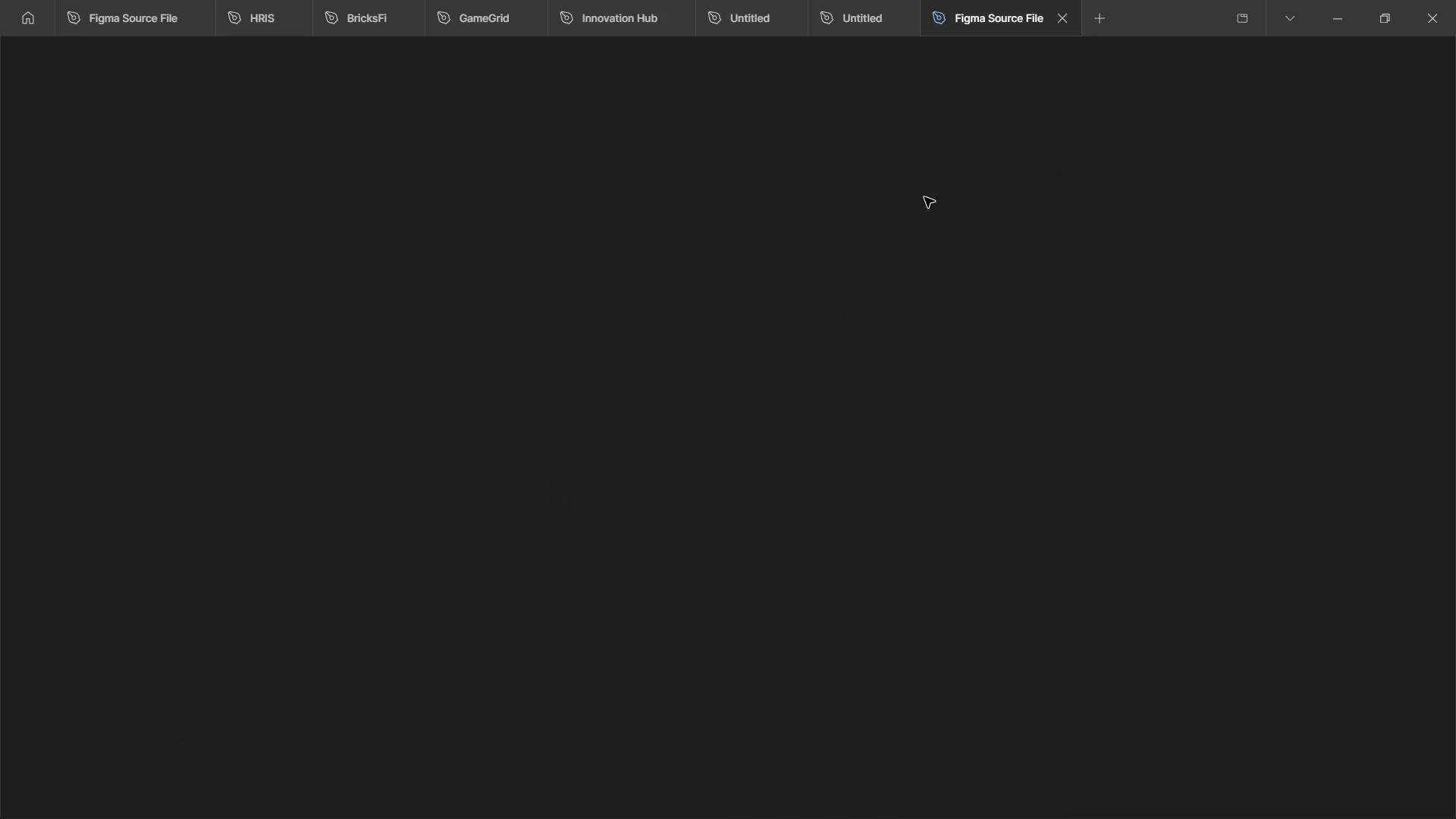 
mouse_move([898, 265])
 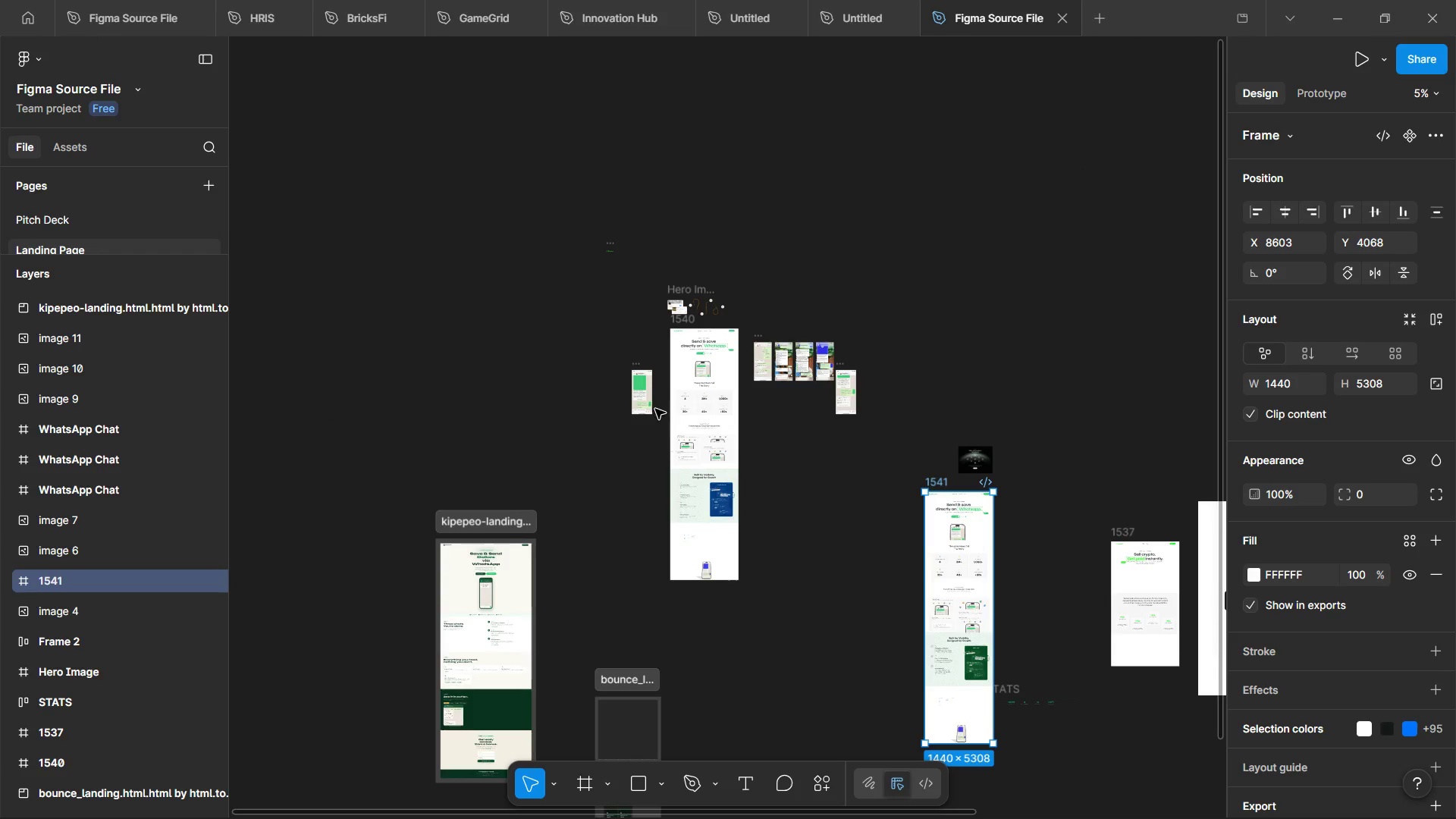 
scroll: coordinate [655, 409], scroll_direction: down, amount: 4.0
 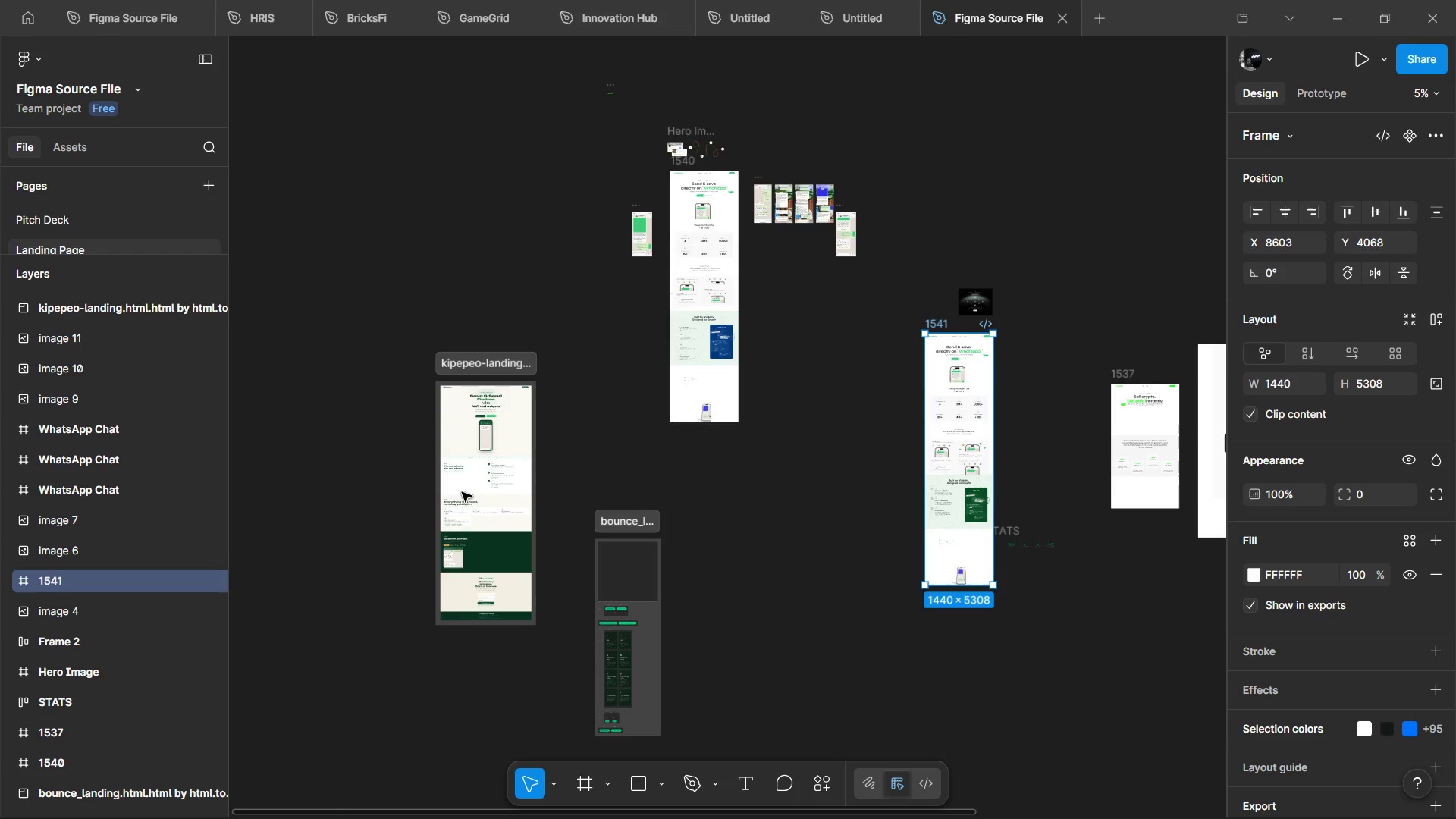 
hold_key(key=ControlLeft, duration=1.52)
hold_key(key=ControlLeft, duration=0.34)
scroll: coordinate [733, 321], scroll_direction: up, amount: 10.0
 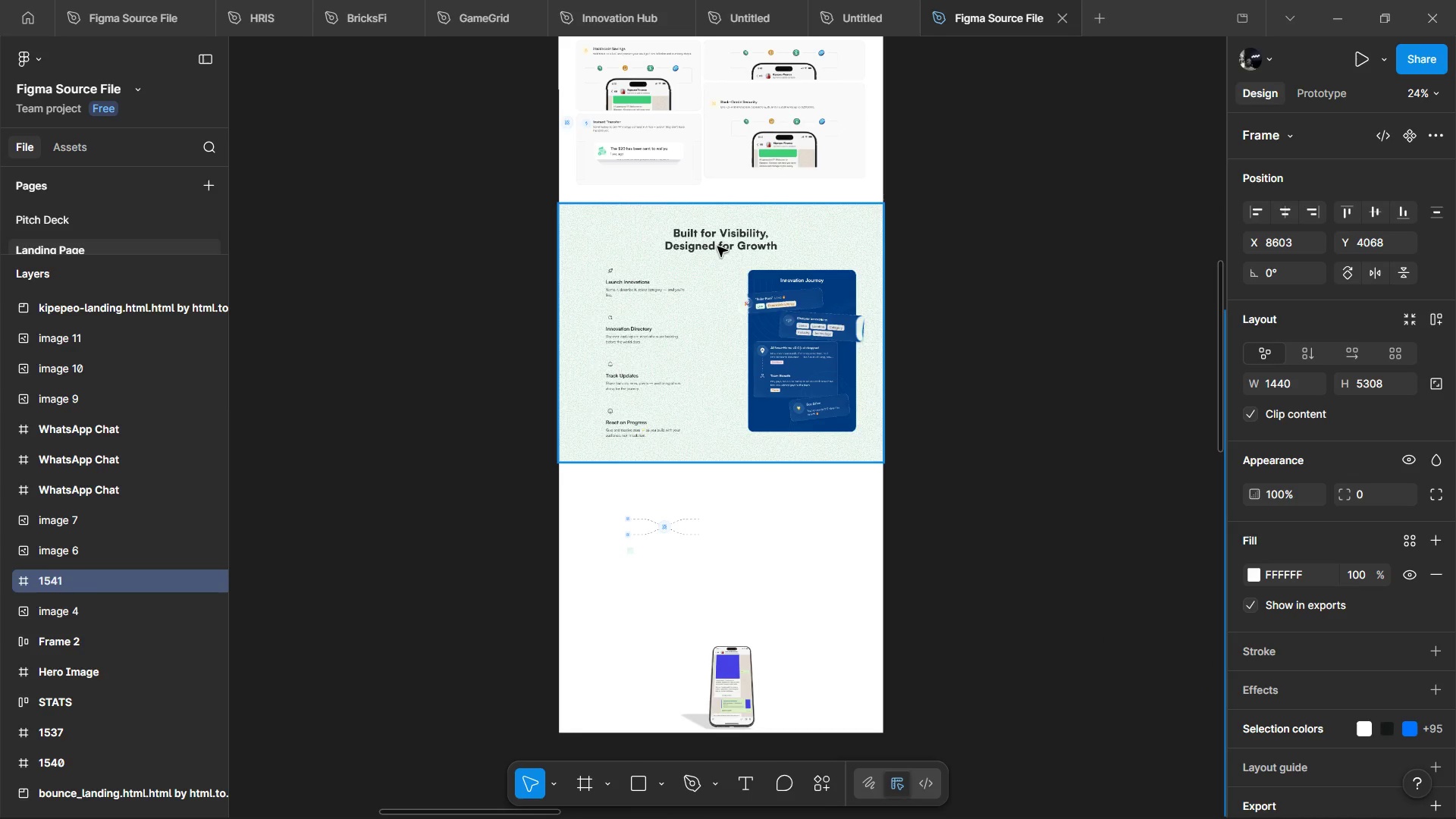 
left_click([717, 246])
 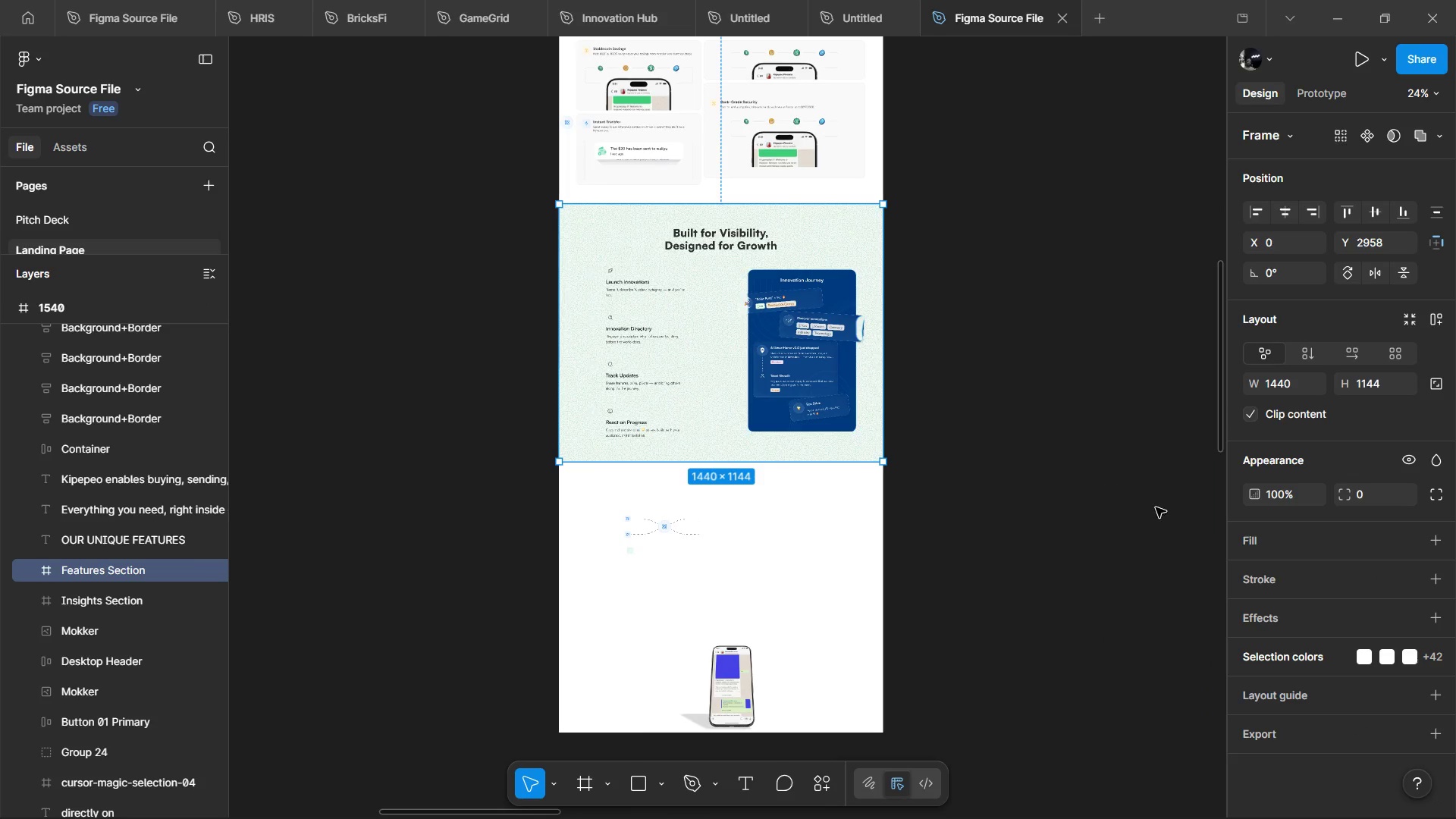 
scroll: coordinate [1332, 672], scroll_direction: down, amount: 7.0
 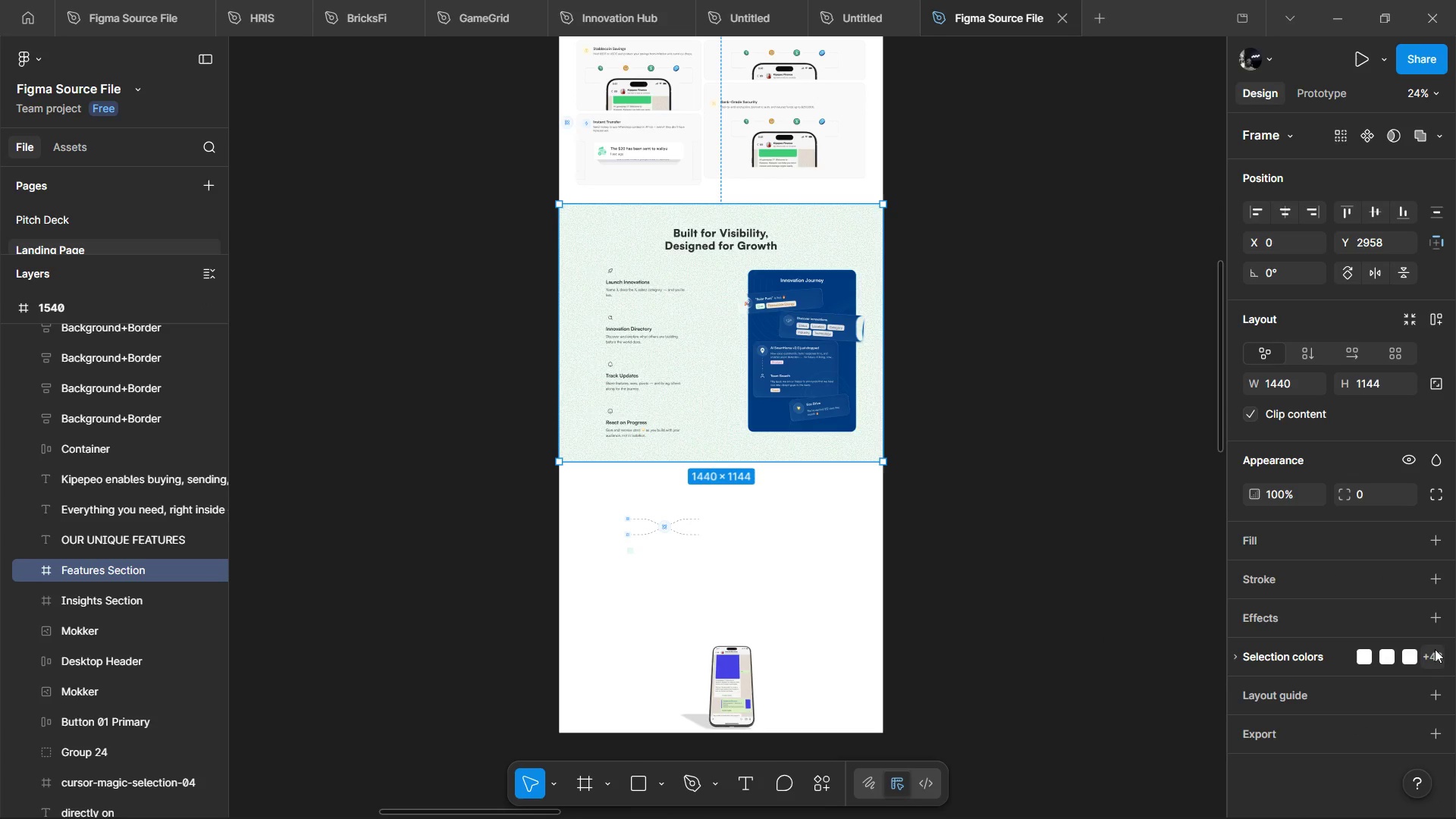 
mouse_move([1451, 639])
 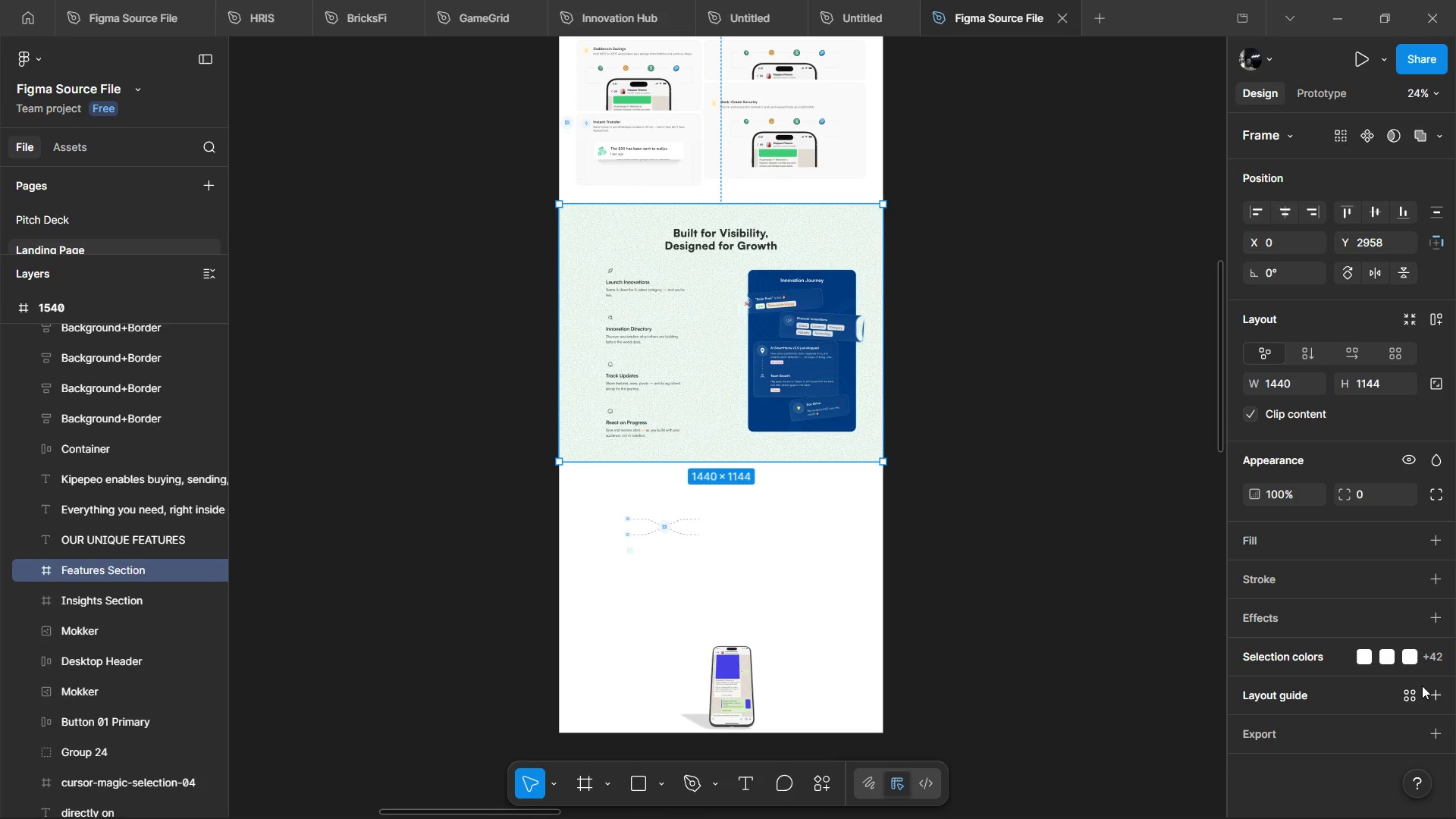 
right_click([753, 426])
 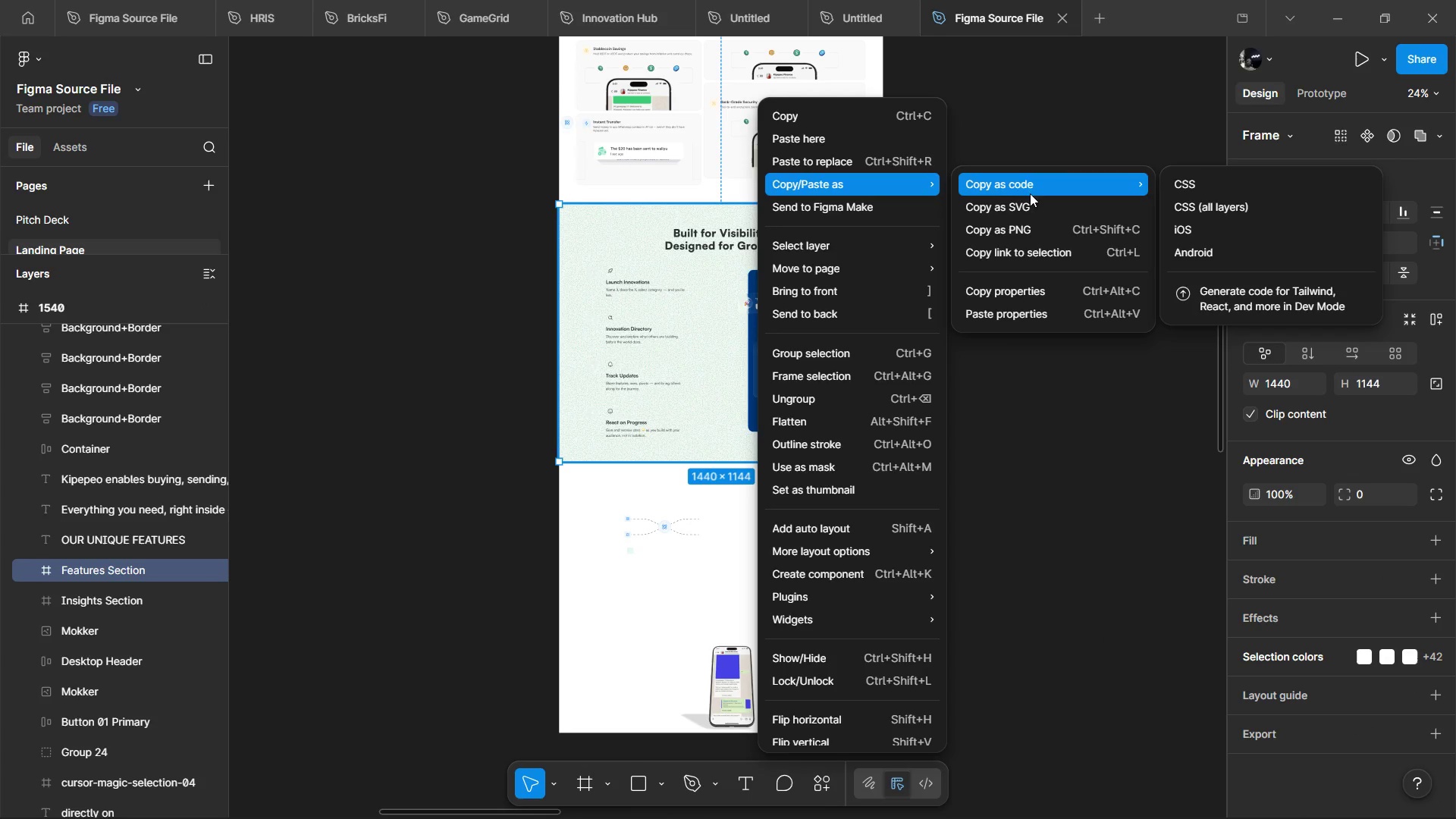 
left_click([1029, 221])
 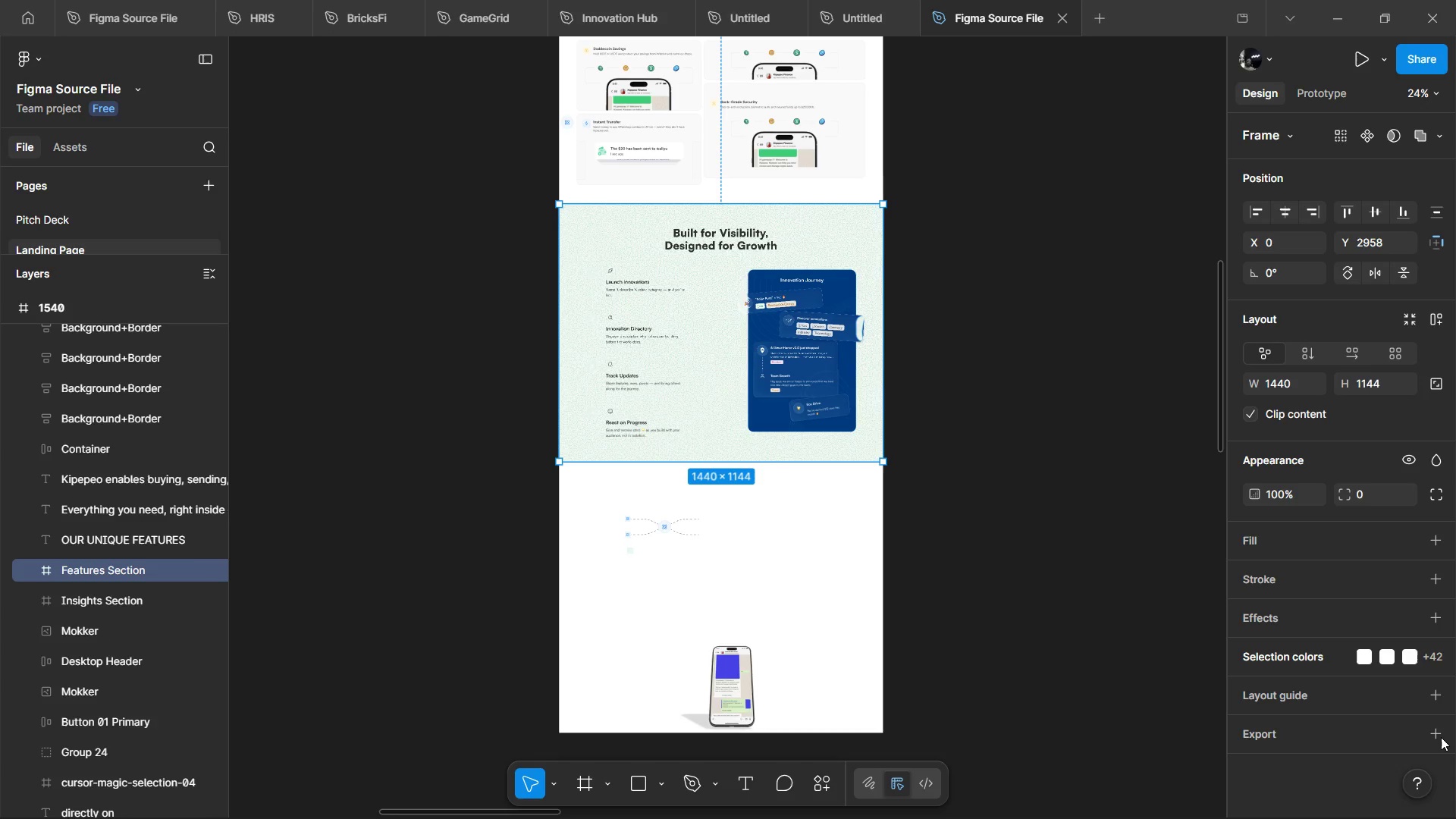 
left_click([1441, 737])
 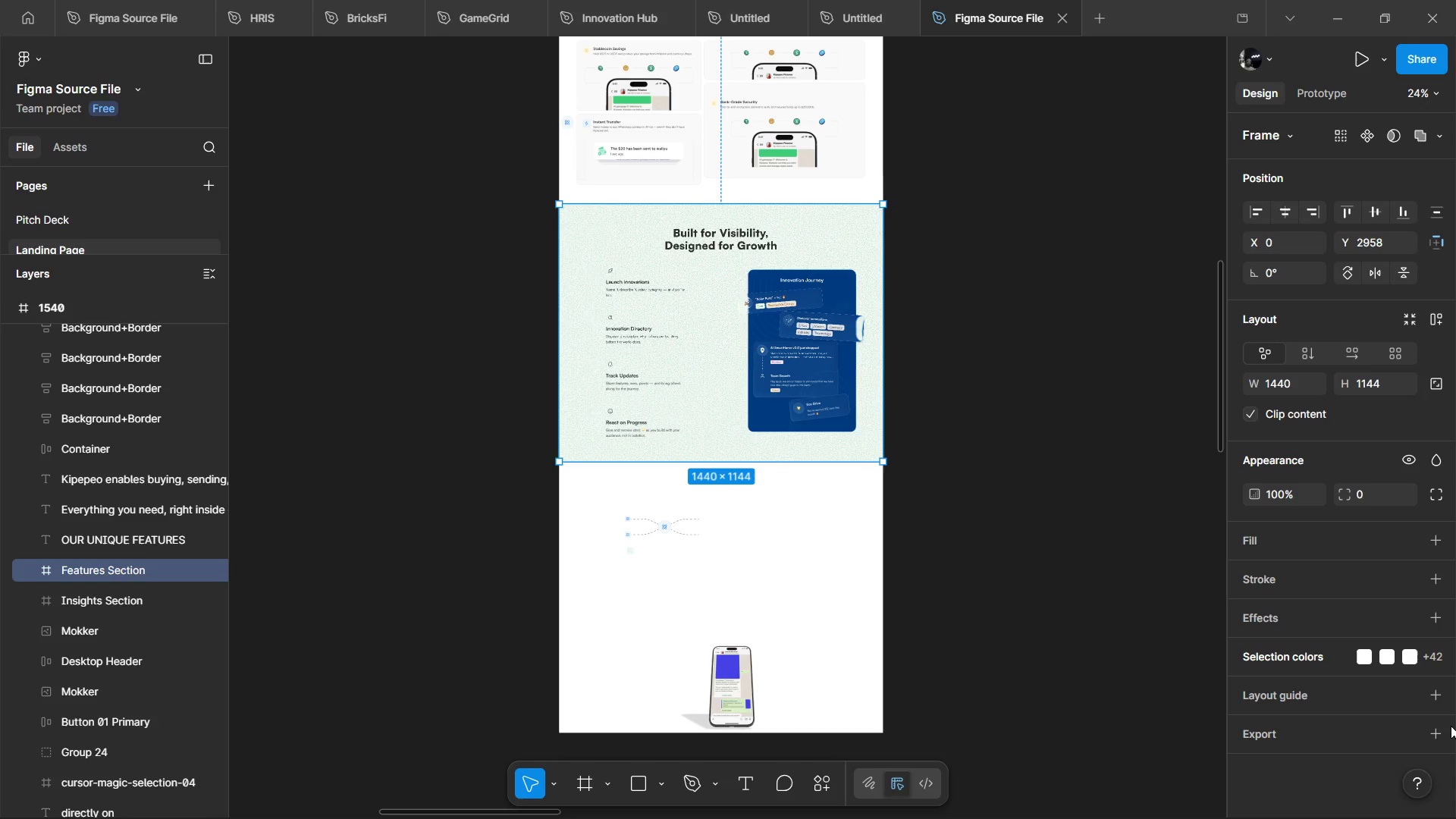 
left_click([1439, 733])
 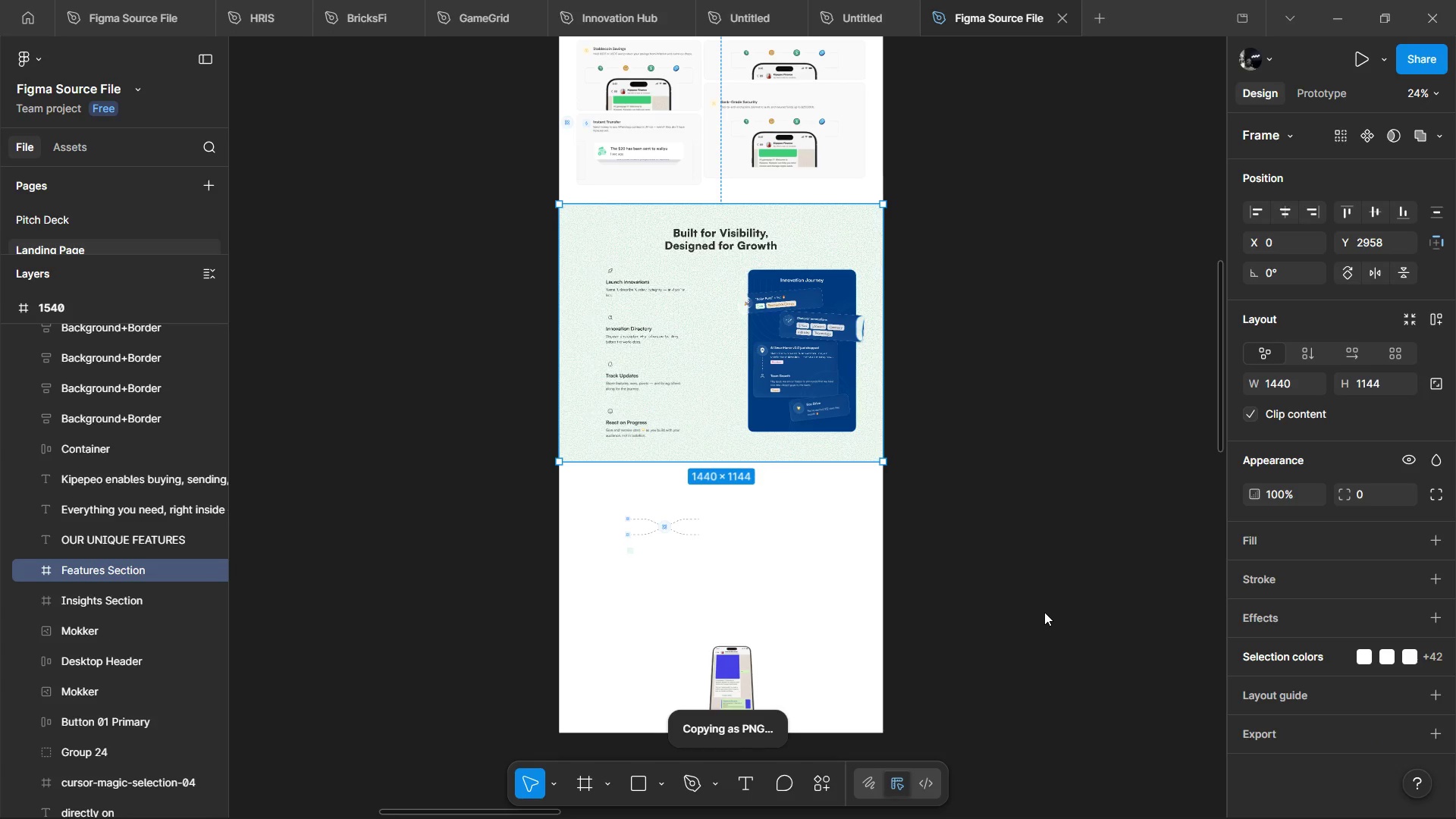 
mouse_move([1283, 675])
 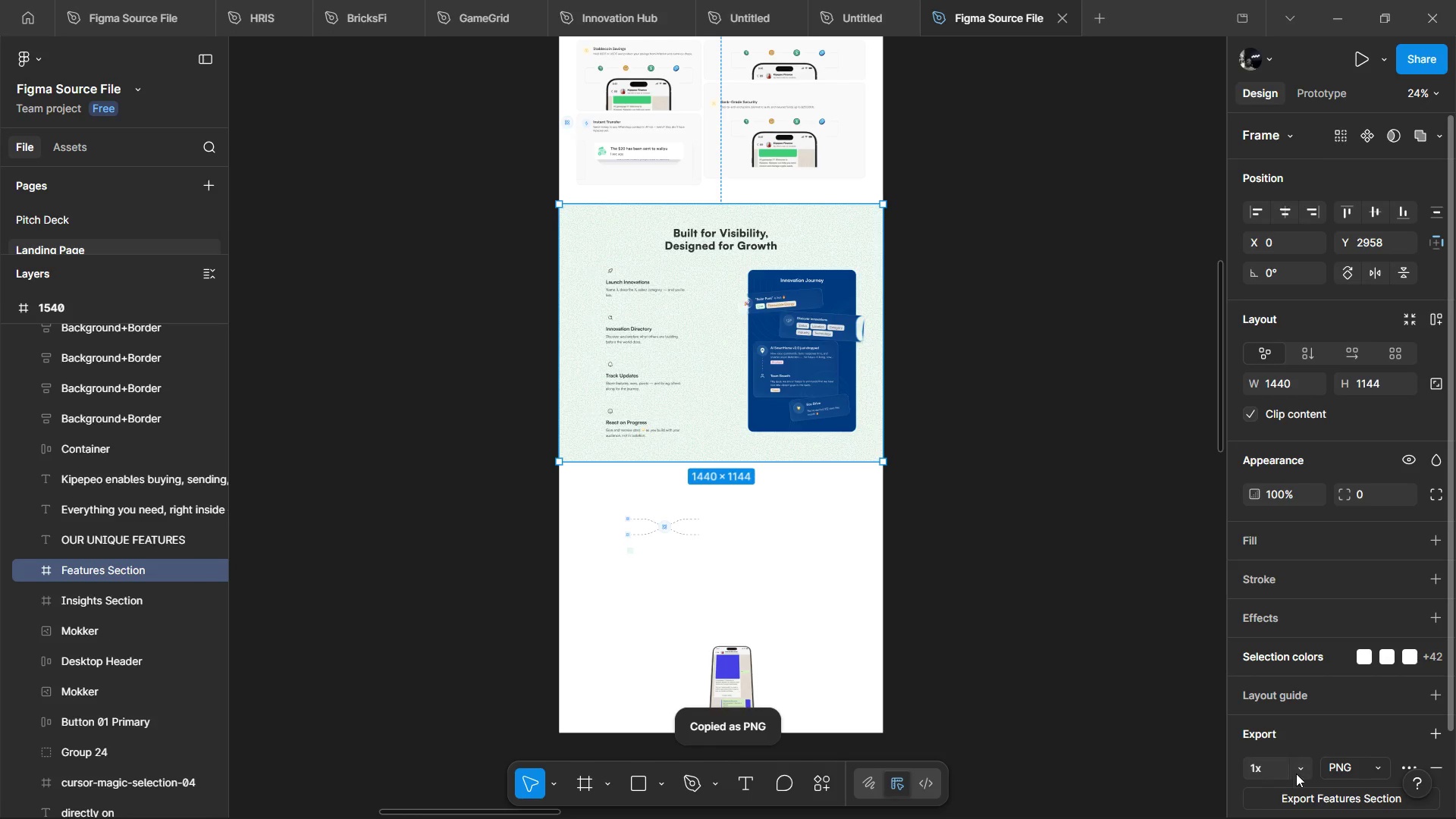 
left_click([1296, 774])
 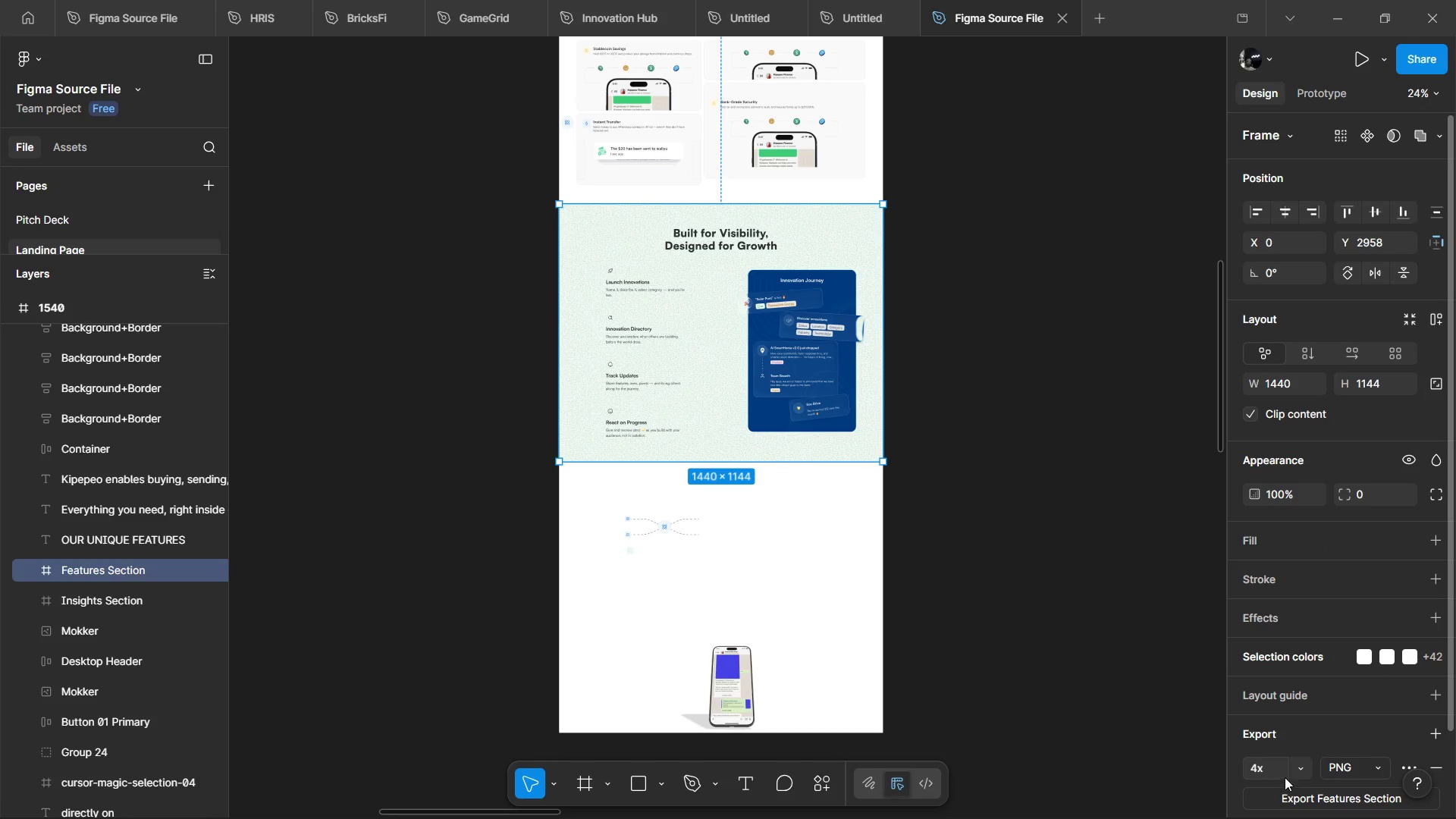 
left_click([1283, 797])
 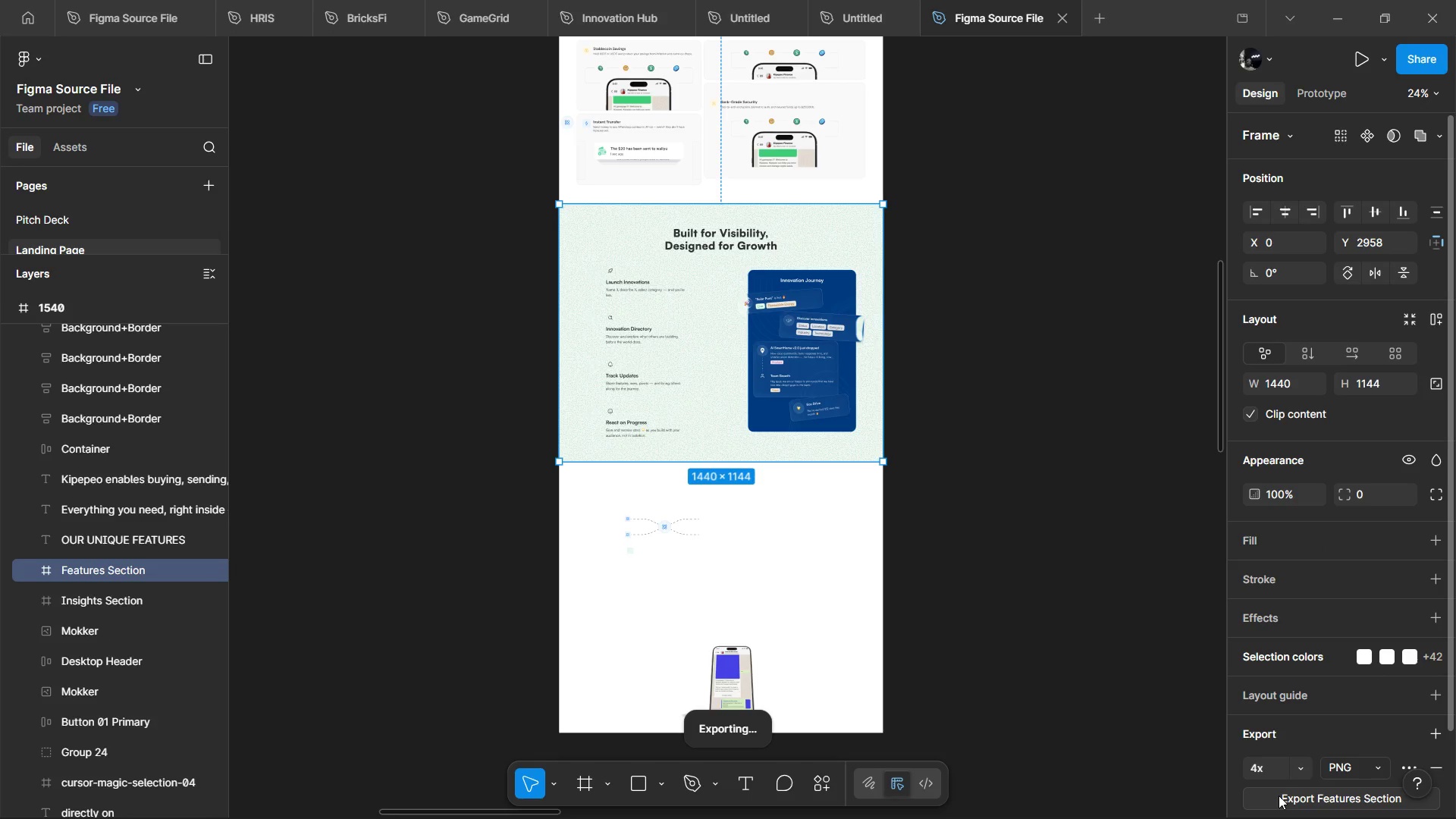 
wait(15.48)
 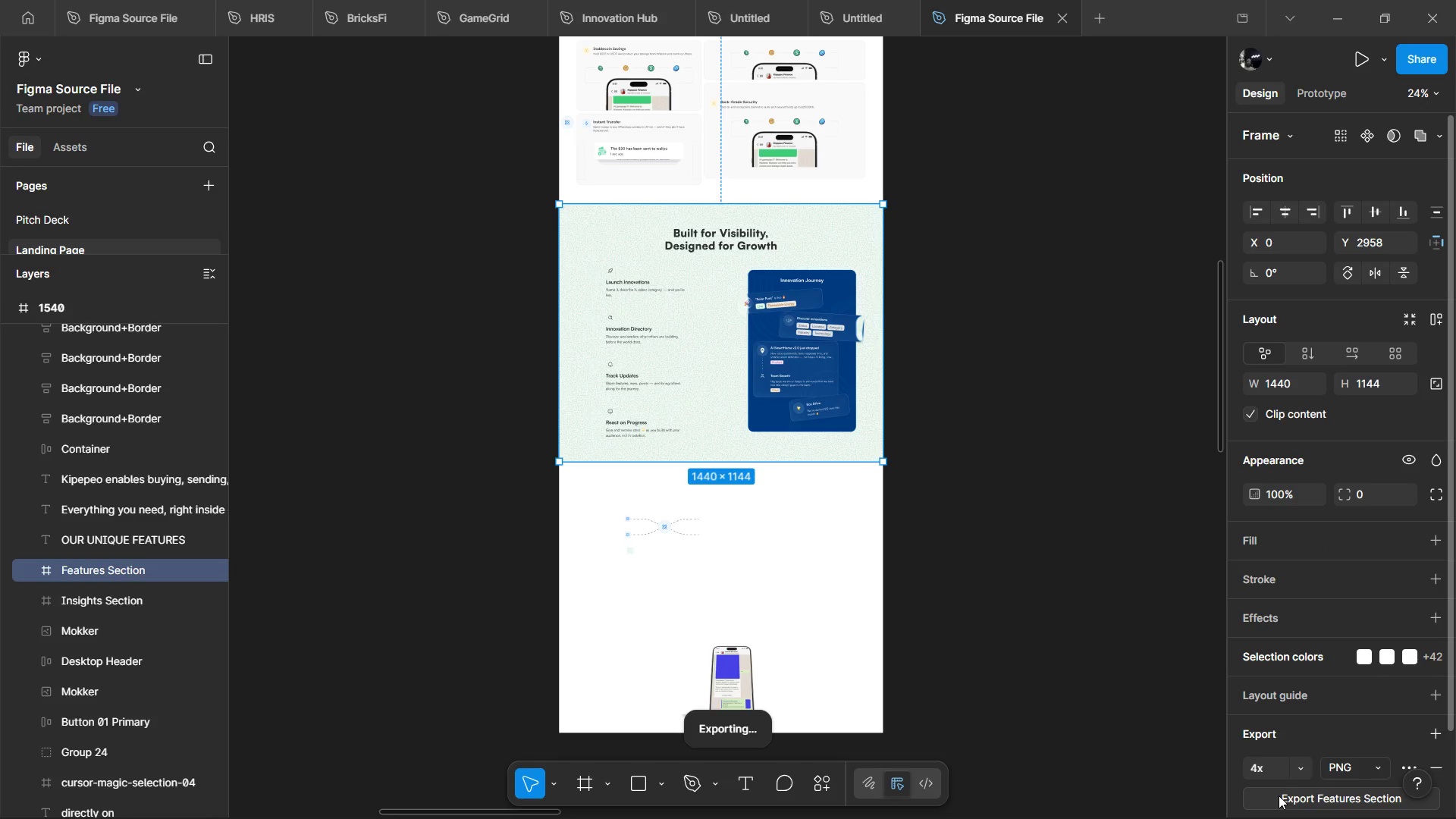 
mouse_move([1203, 821])
 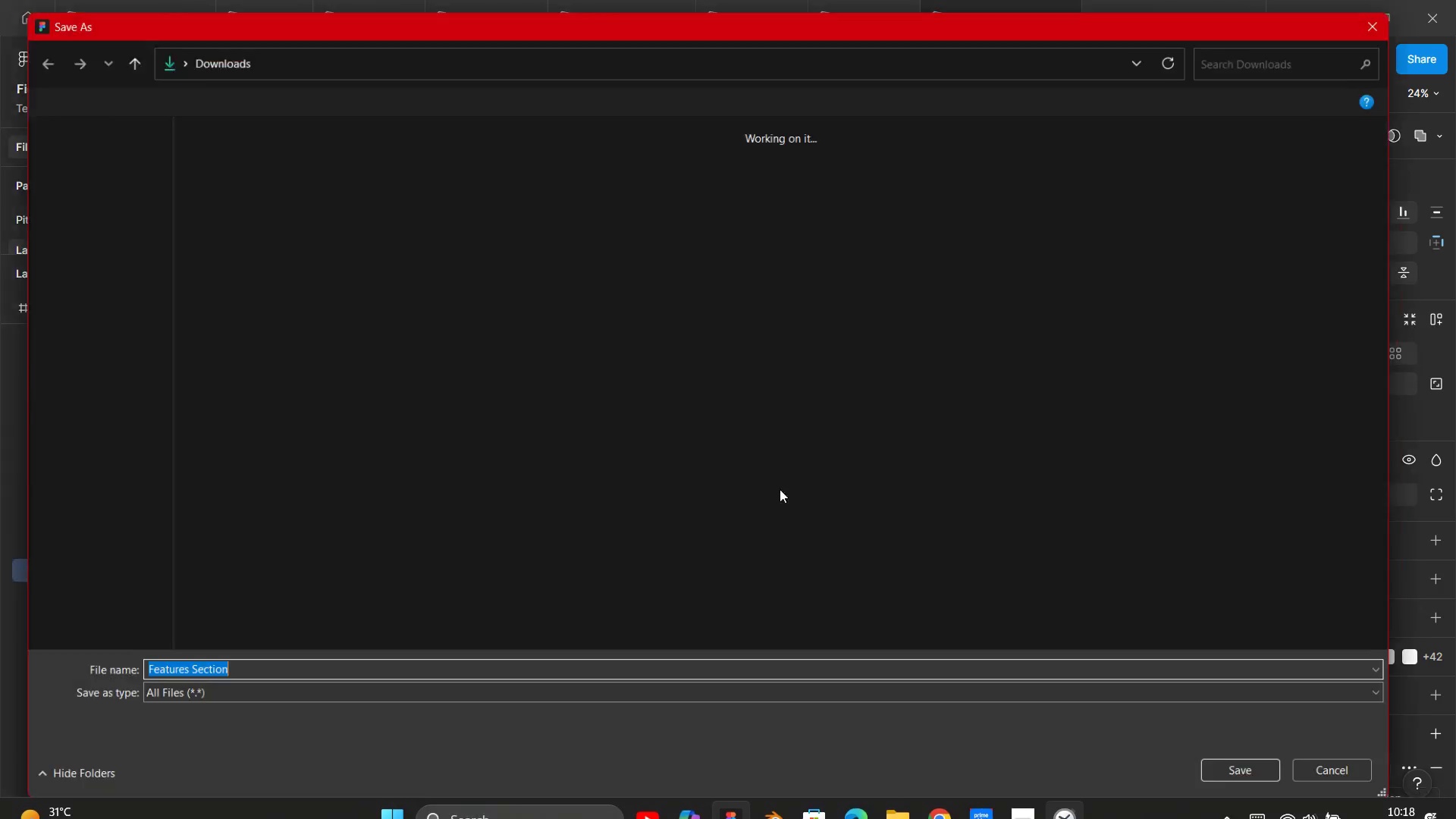 
key(Alt+AltLeft)
 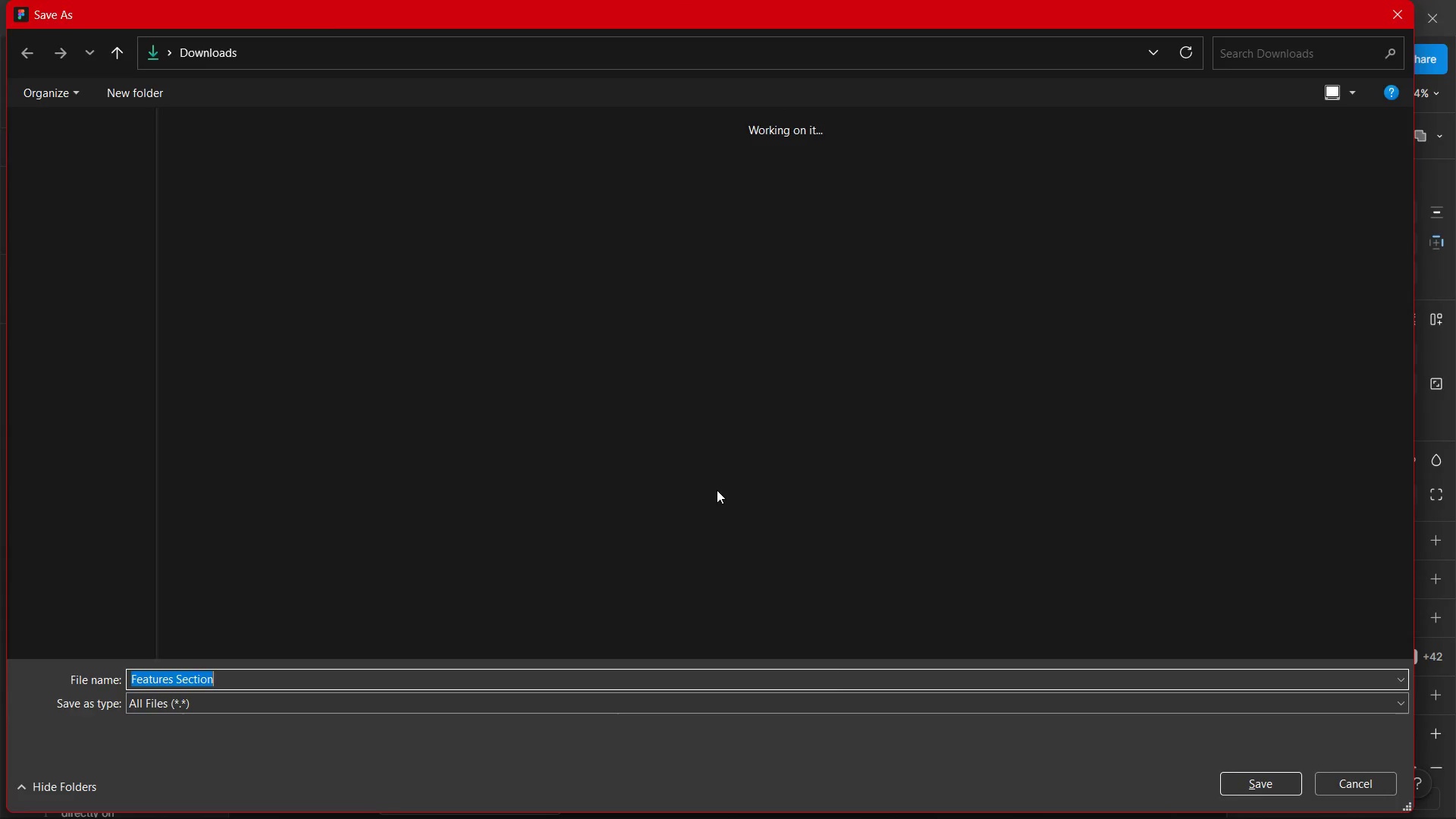 
key(Alt+Tab)
 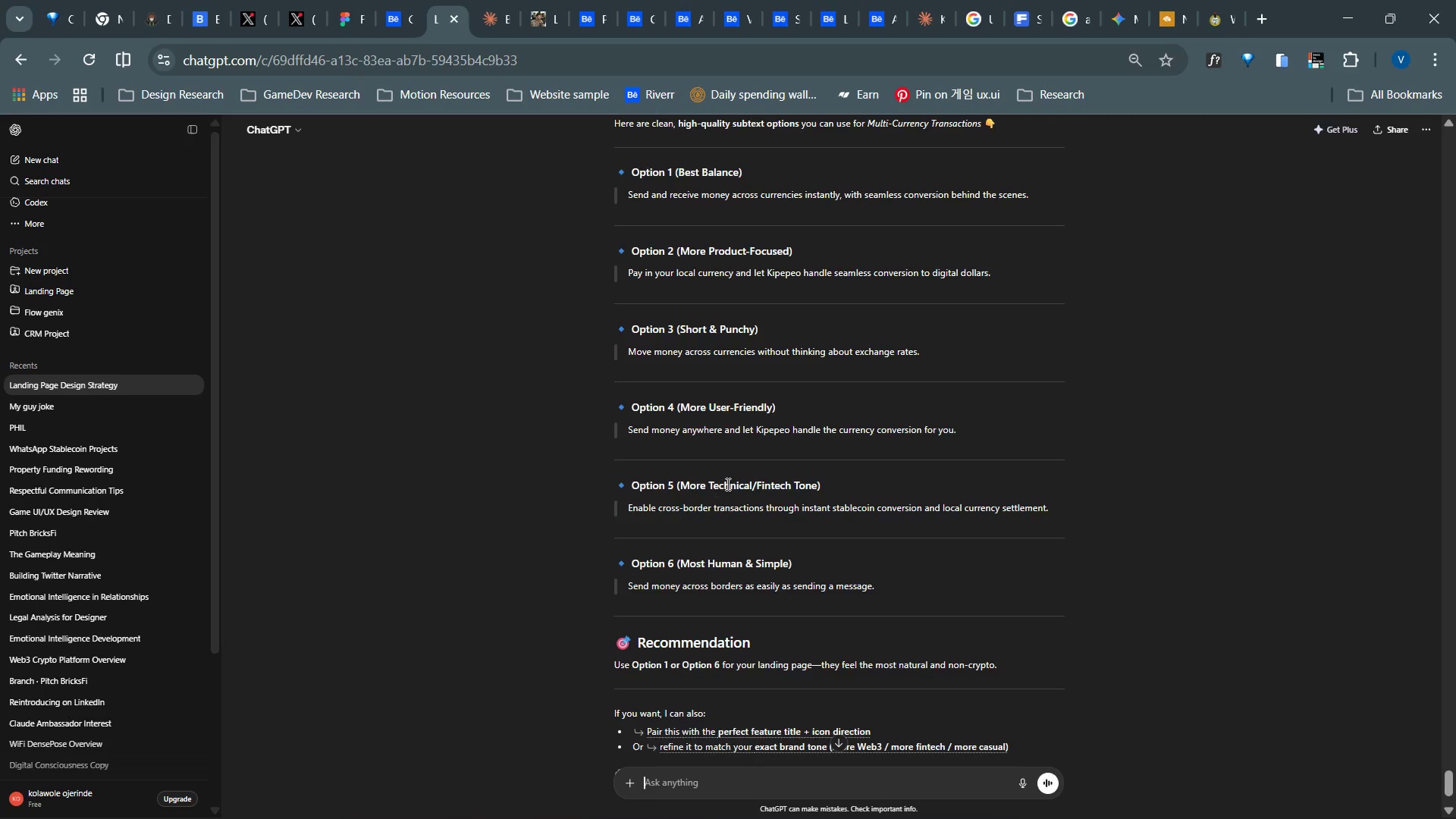 
key(Alt+AltLeft)
 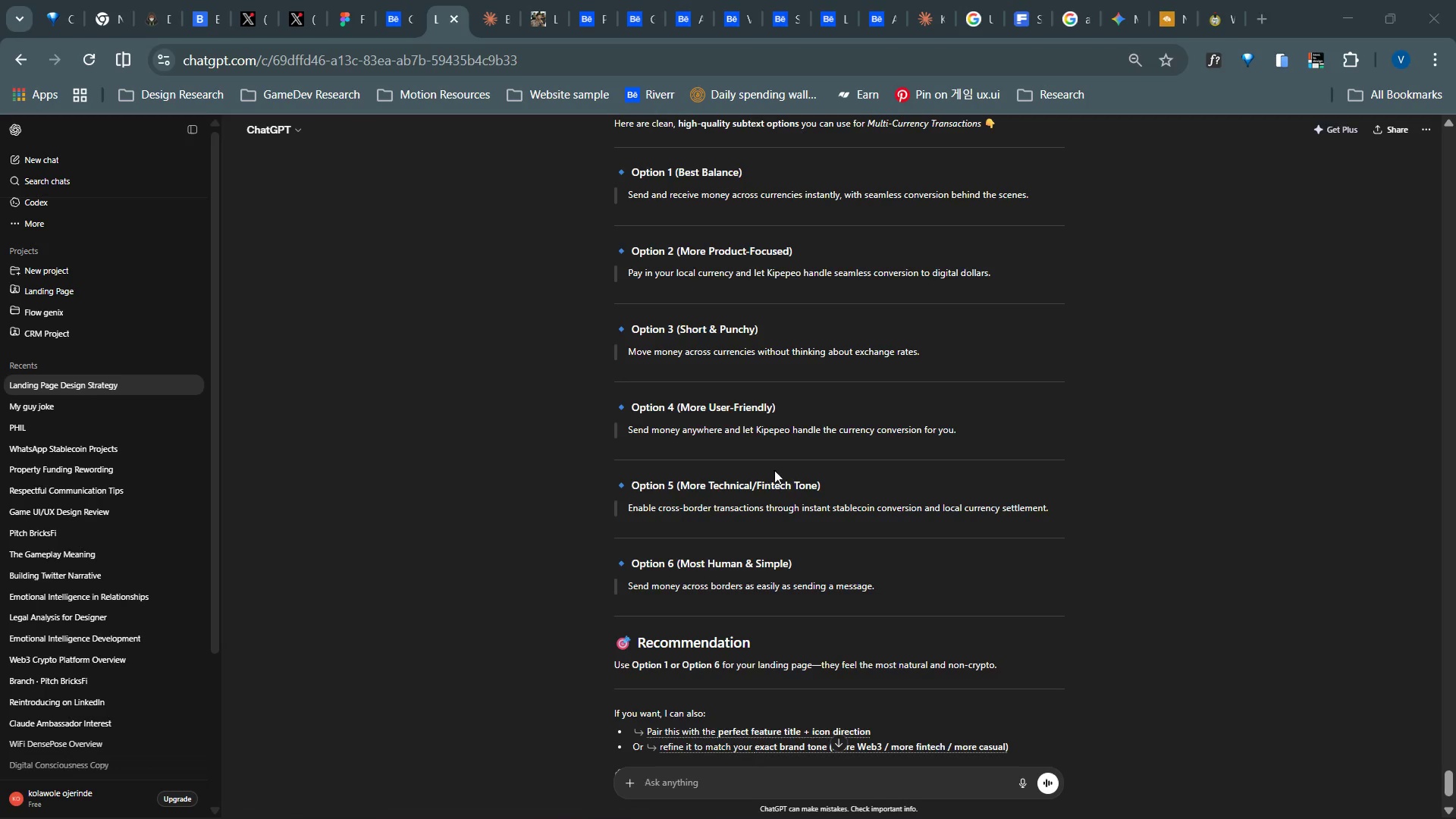 
key(Alt+Tab)
 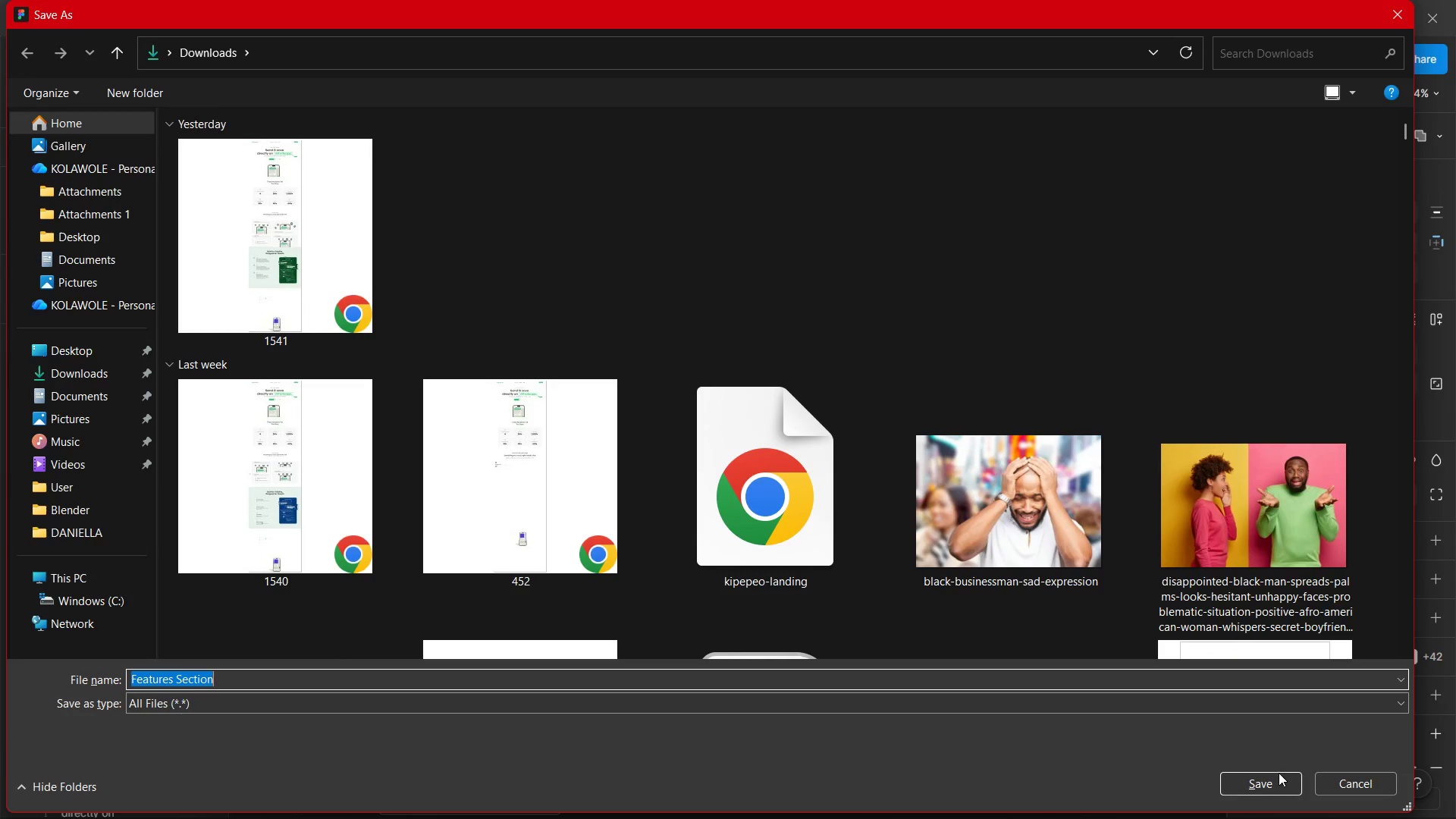 
left_click([1273, 782])
 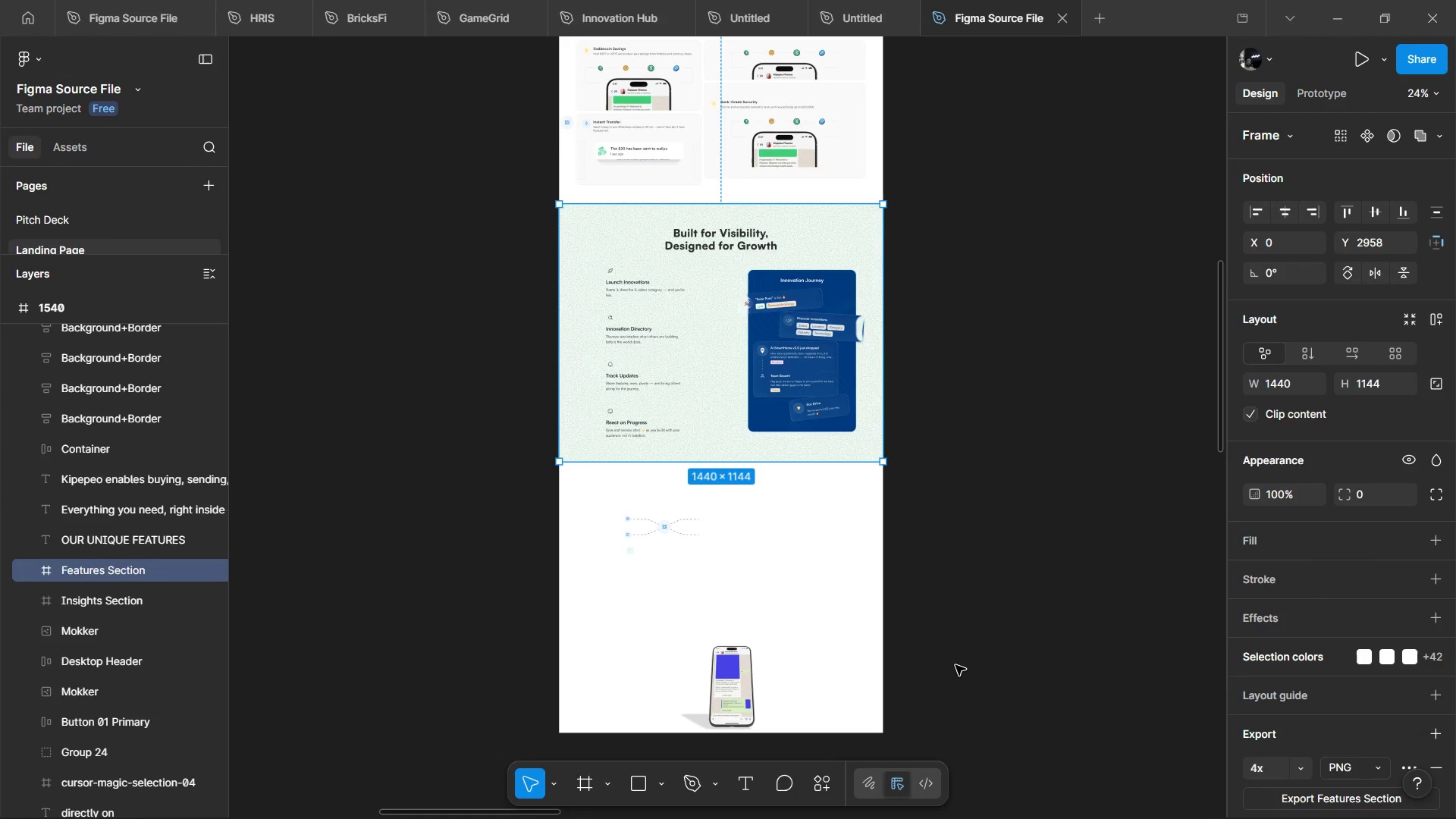 
key(Alt+Tab)
 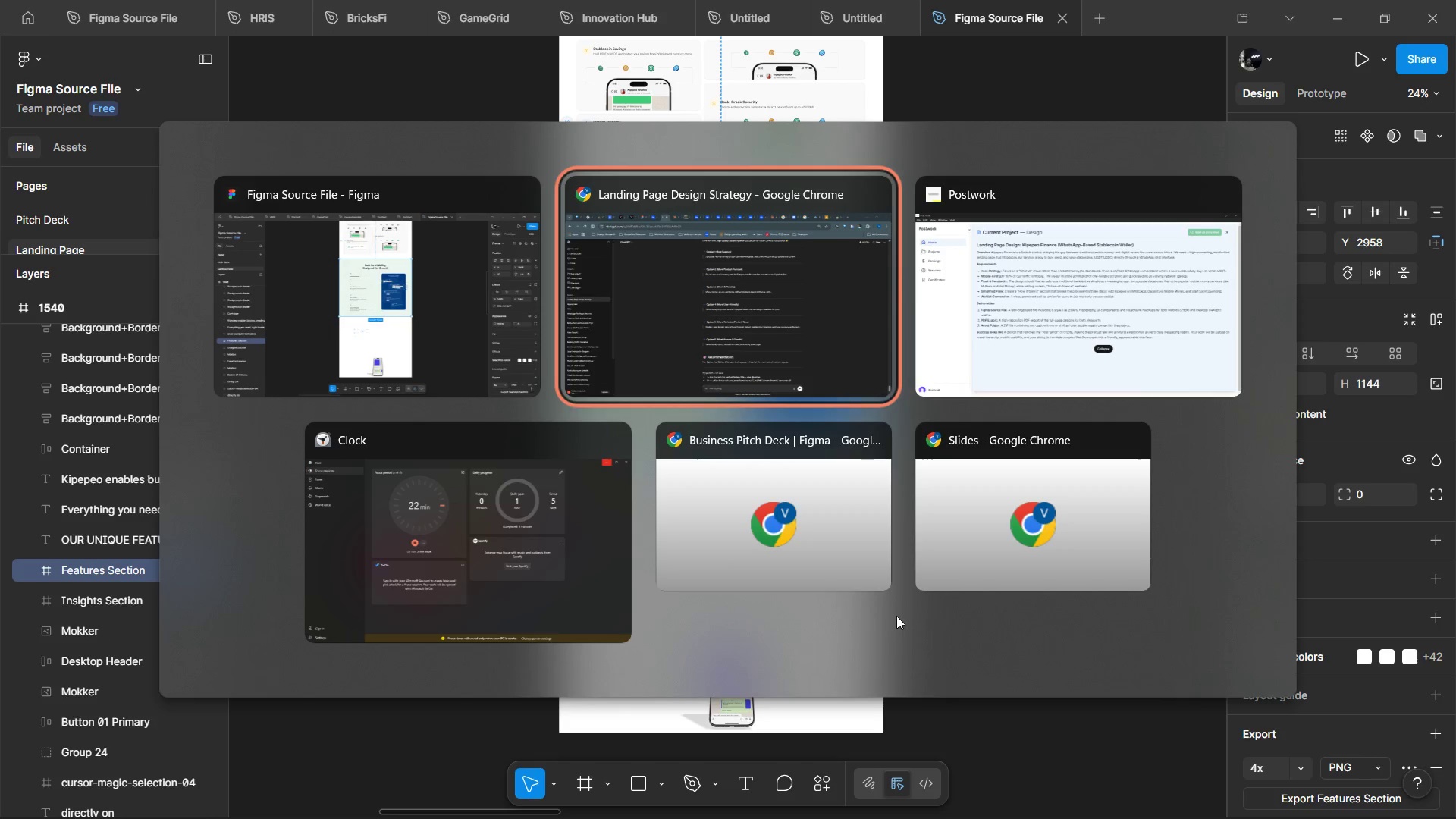 
key(Alt+Tab)
 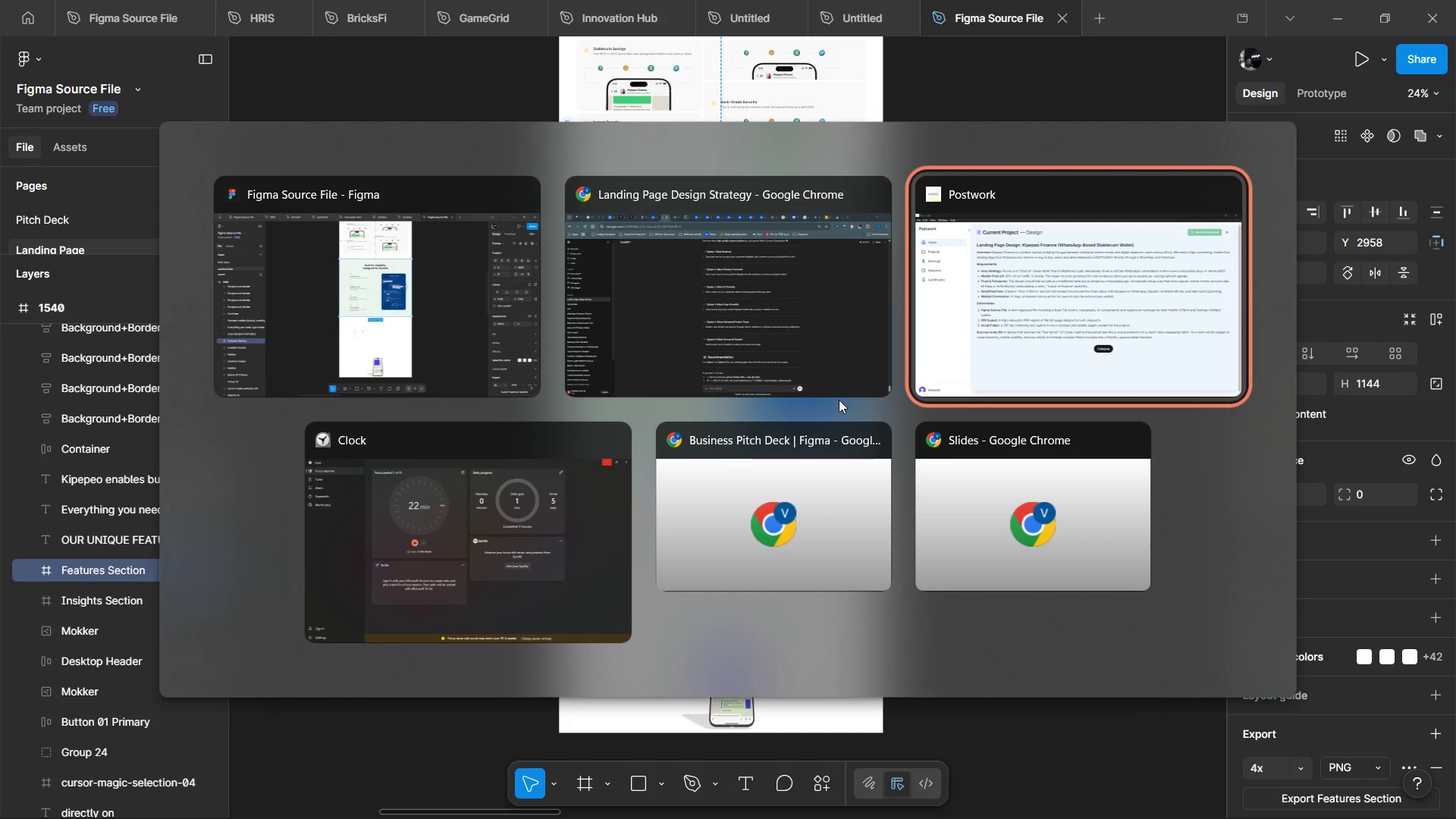 
left_click([839, 400])
 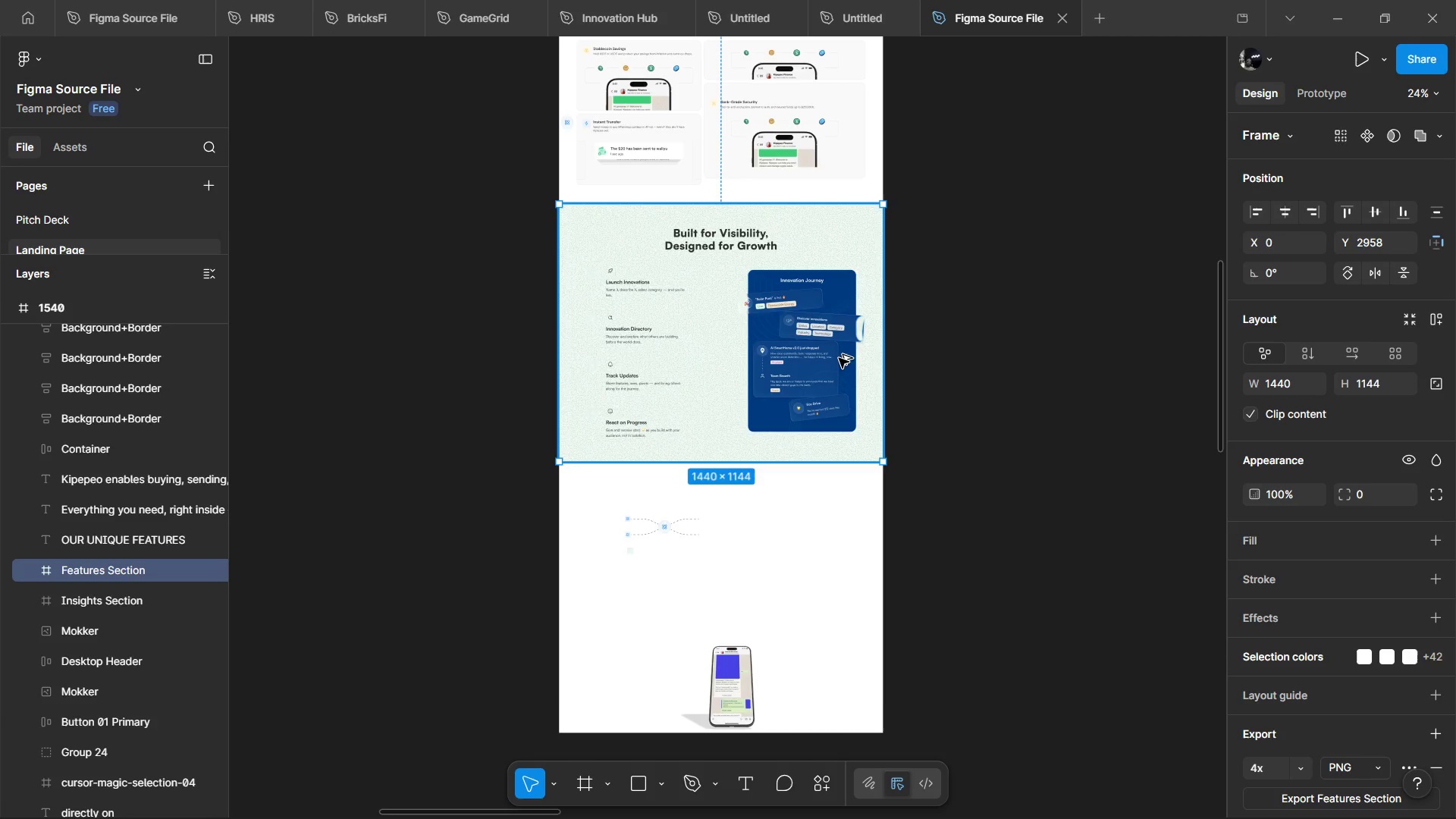 
key(Alt+Tab)
 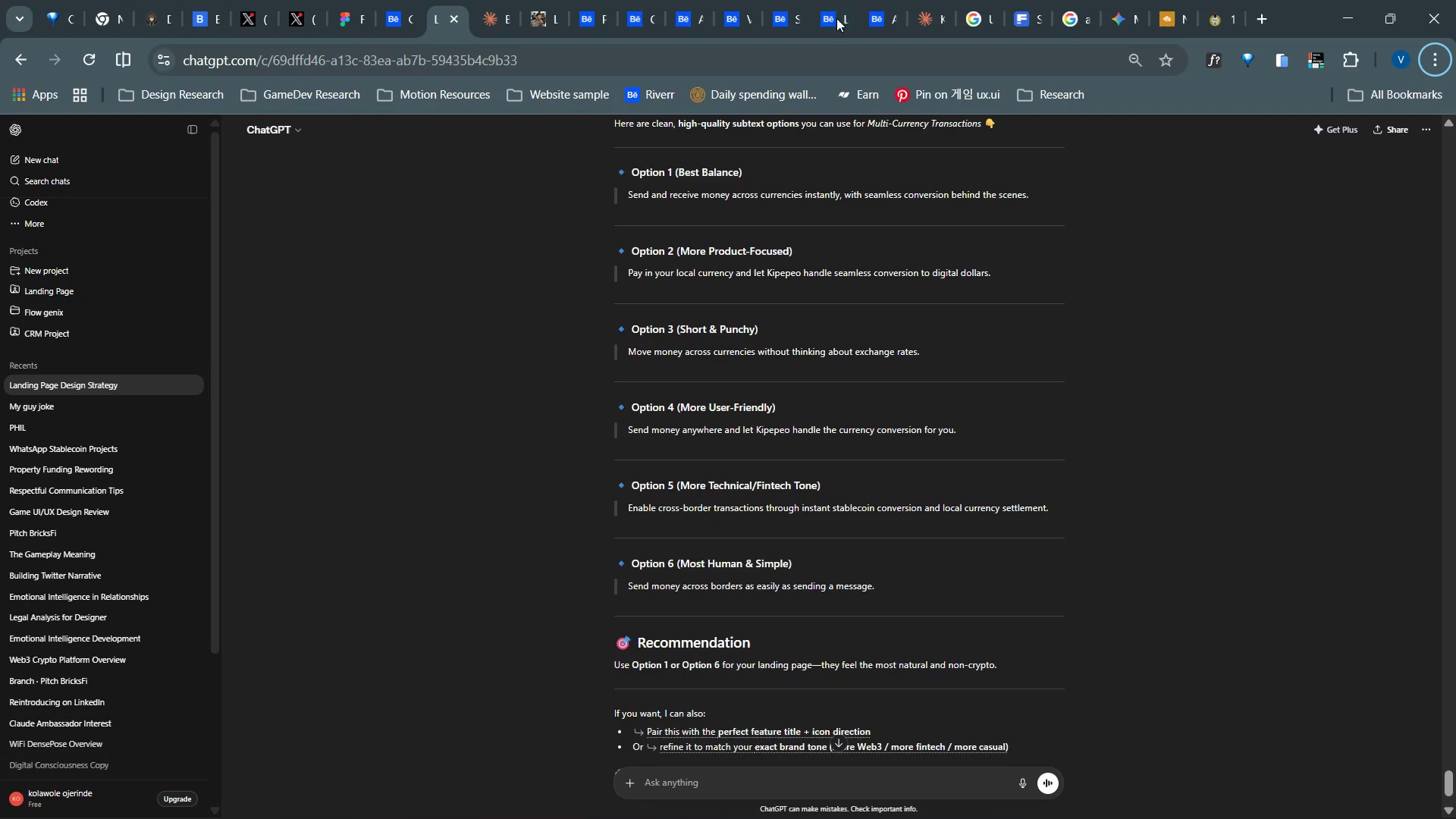 
left_click([916, 0])
 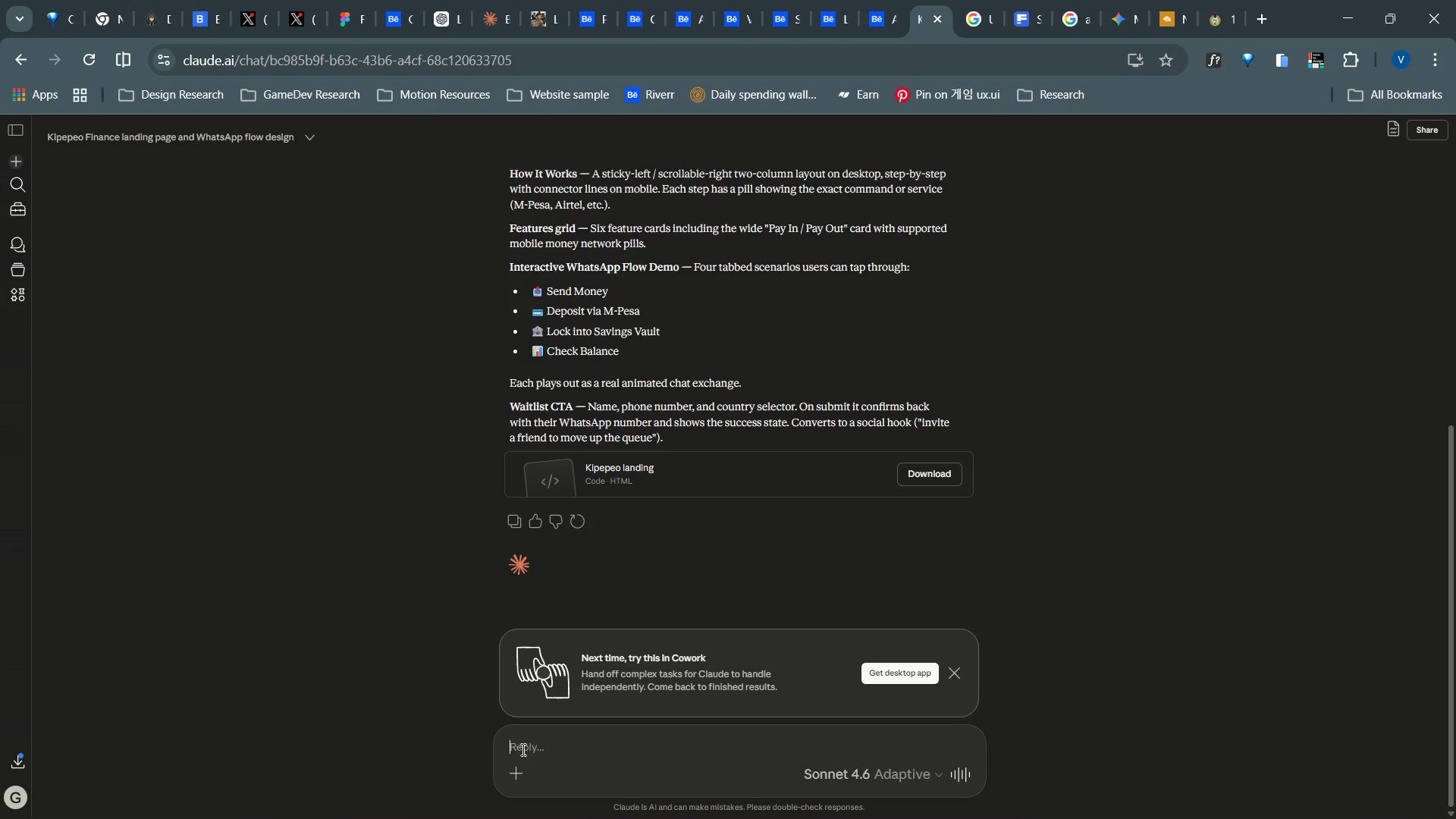 
left_click([521, 774])
 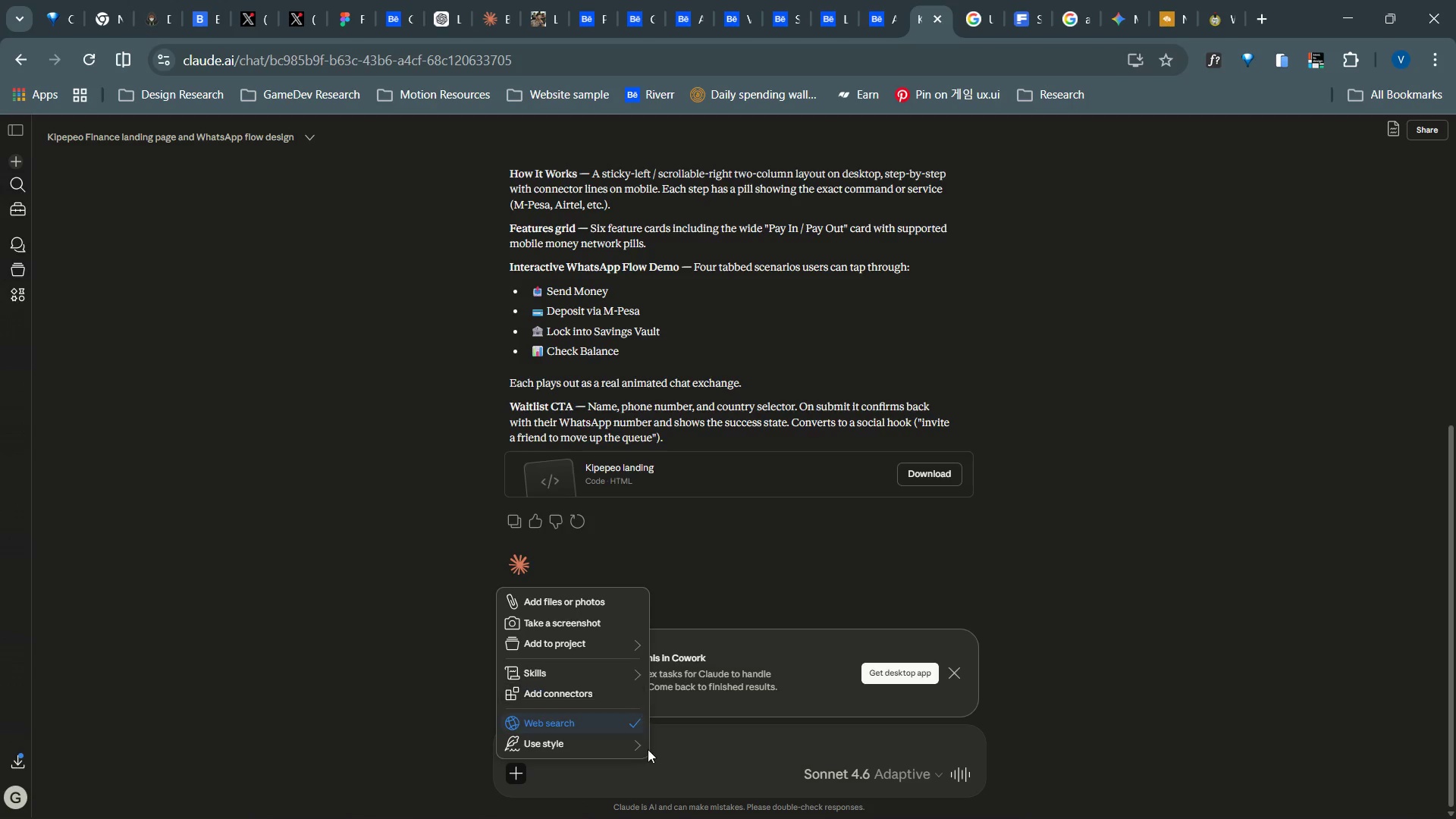 
double_click([688, 745])
 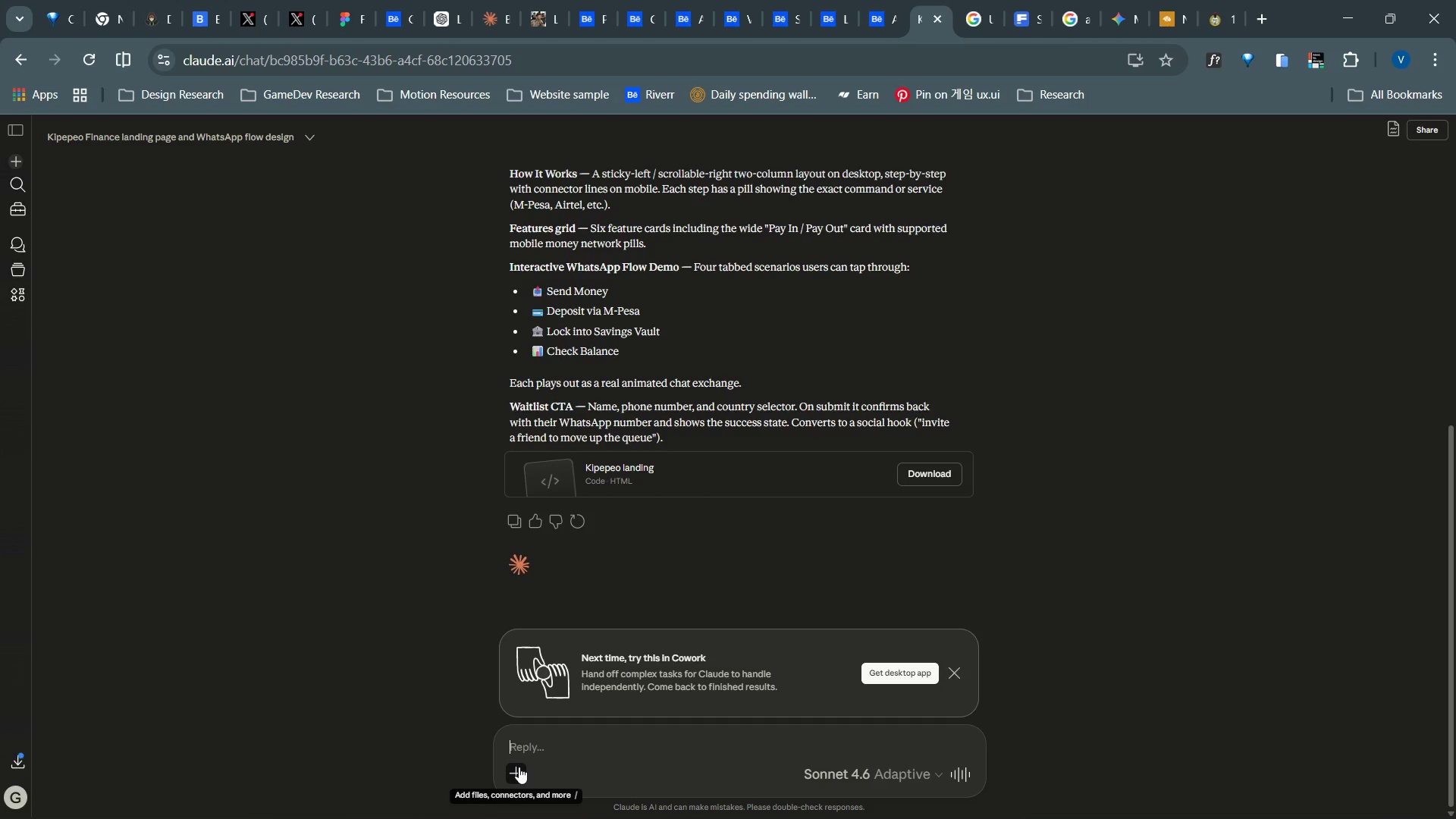 
left_click([519, 767])
 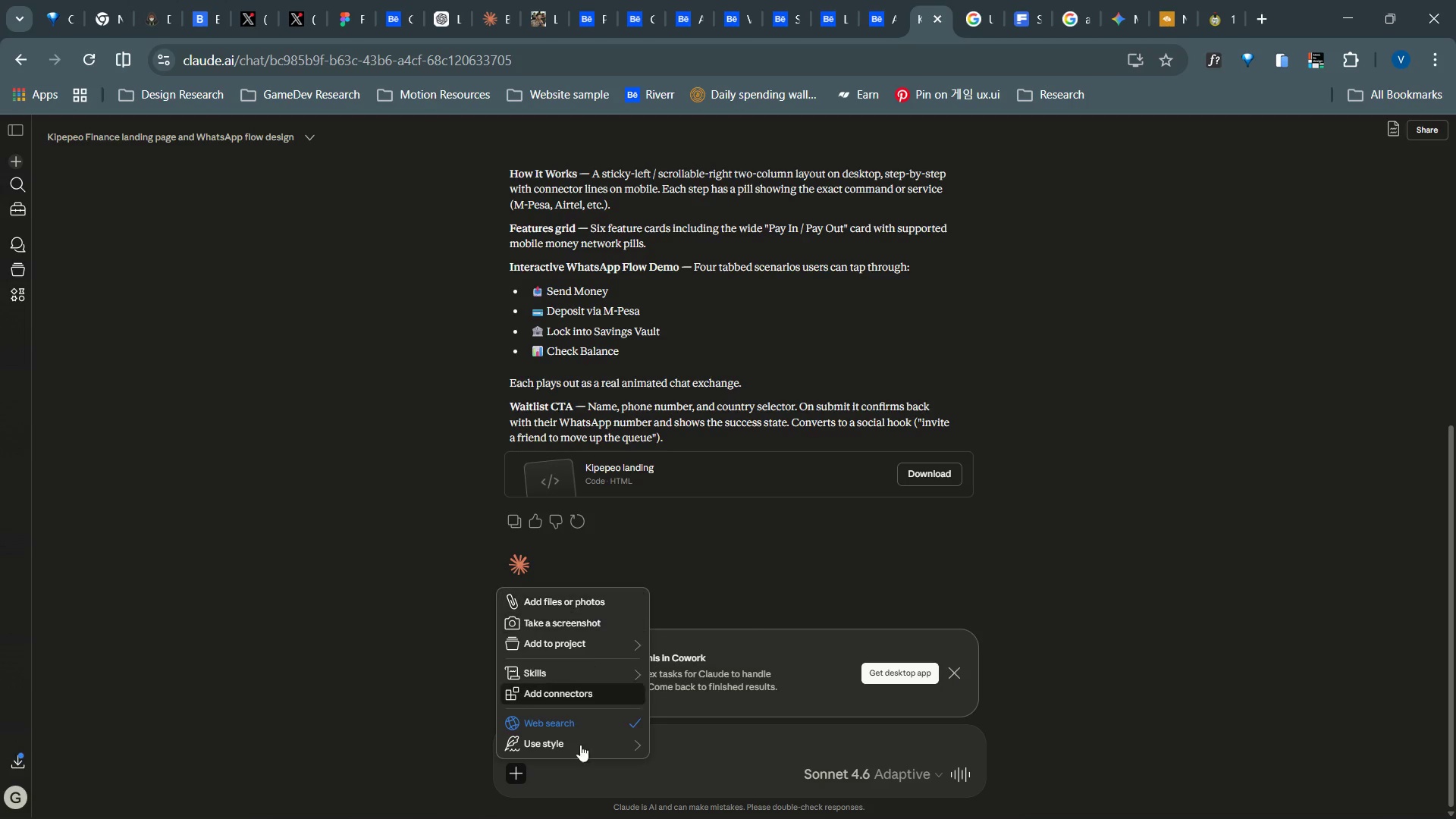 
left_click_drag(start_coordinate=[580, 755], to_coordinate=[580, 766])
 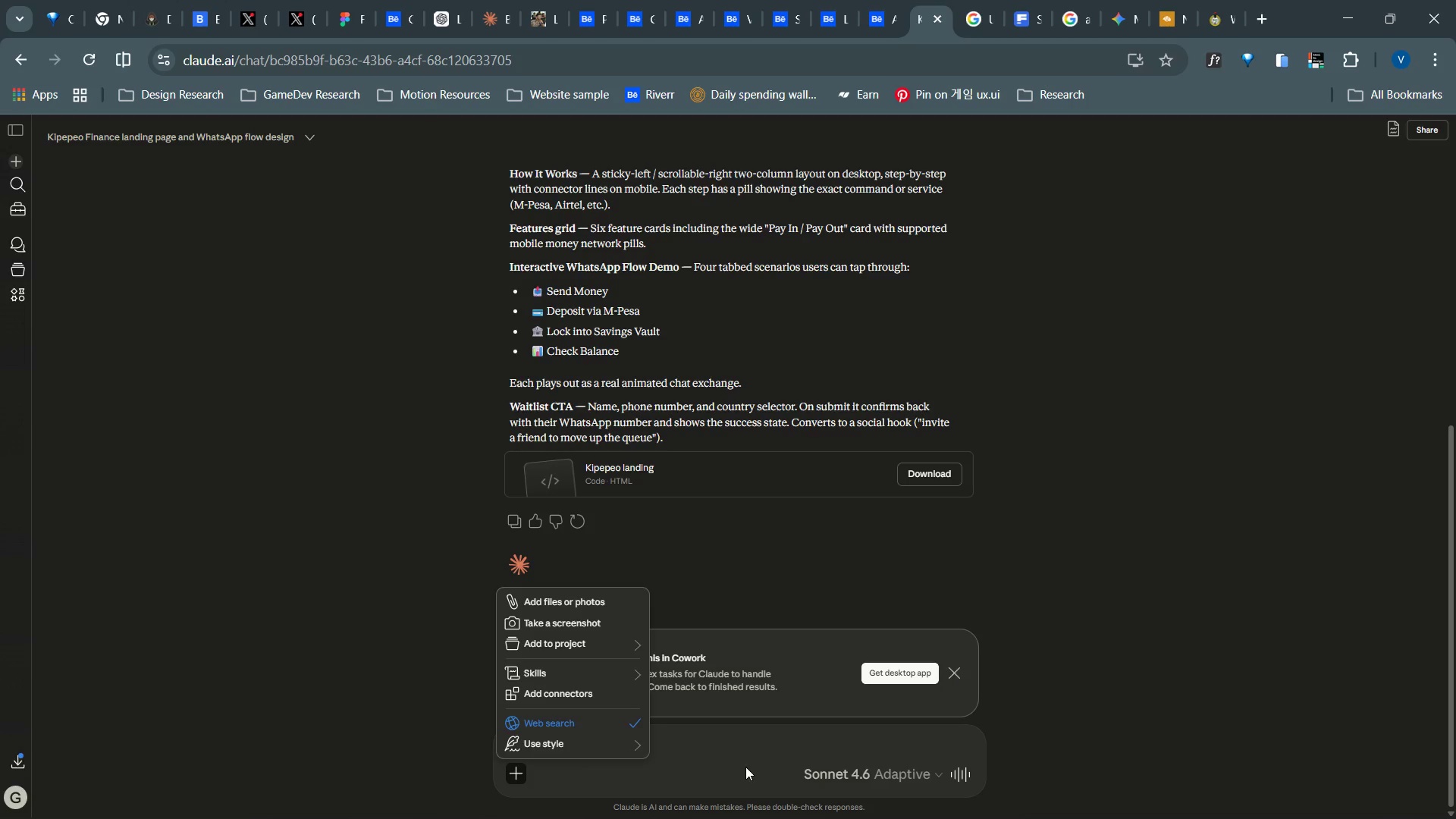 
double_click([745, 767])
 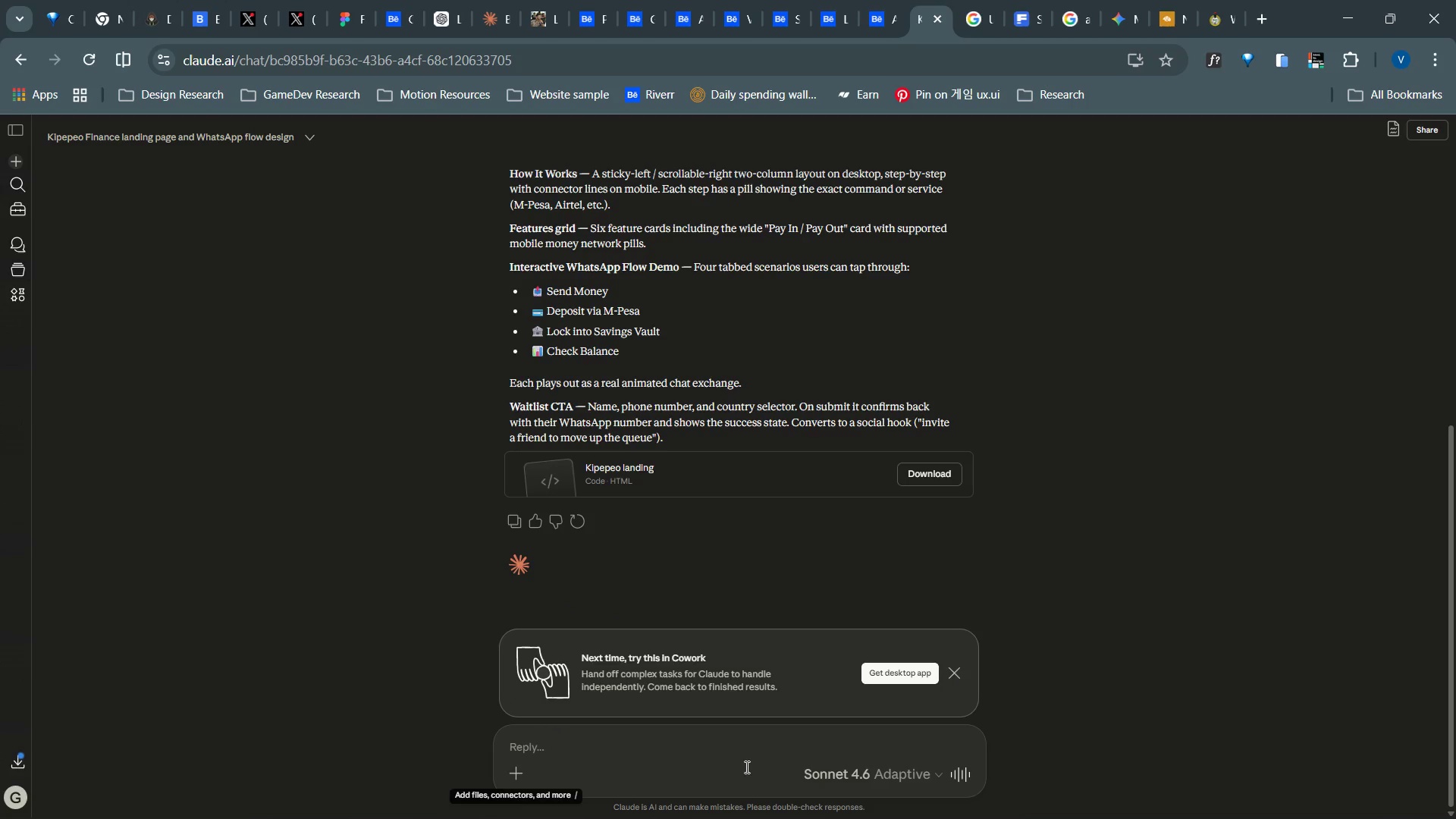 
key(Control+ControlLeft)
 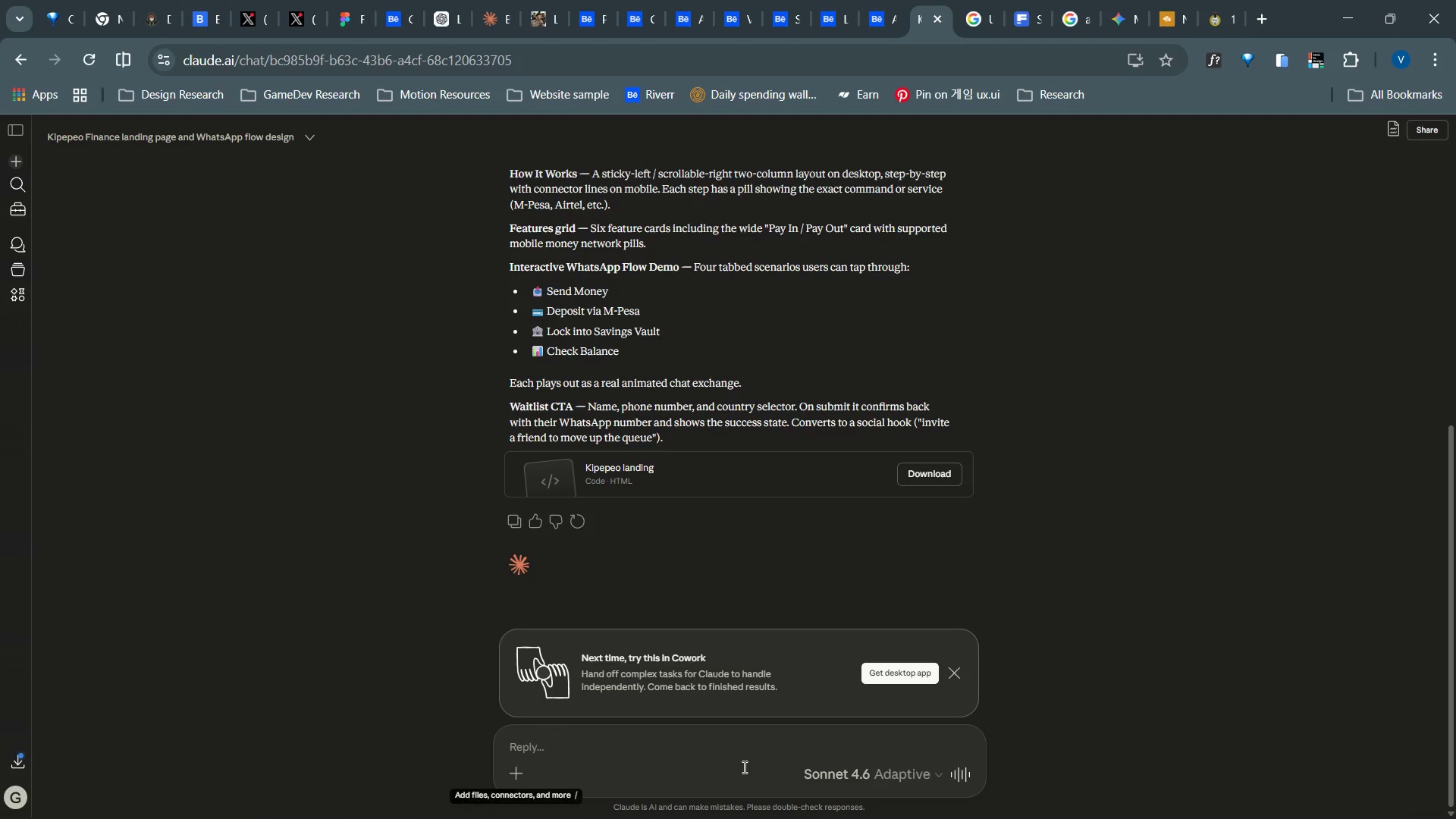 
left_click([743, 767])
 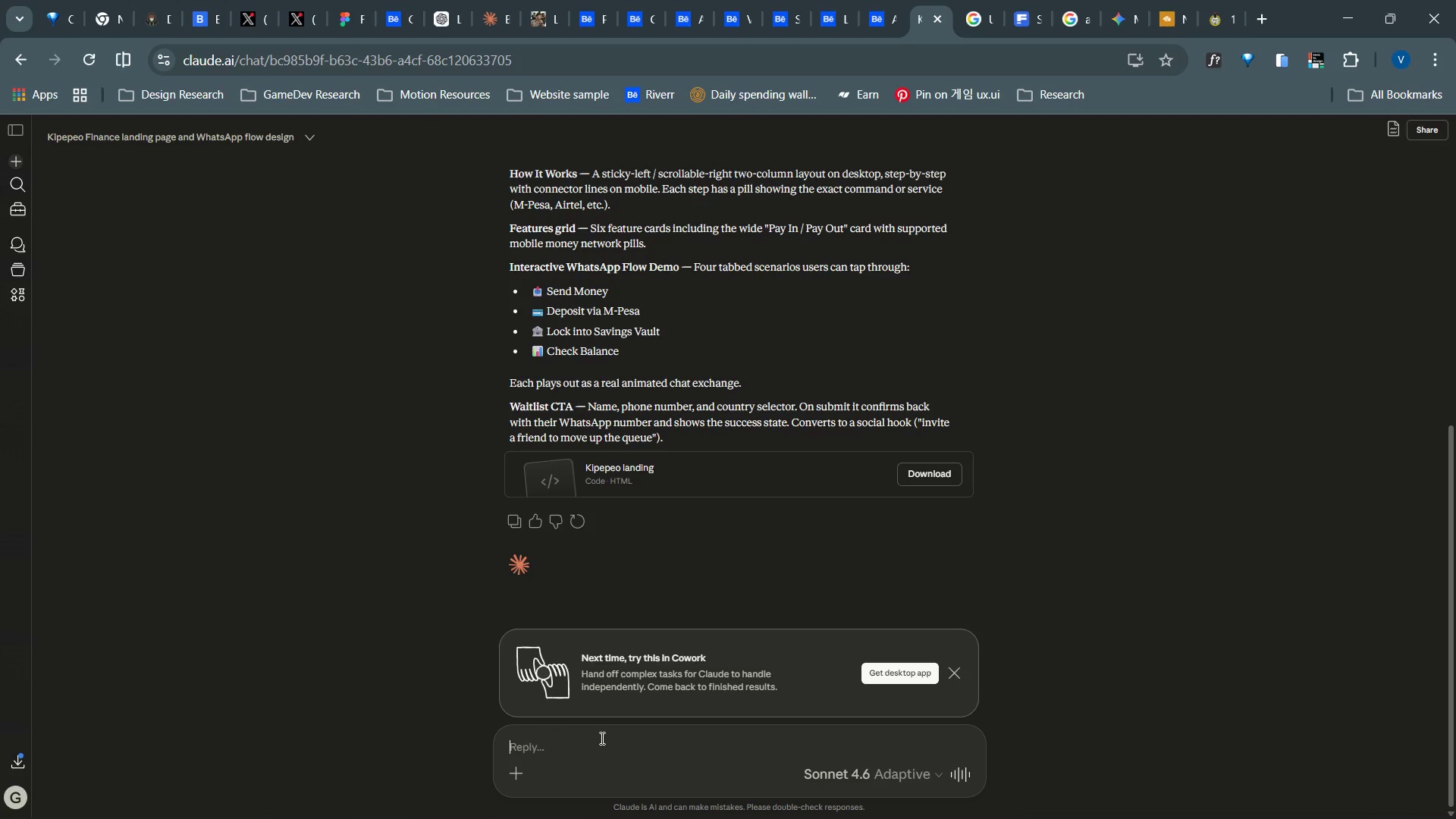 
key(Control+V)
 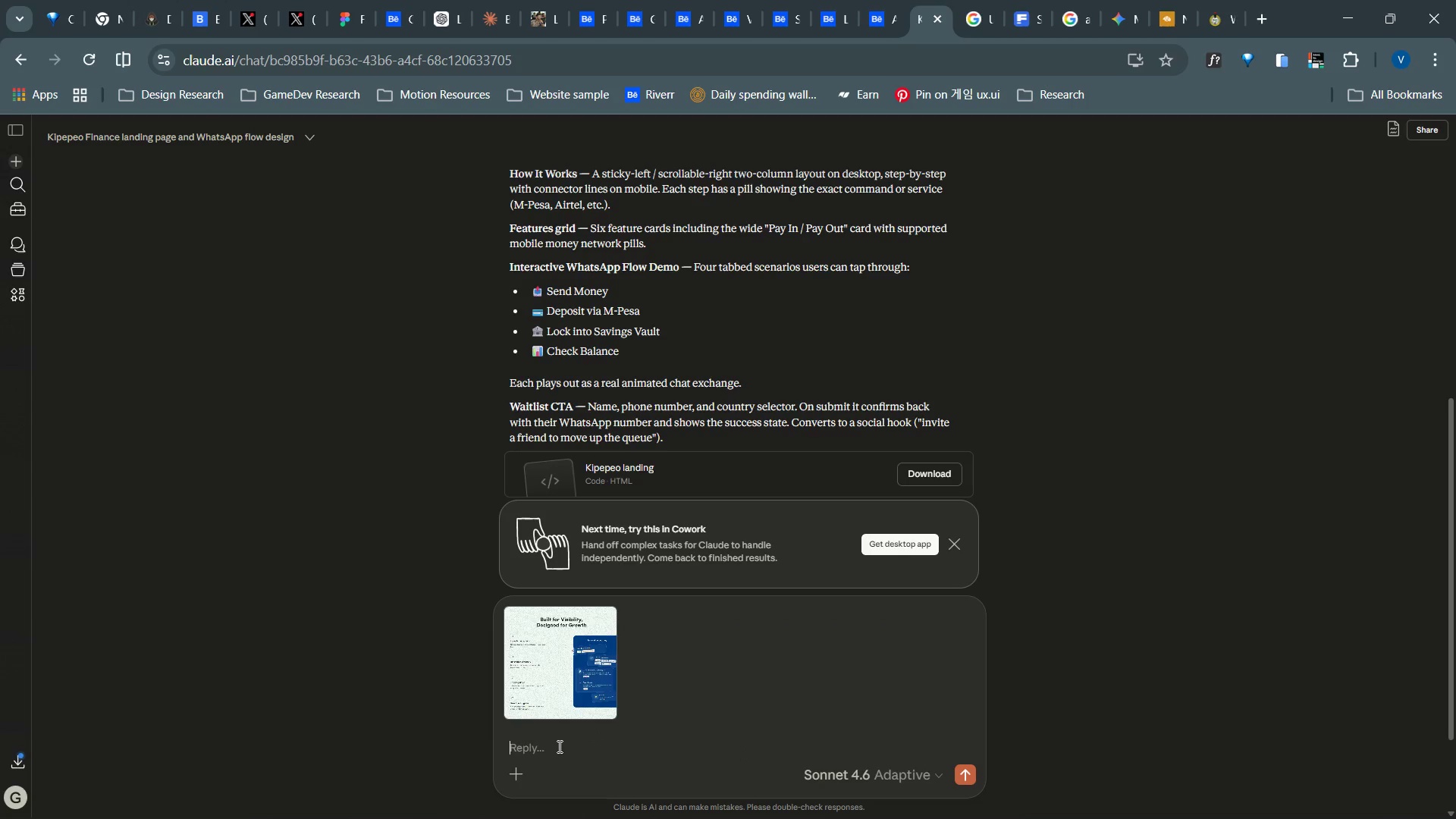 
wait(6.98)
 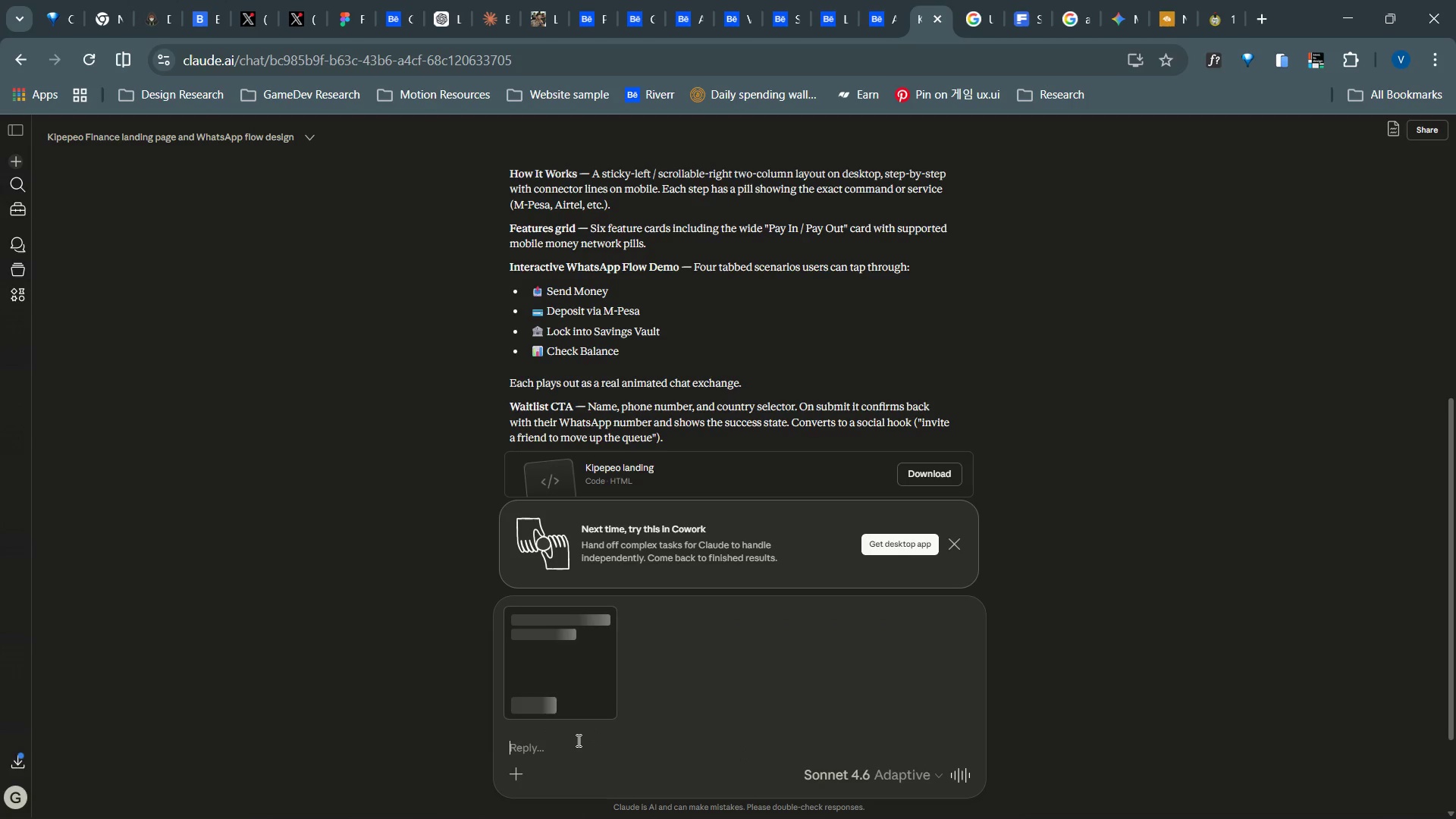 
type(sdit )
 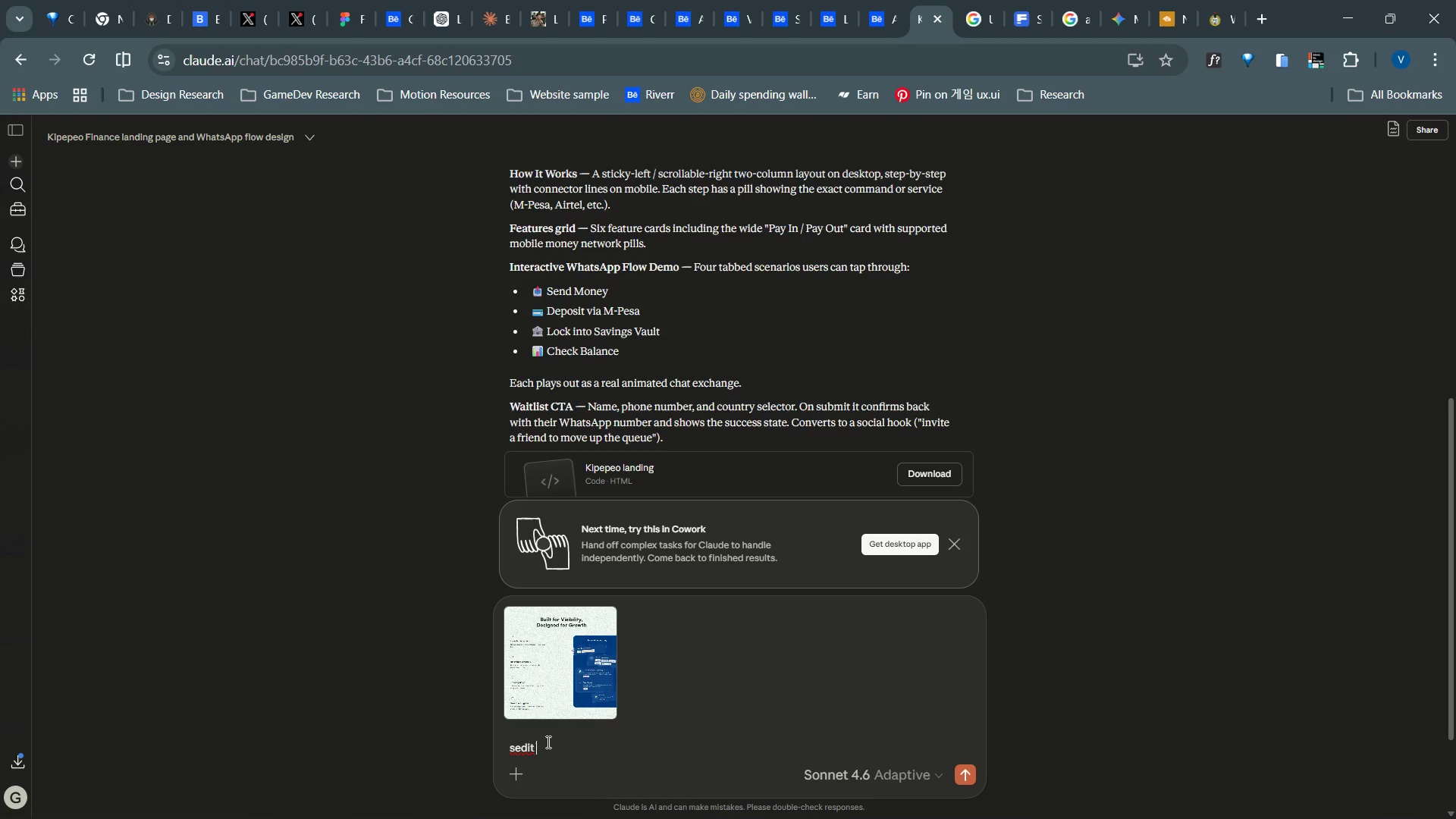 
hold_key(key=E, duration=0.31)
 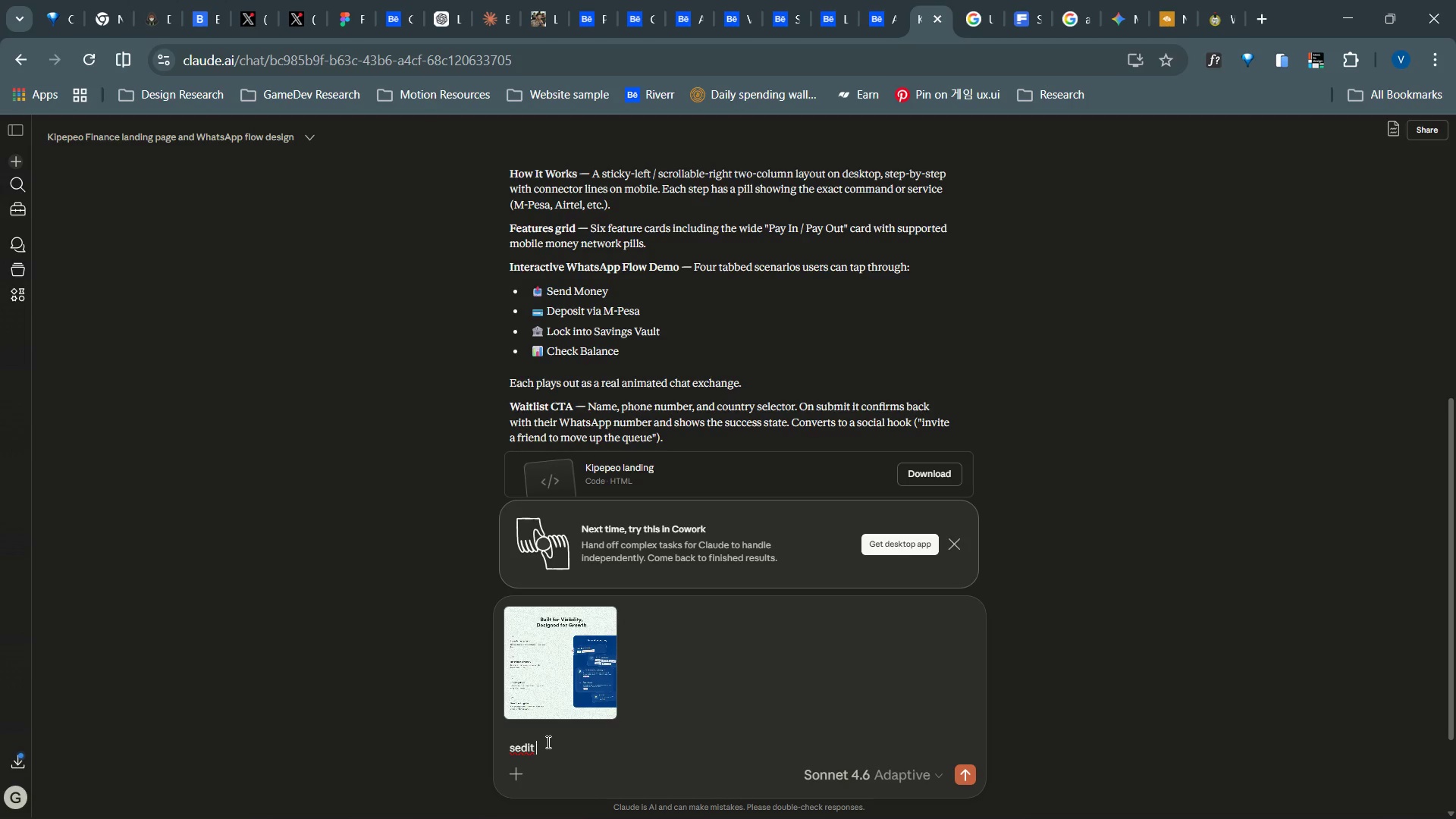 
key(Control+Backspace)
 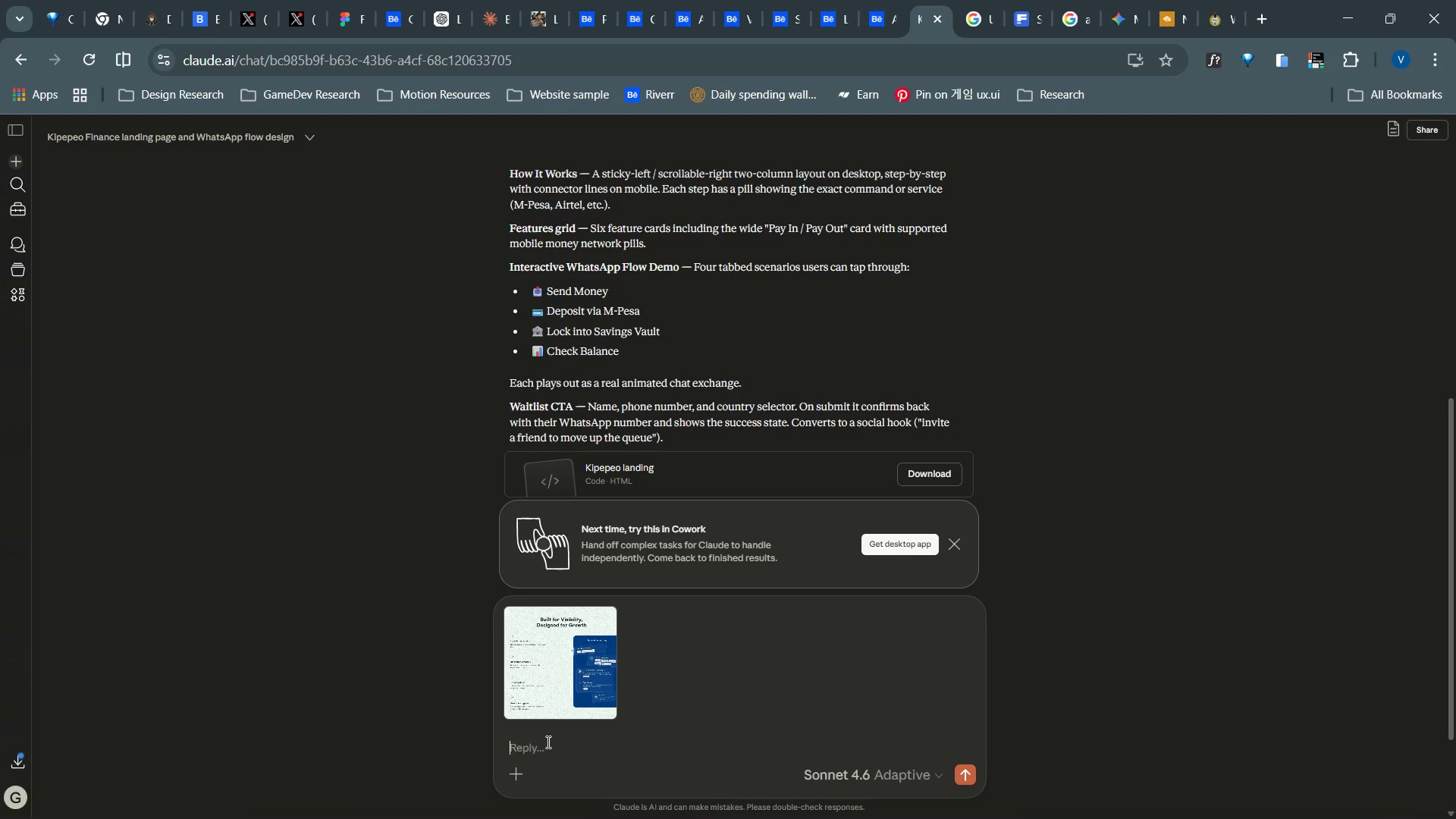 
type(se)
key(Backspace)
type(dit all tec)
key(Backspace)
type(xt and )
 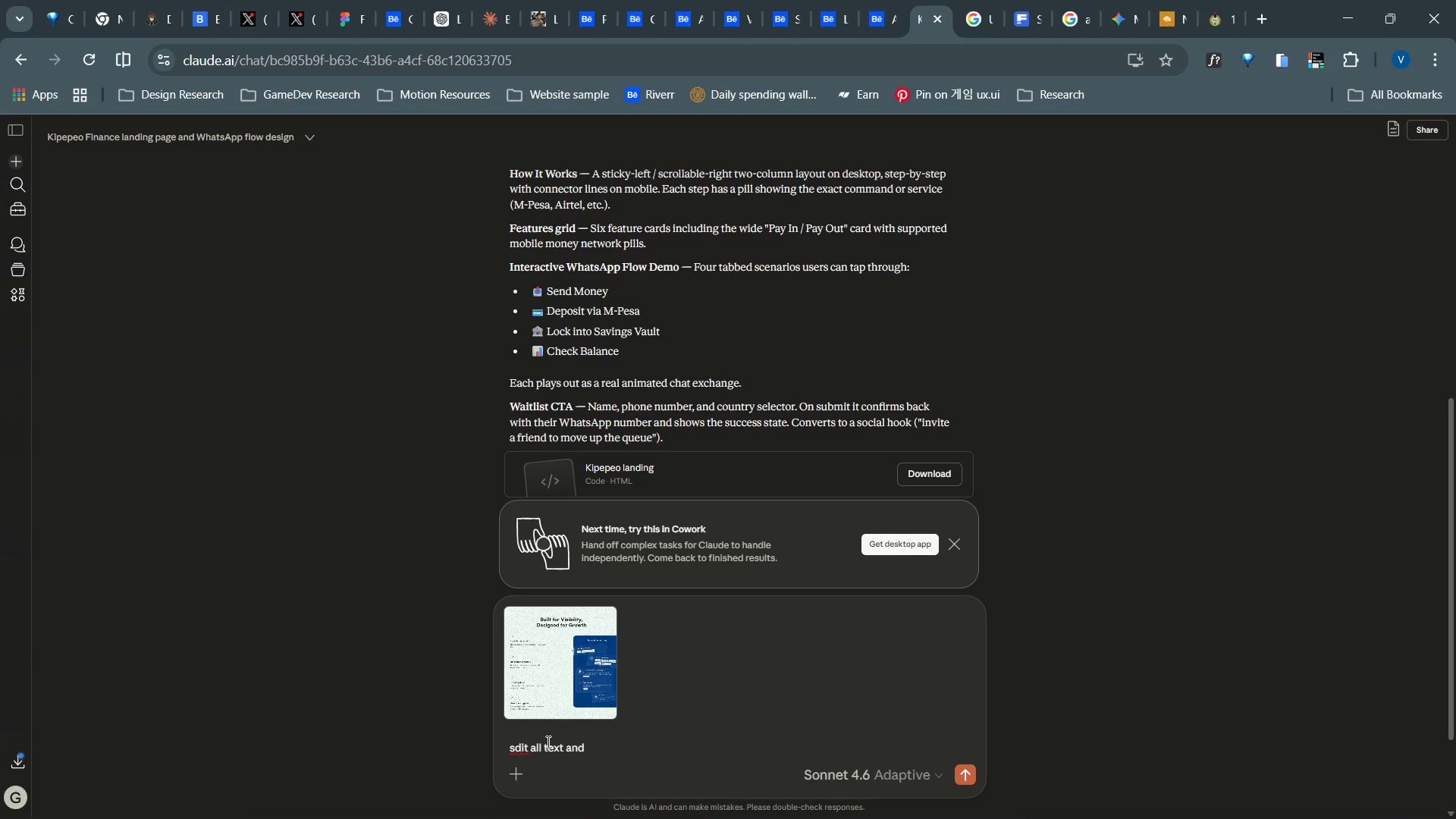 
key(Control+ArrowLeft)
 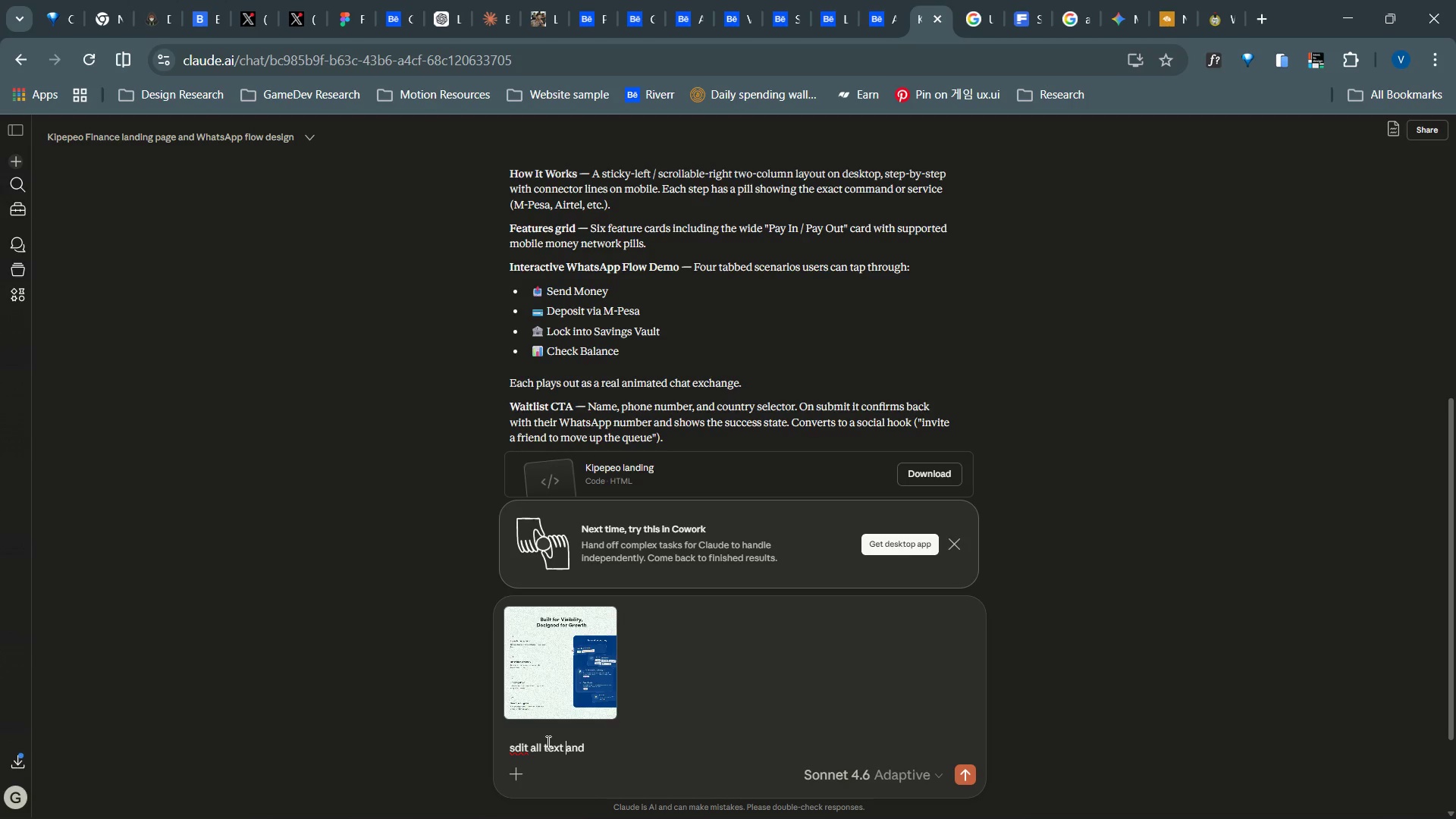 
key(Control+ArrowLeft)
 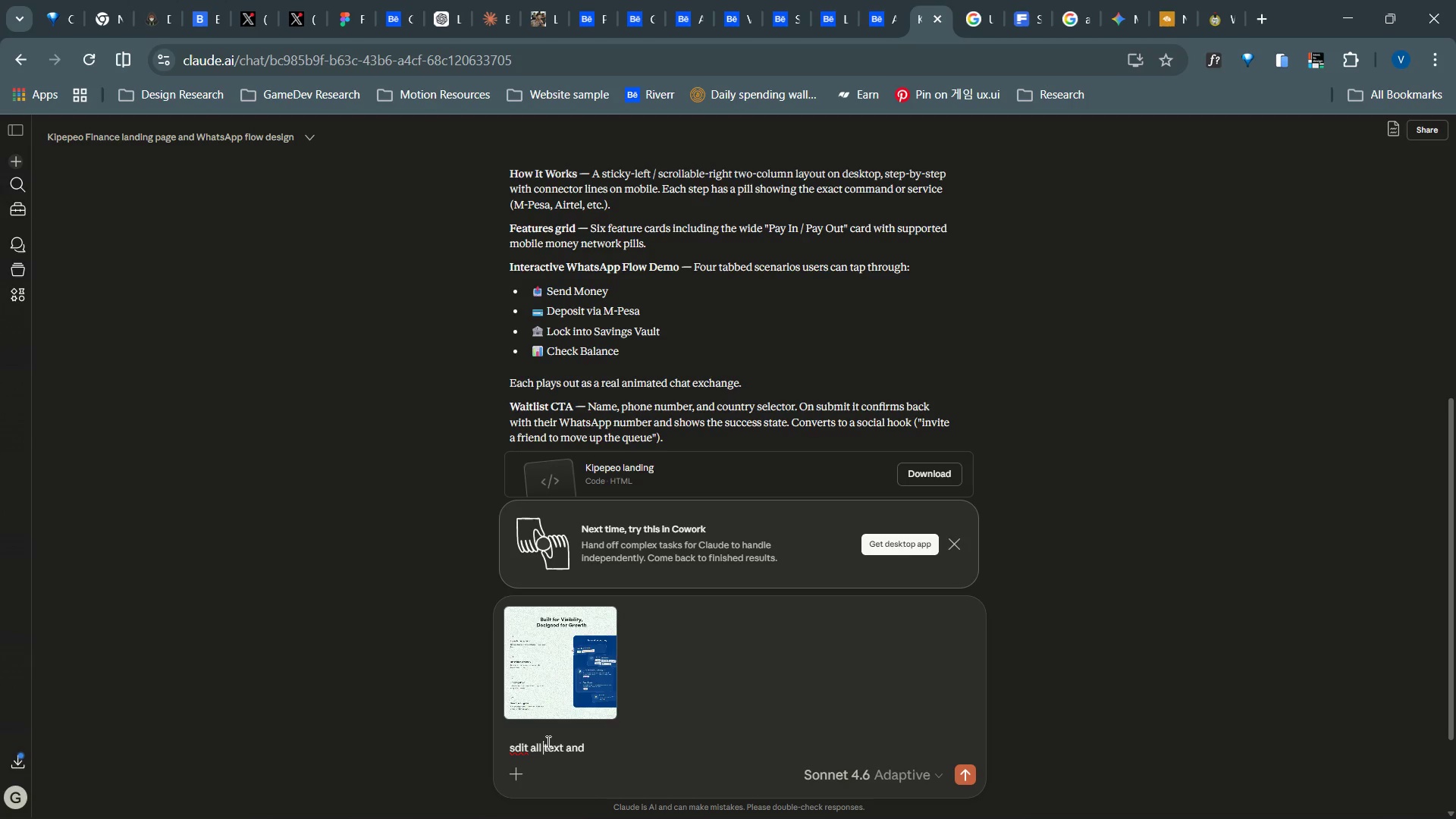 
key(Control+ArrowLeft)
 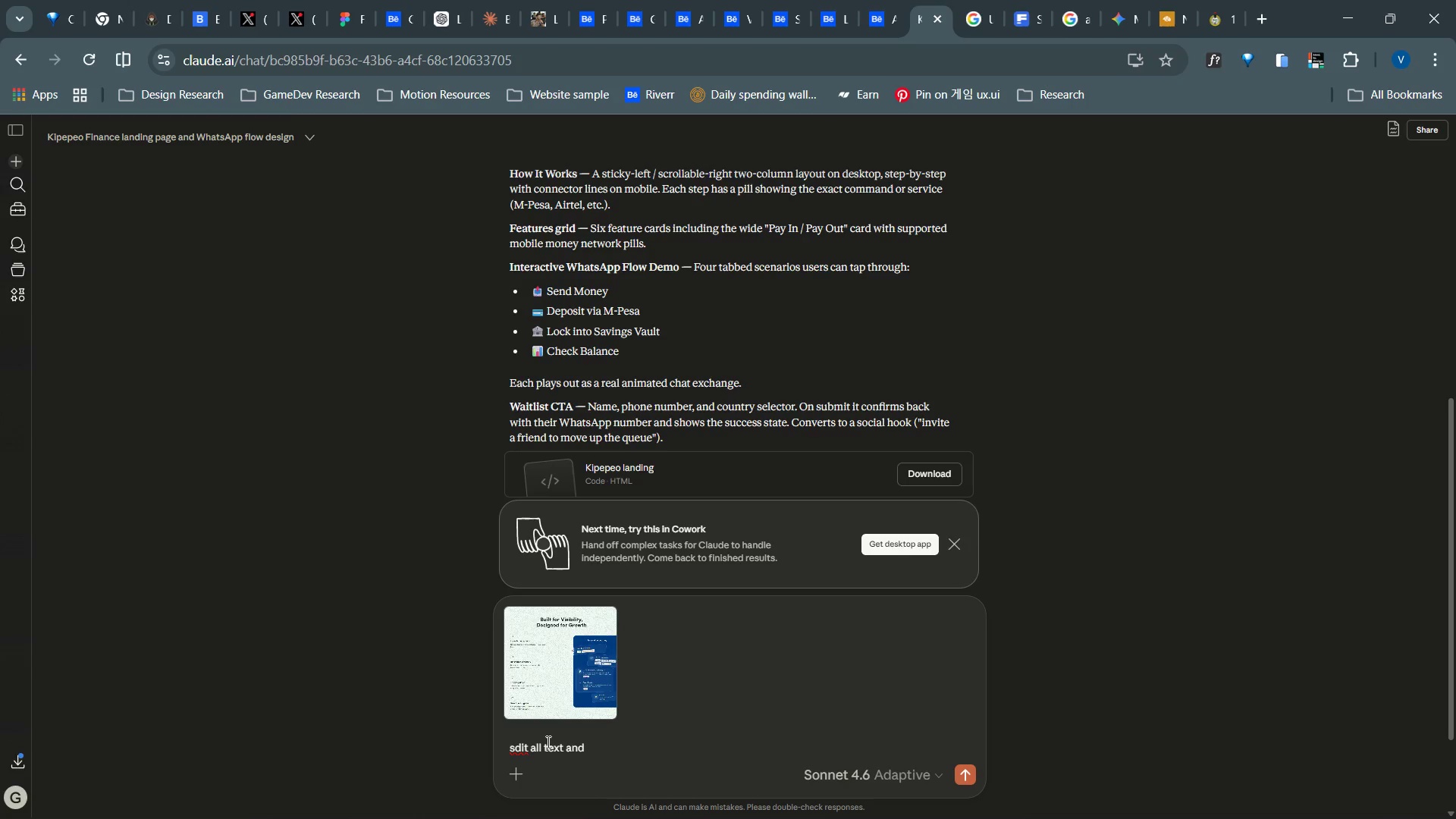 
key(Control+Backspace)
 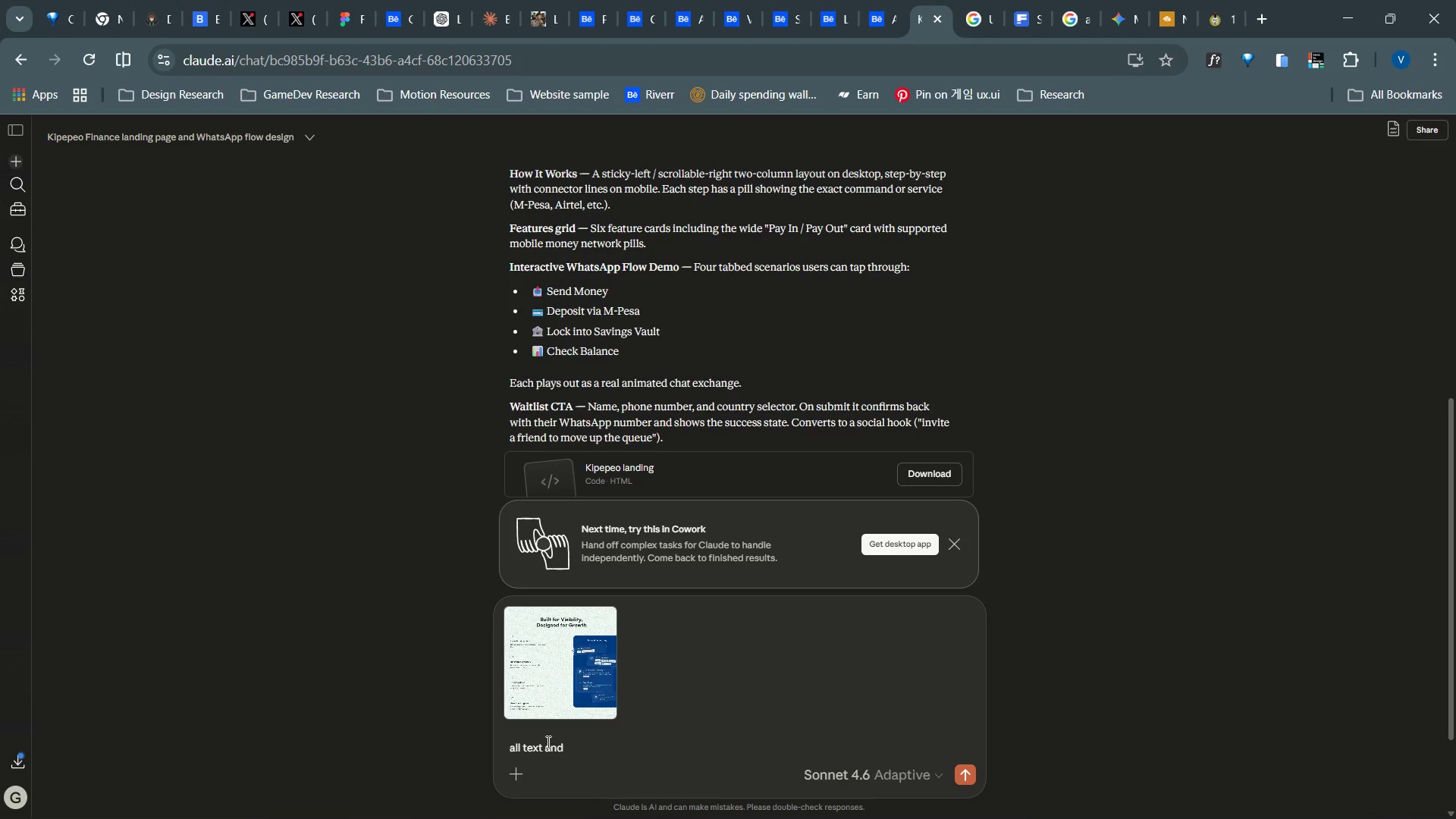 
type(edit )
 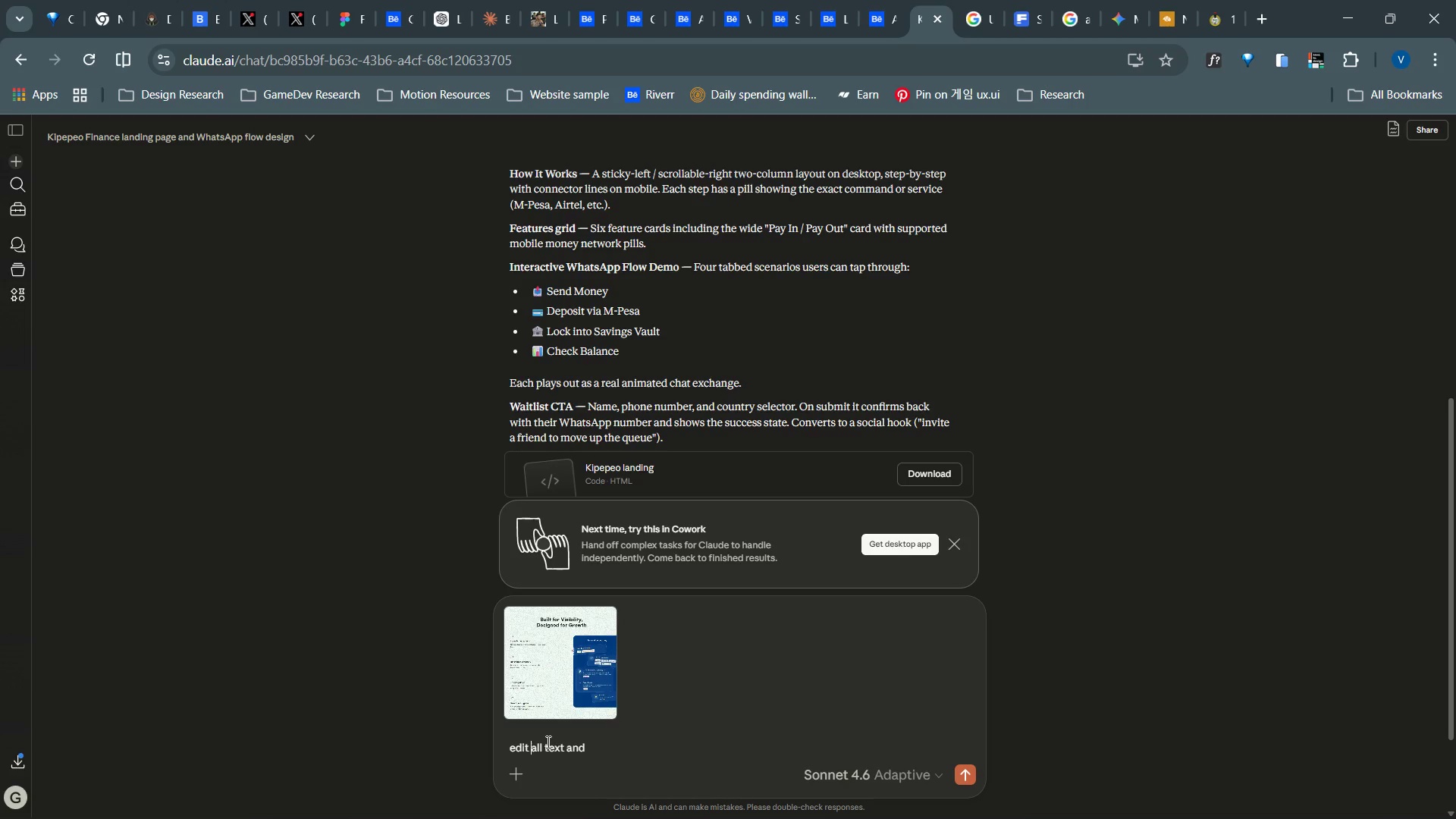 
key(Shift+ArrowRight)
 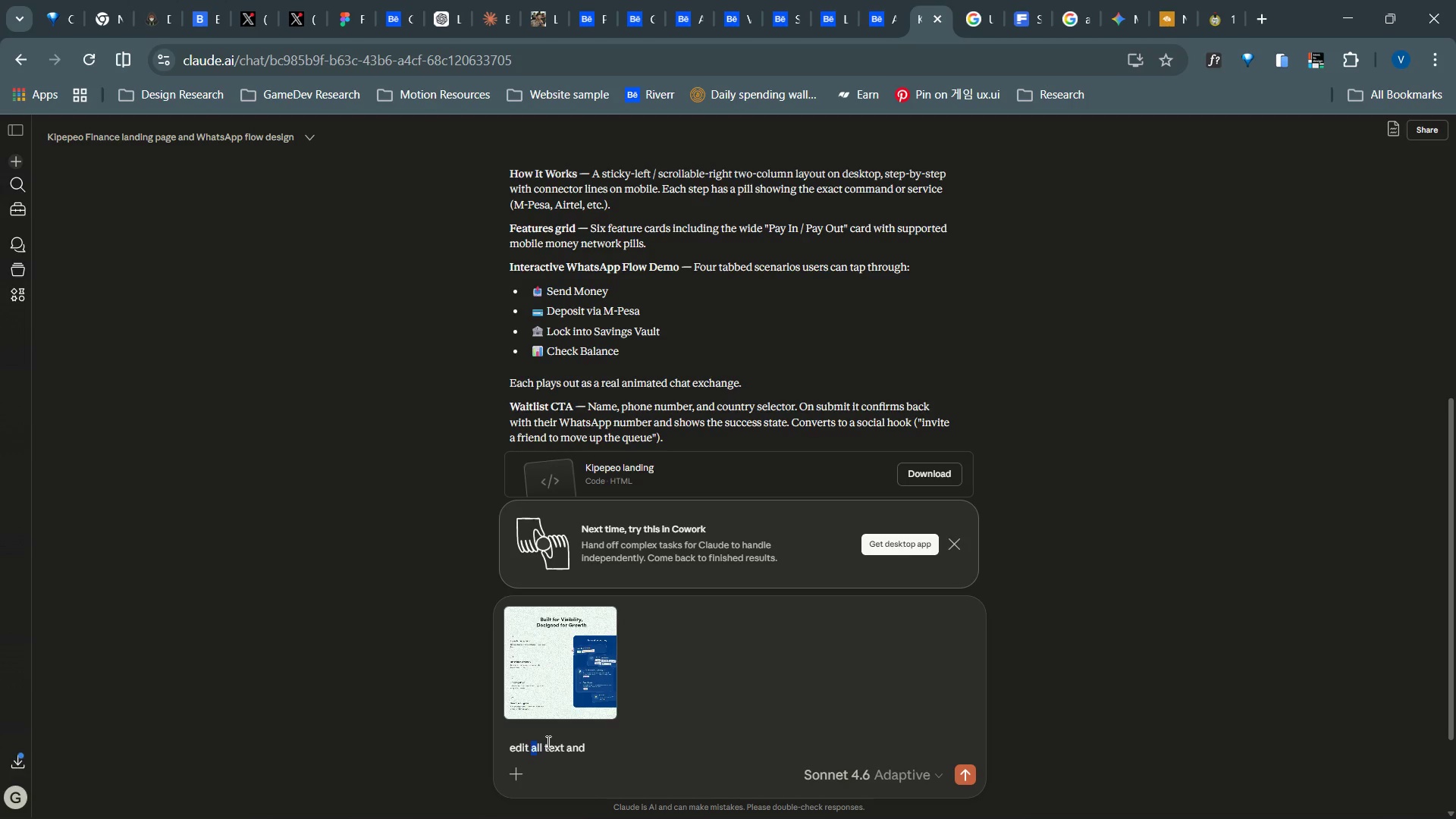 
key(Control+ArrowRight)
 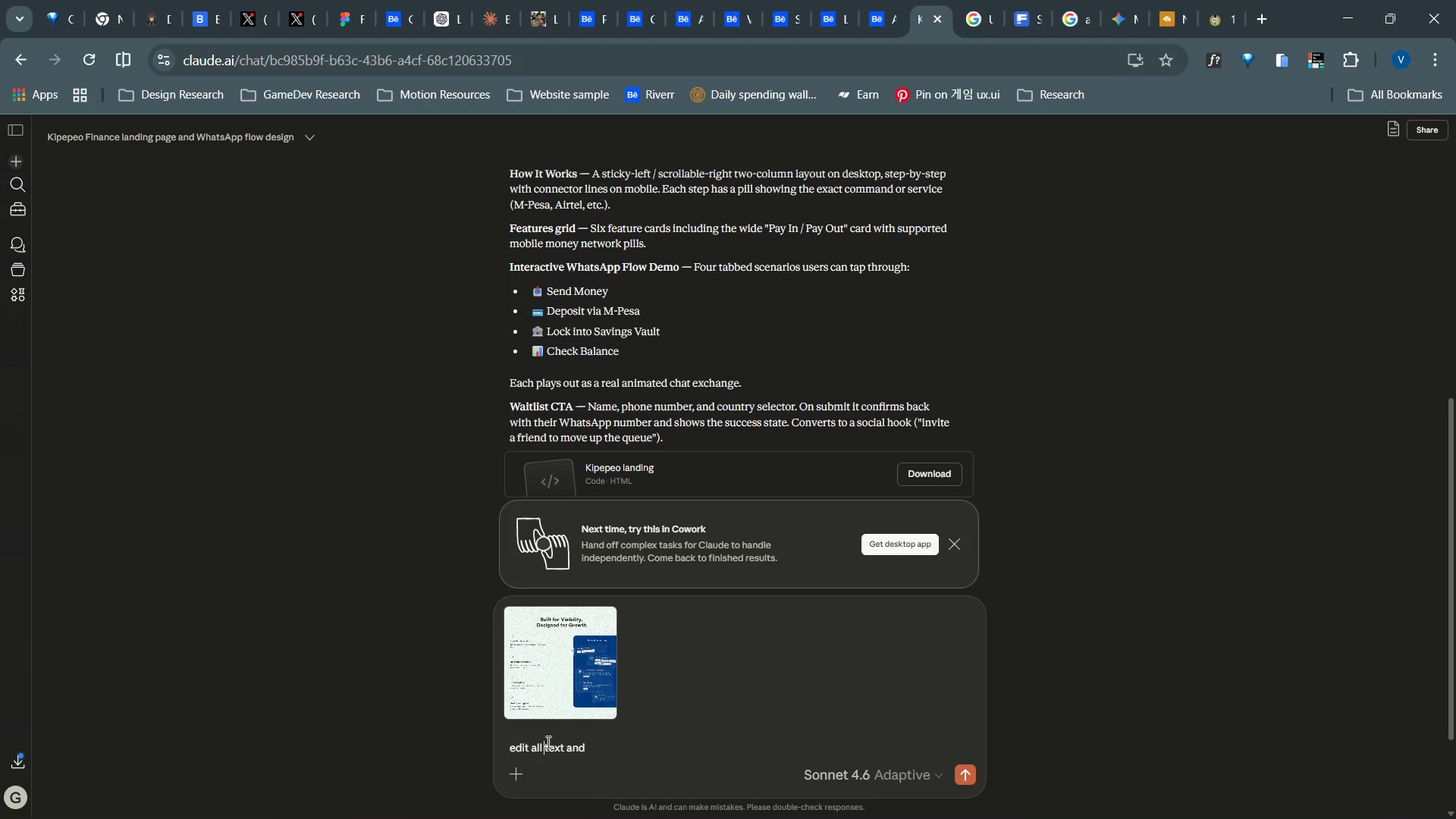 
key(Control+ArrowRight)
 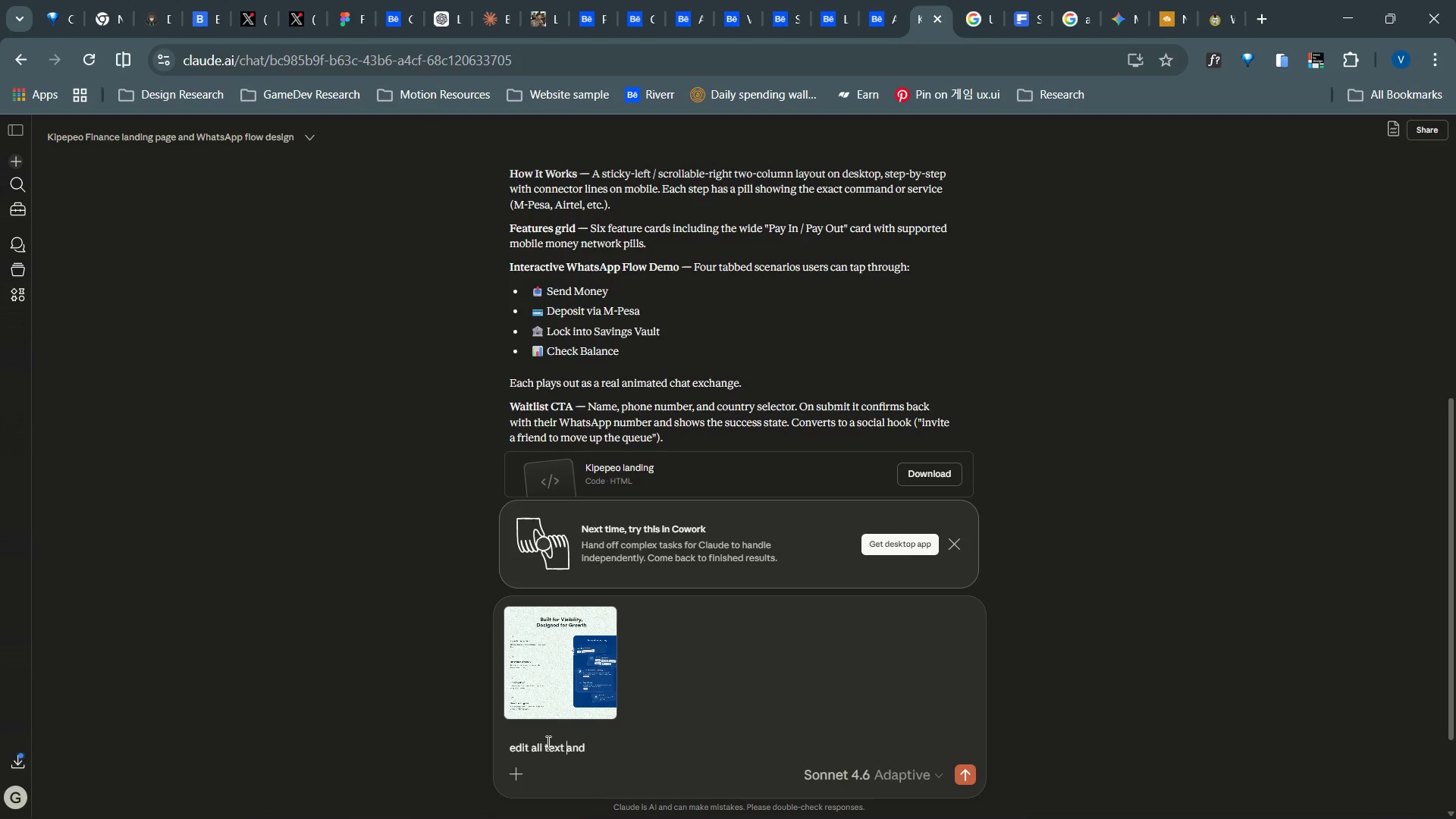 
key(Control+ArrowRight)
 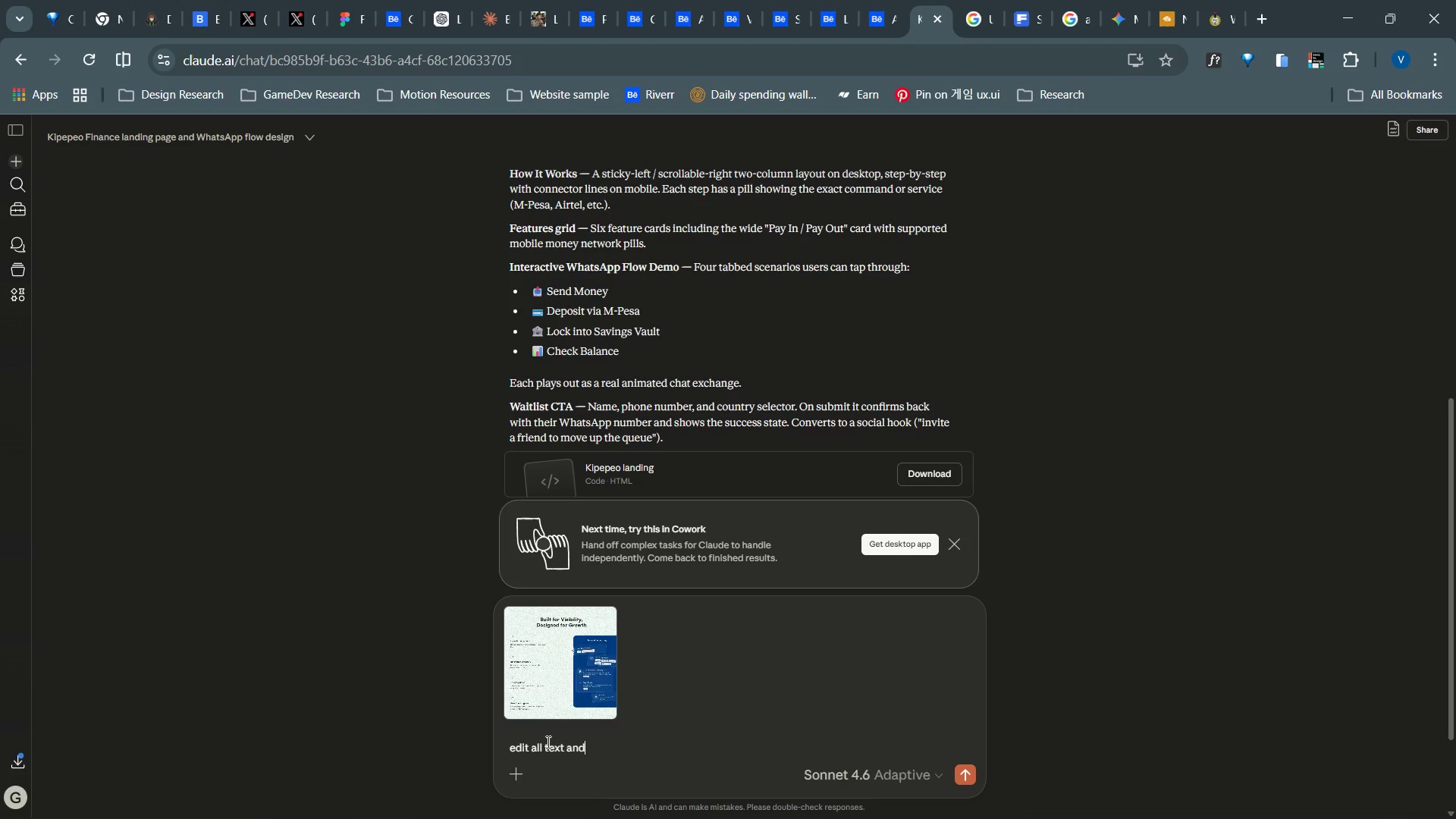 
type( and steamline to KIpepeo)
 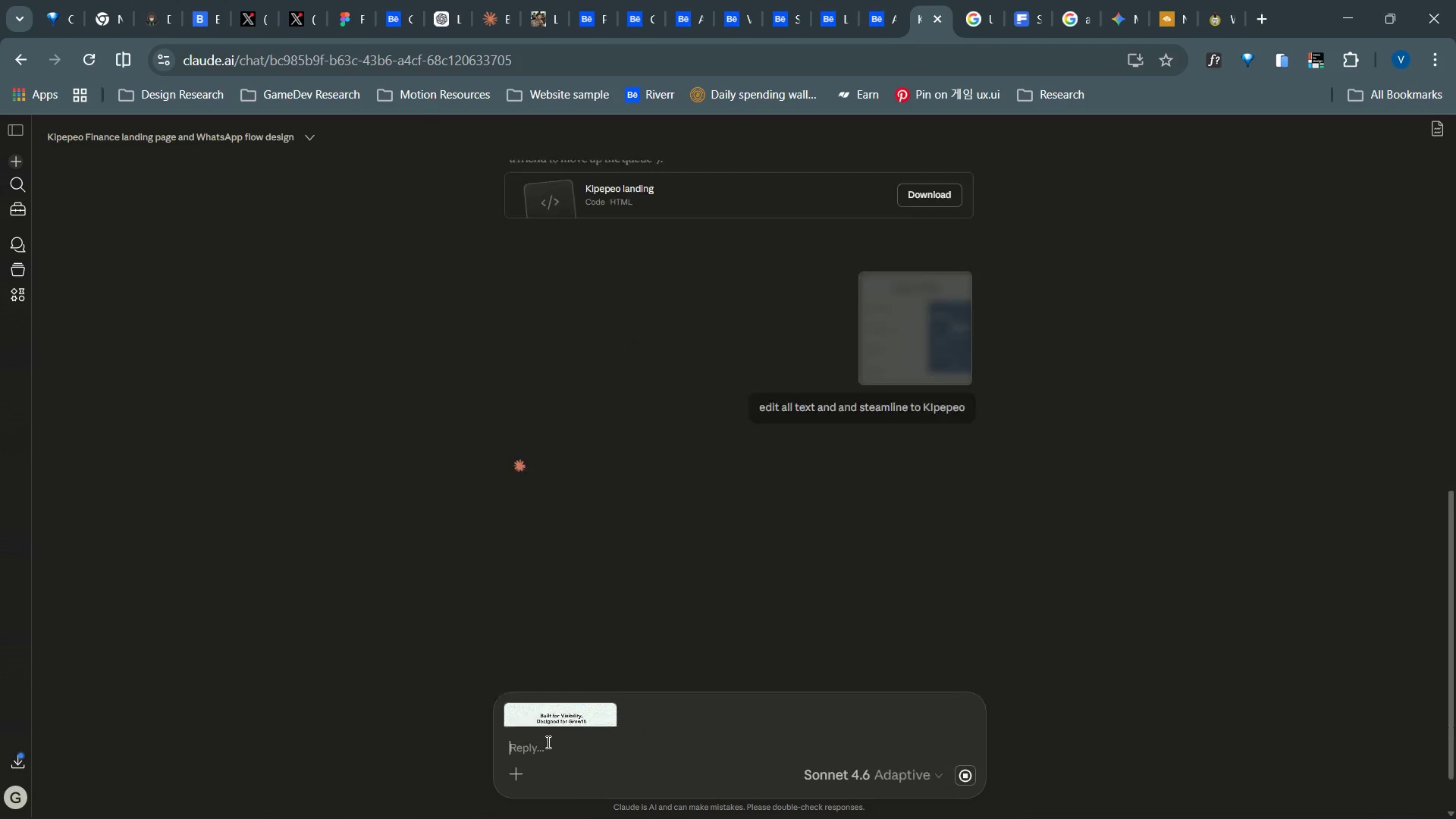 
 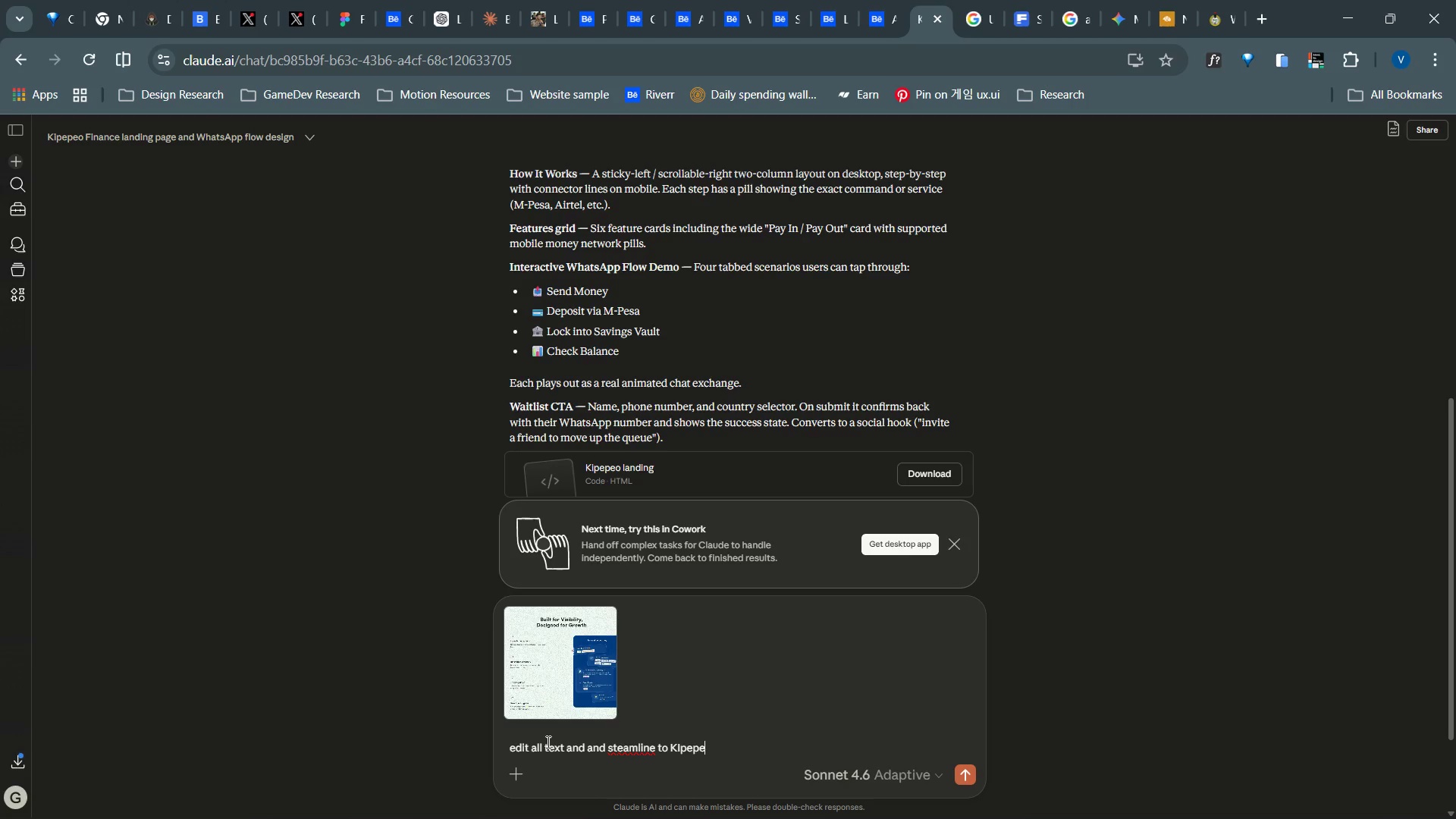 
key(Enter)
 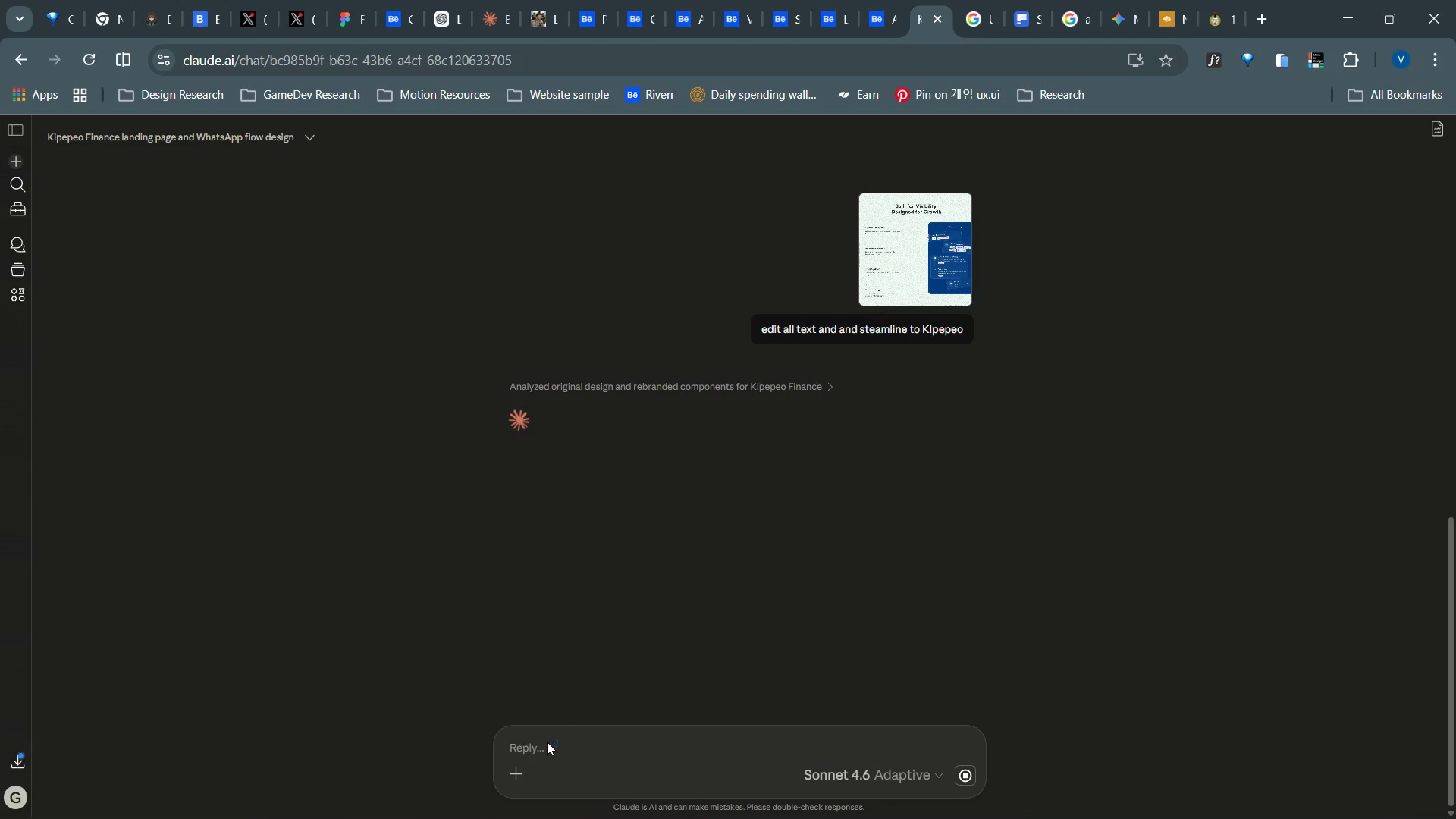 
wait(28.3)
 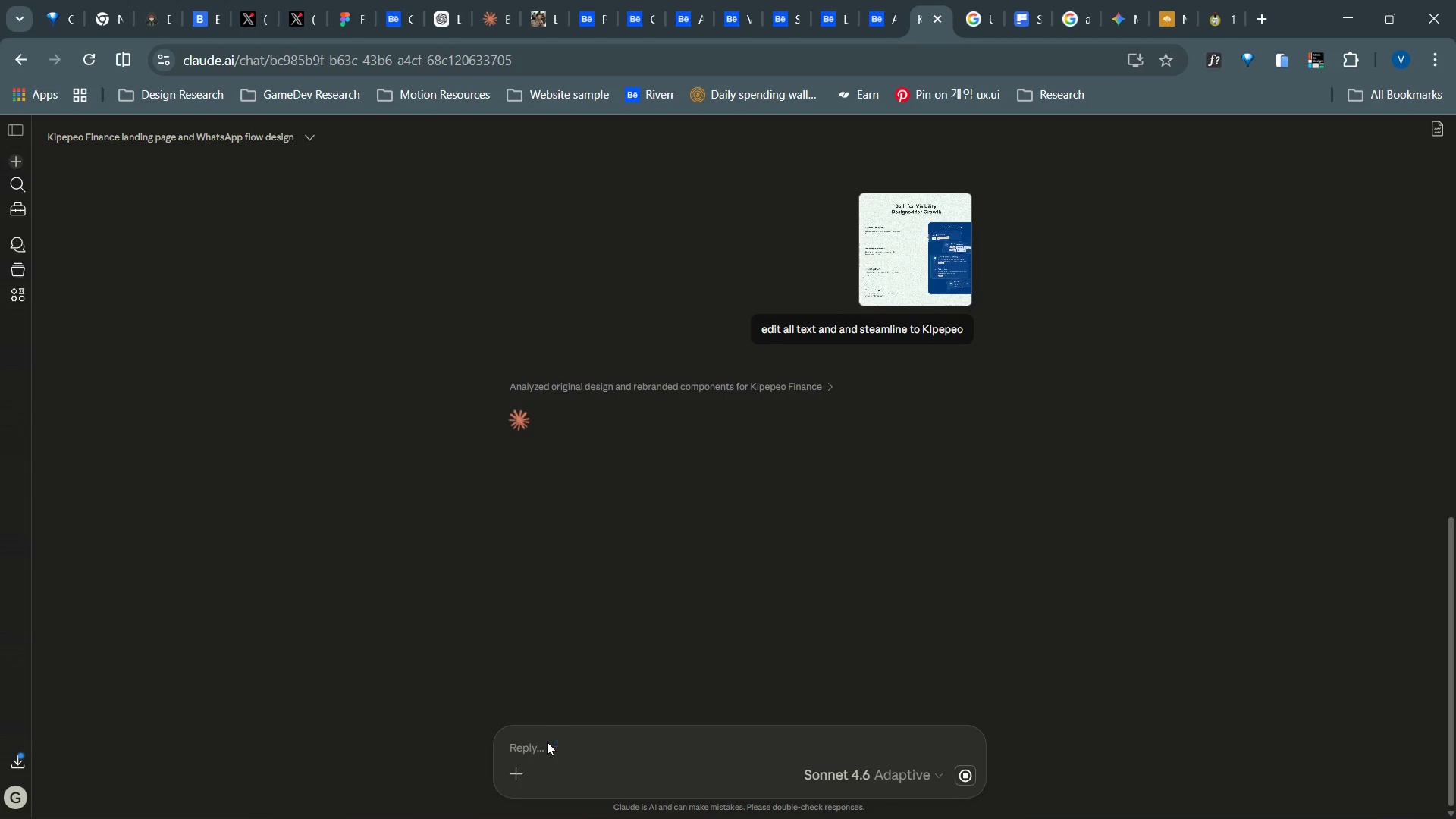 
key(Alt+AltLeft)
 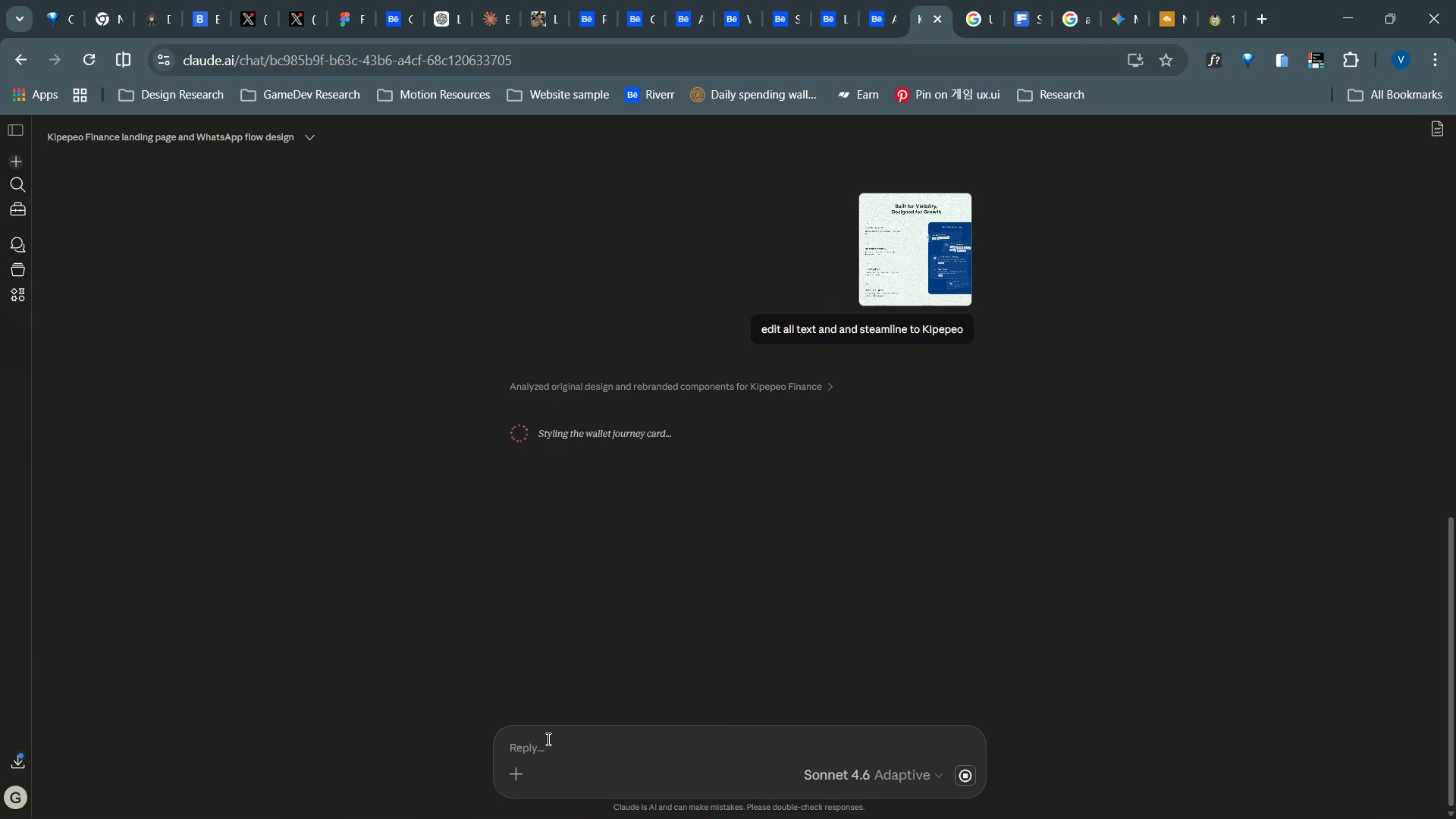 
key(Tab)
 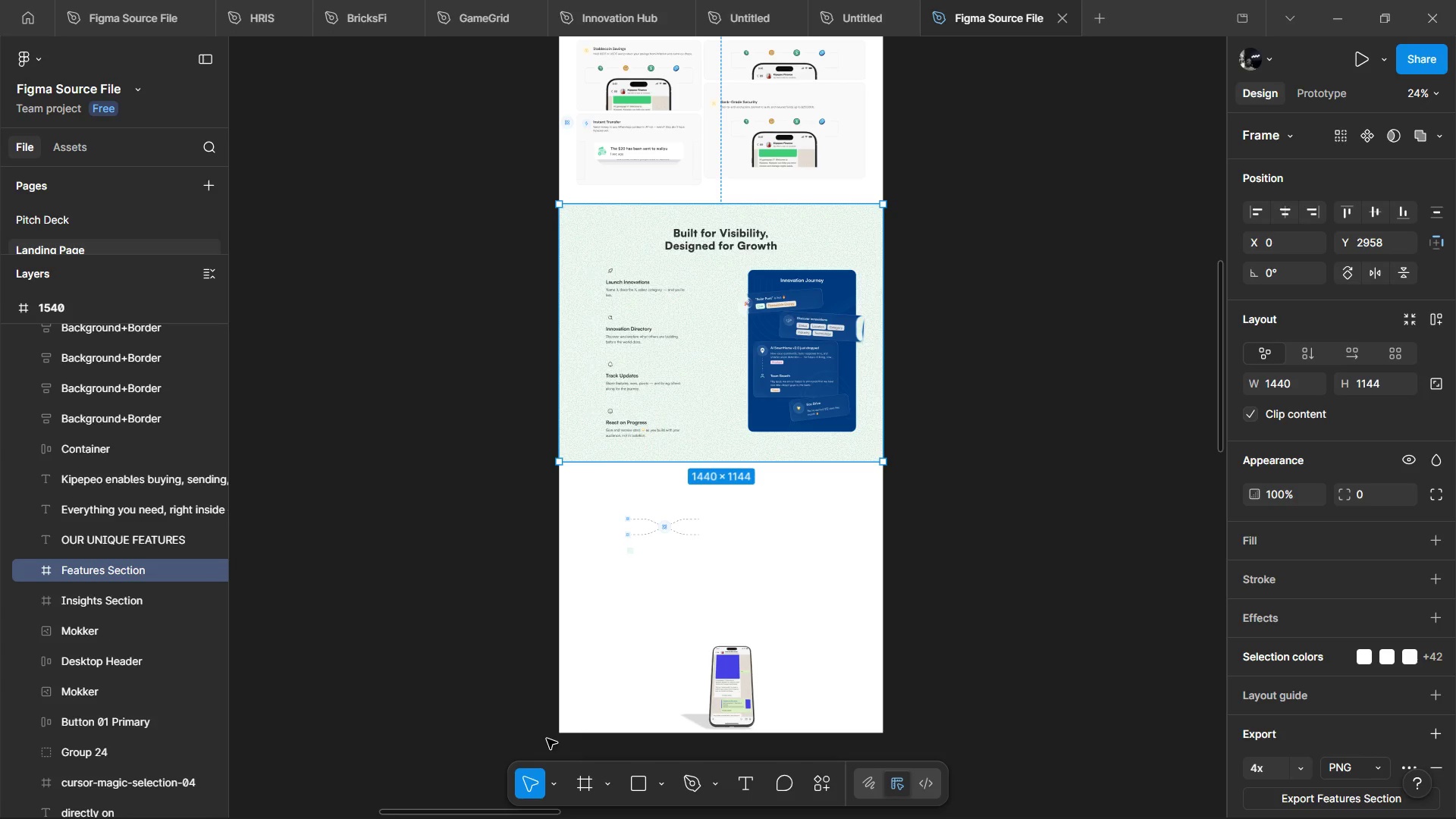 
key(Alt+AltLeft)
 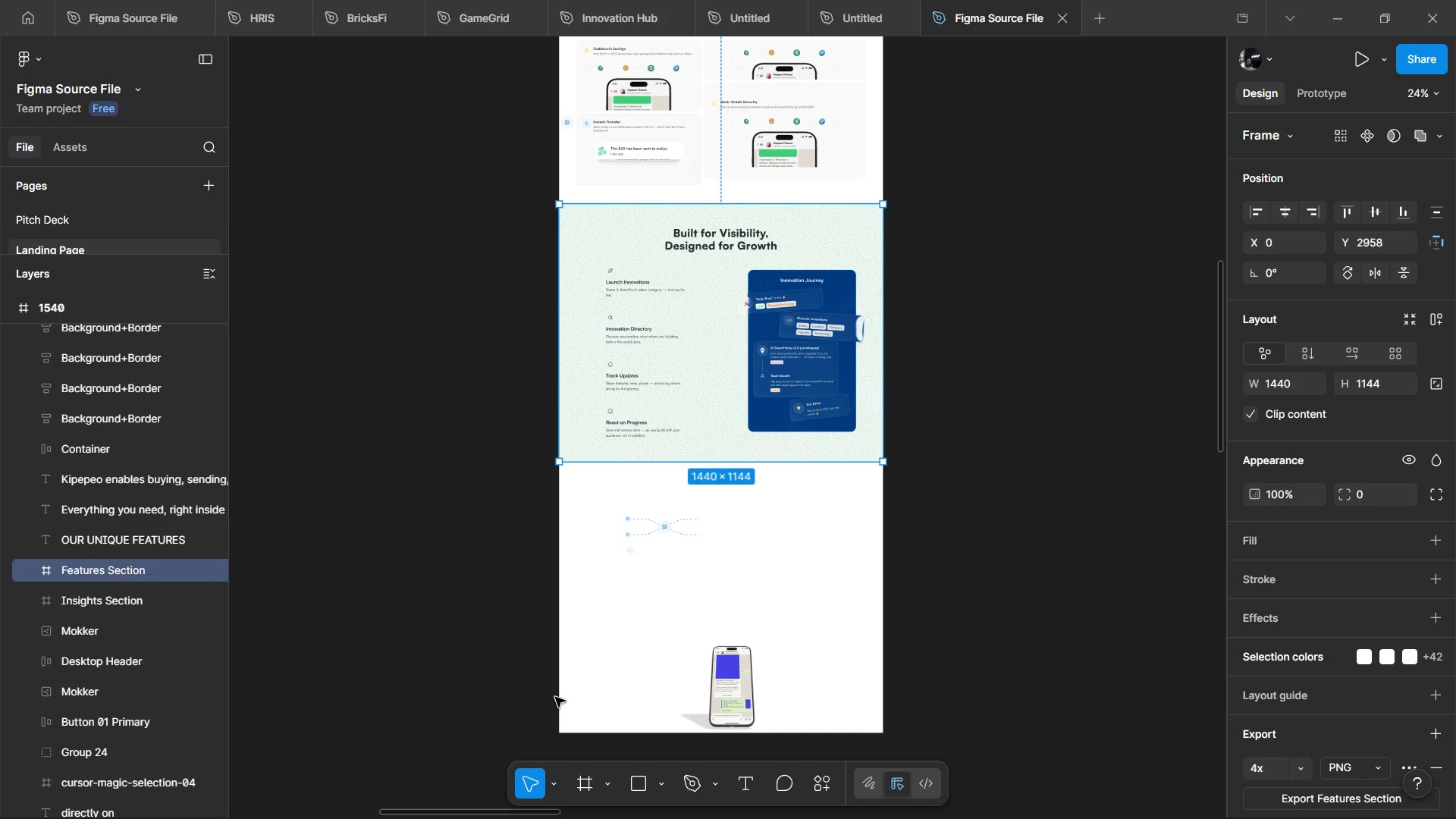 
key(Alt+Tab)
 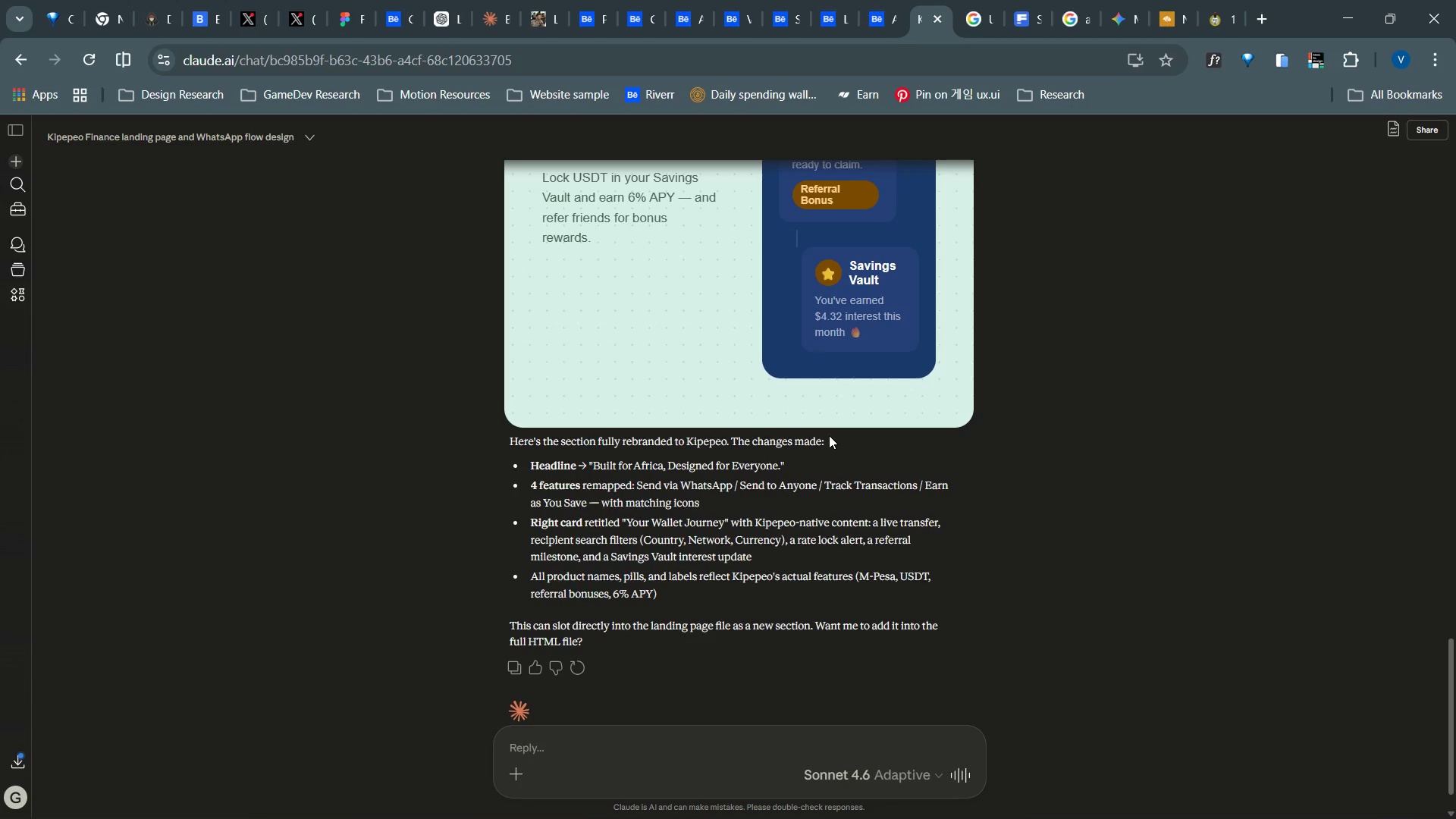 
wait(63.19)
 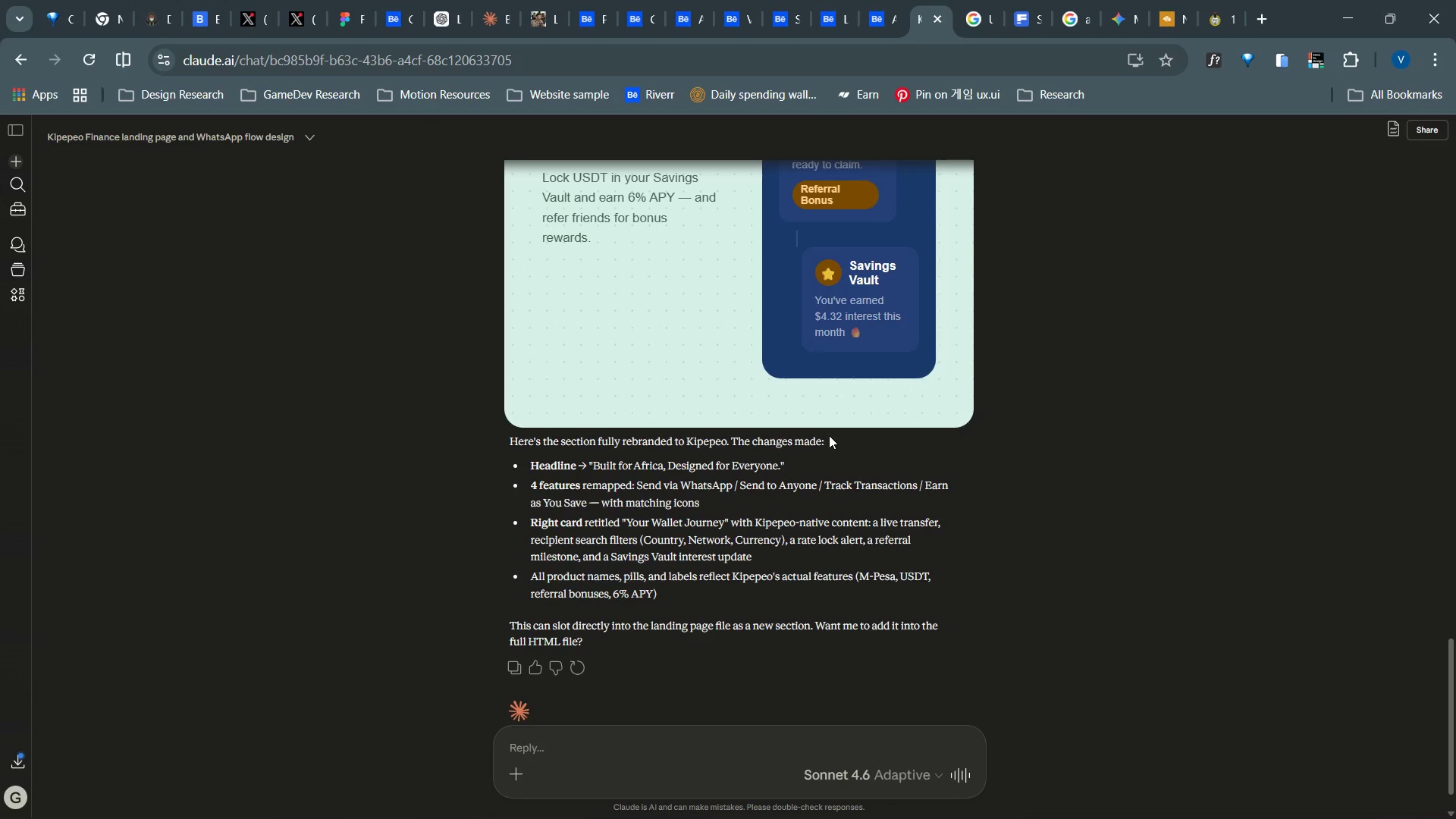 
key(Alt+AltLeft)
 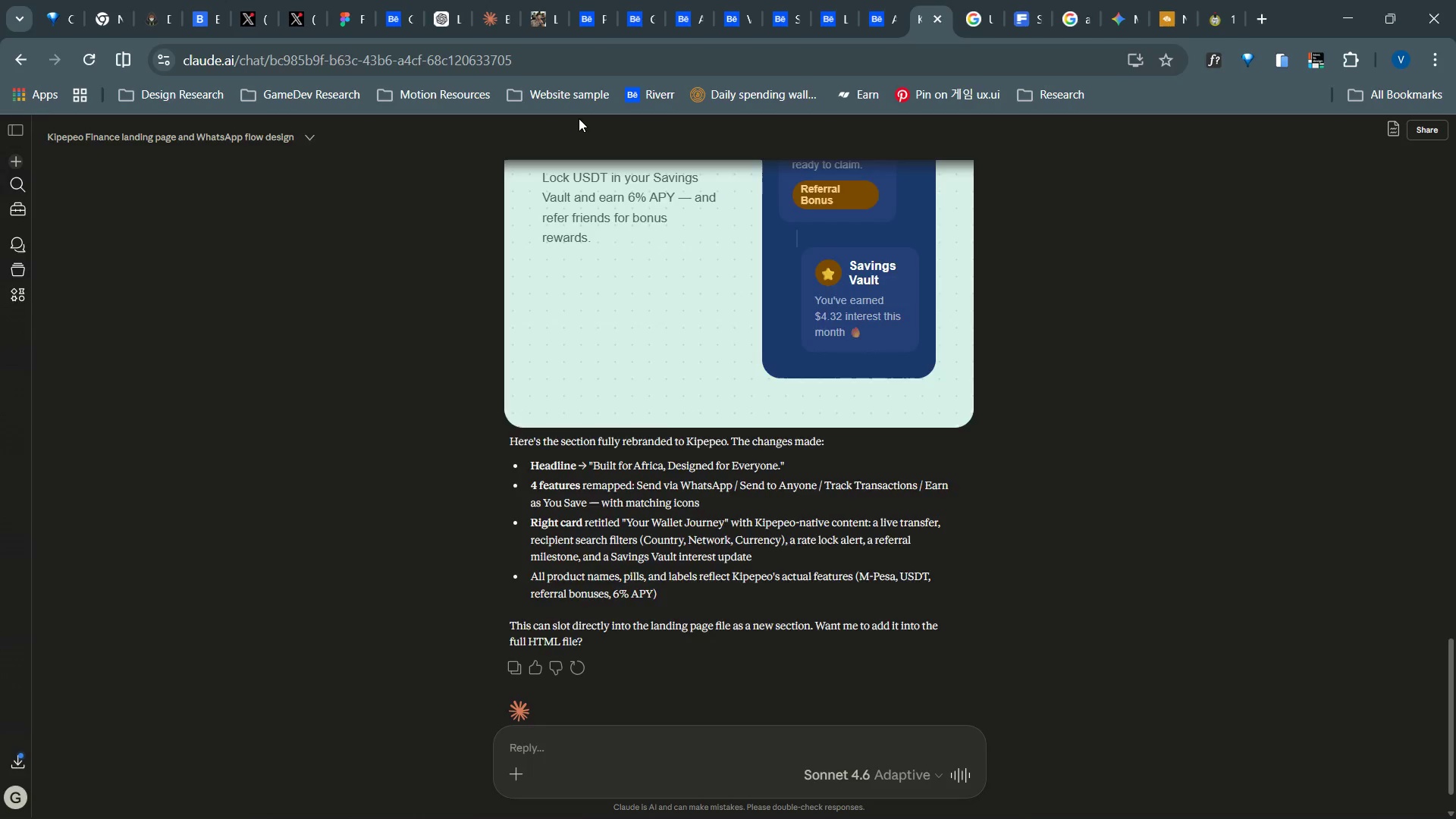 
key(Tab)
 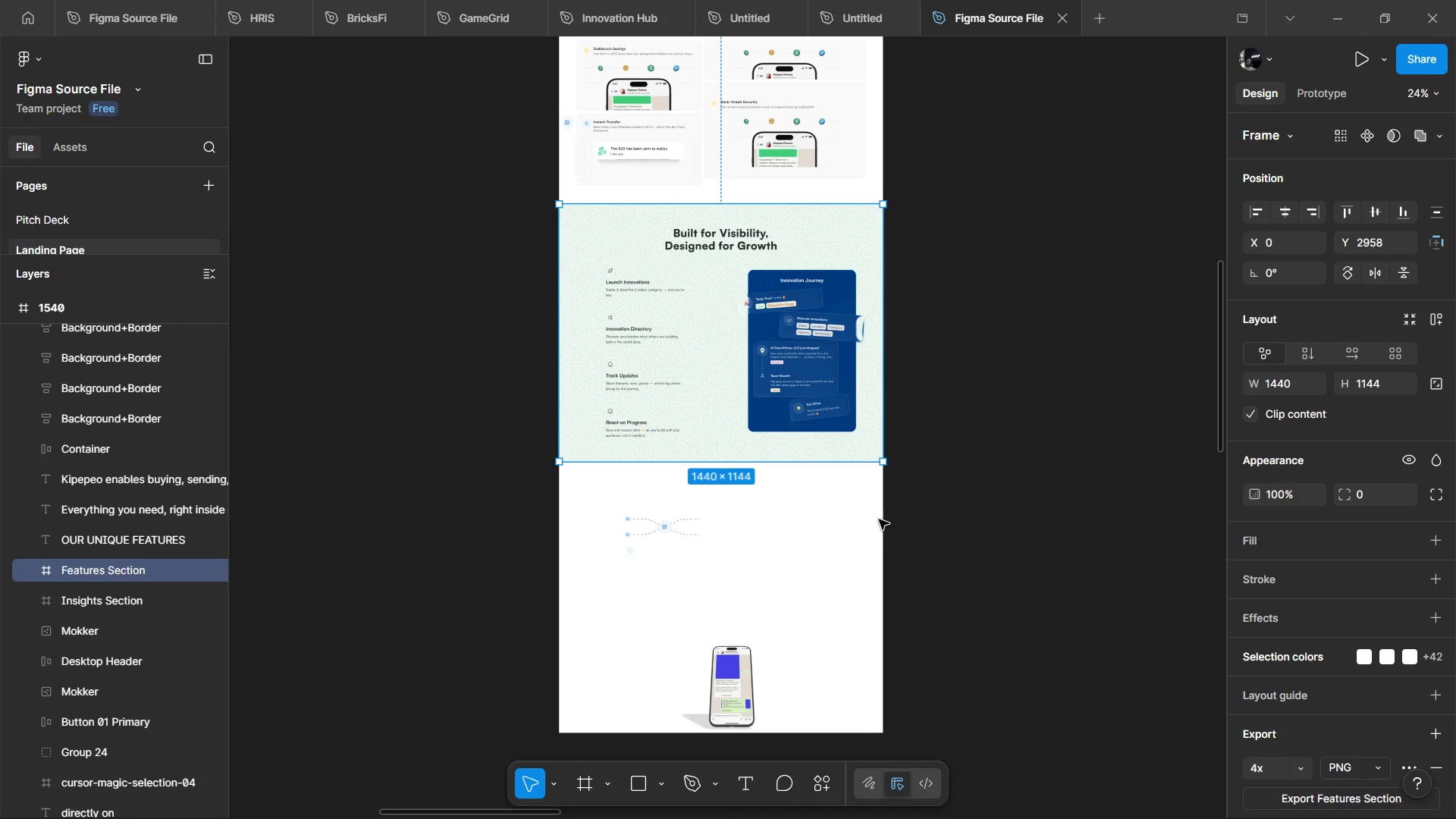 
hold_key(key=ControlLeft, duration=0.59)
scroll: coordinate [594, 308], scroll_direction: up, amount: 4.0
 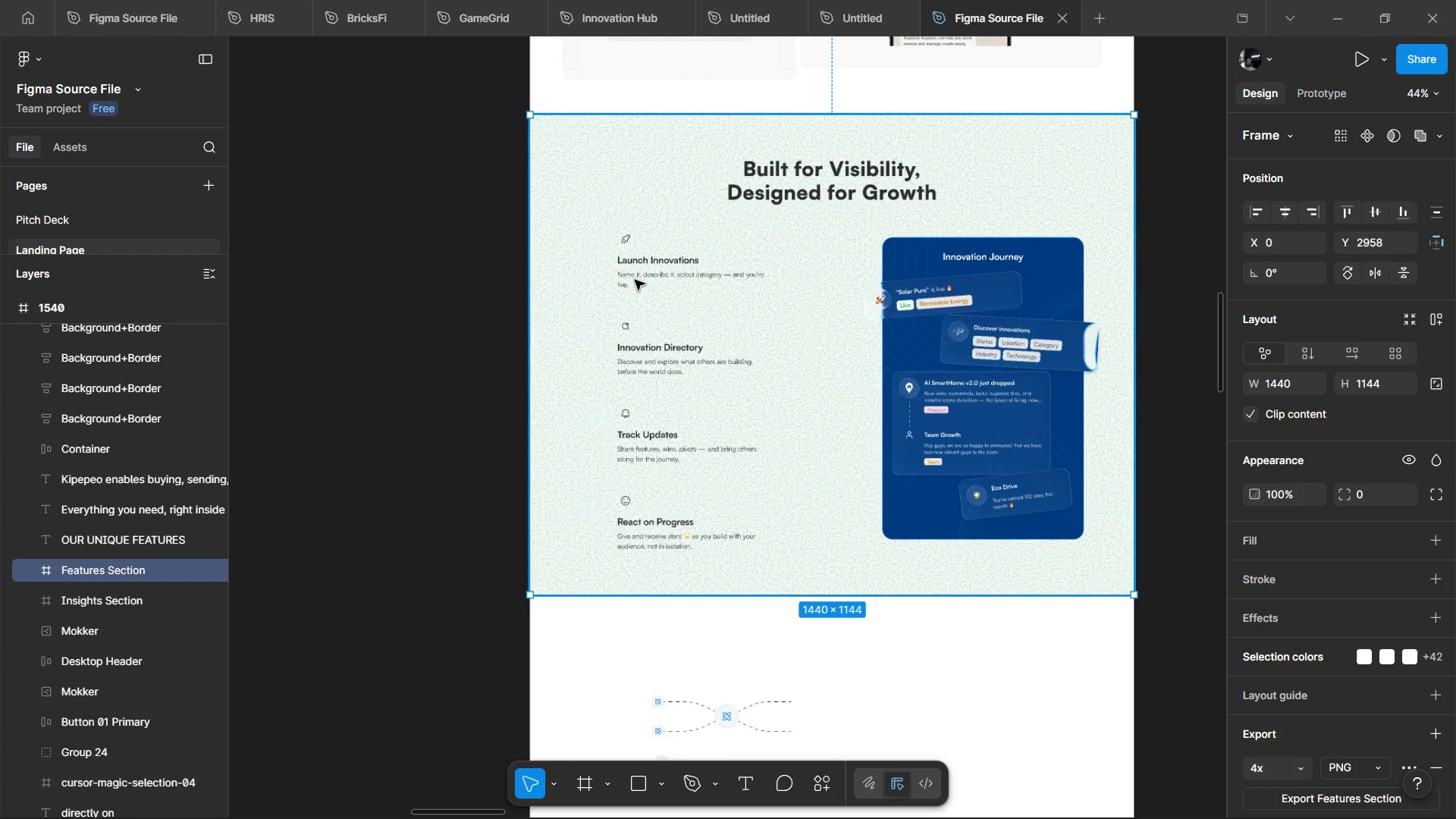 
key(Alt+AltLeft)
 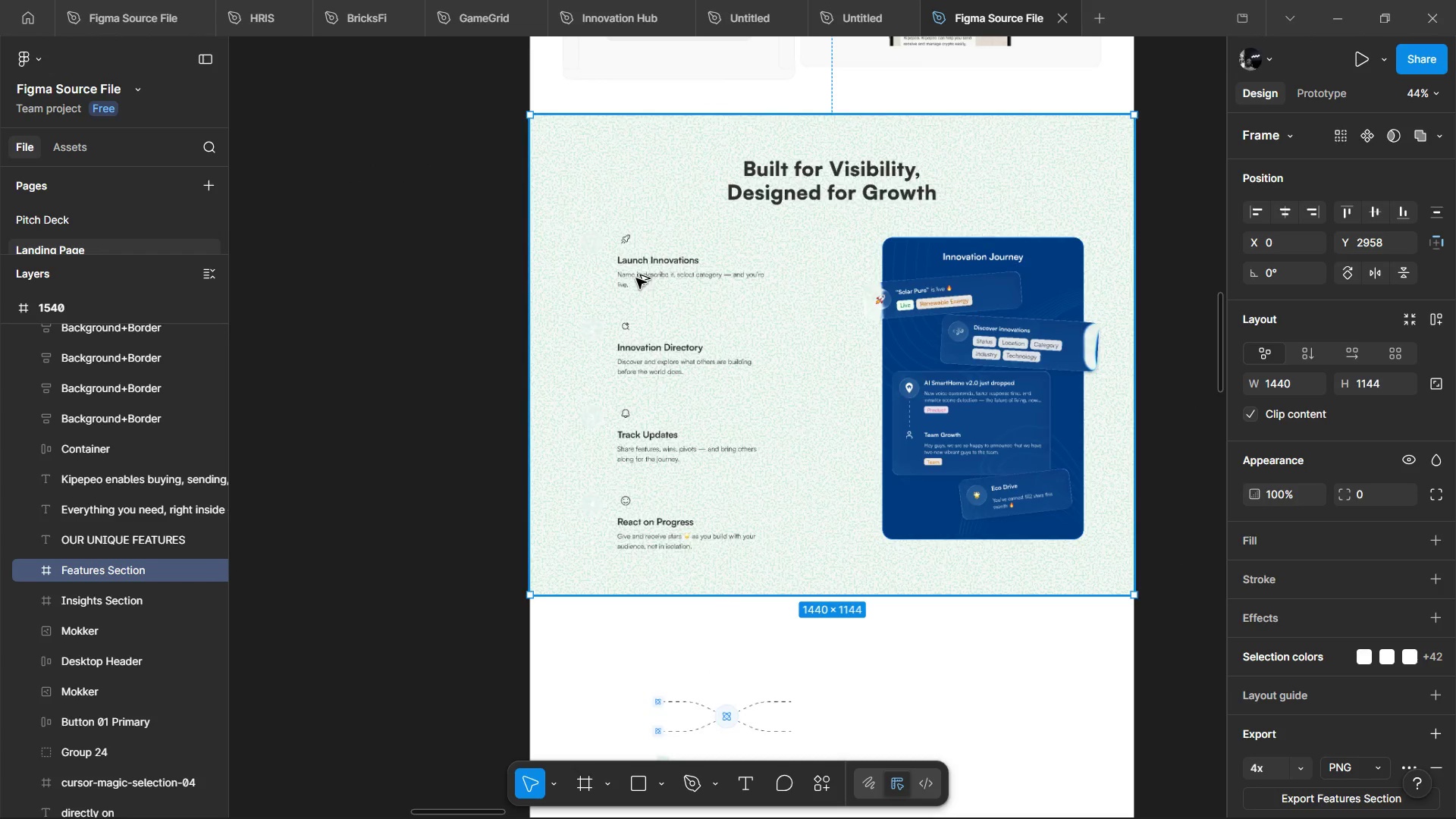 
key(Alt+Tab)
 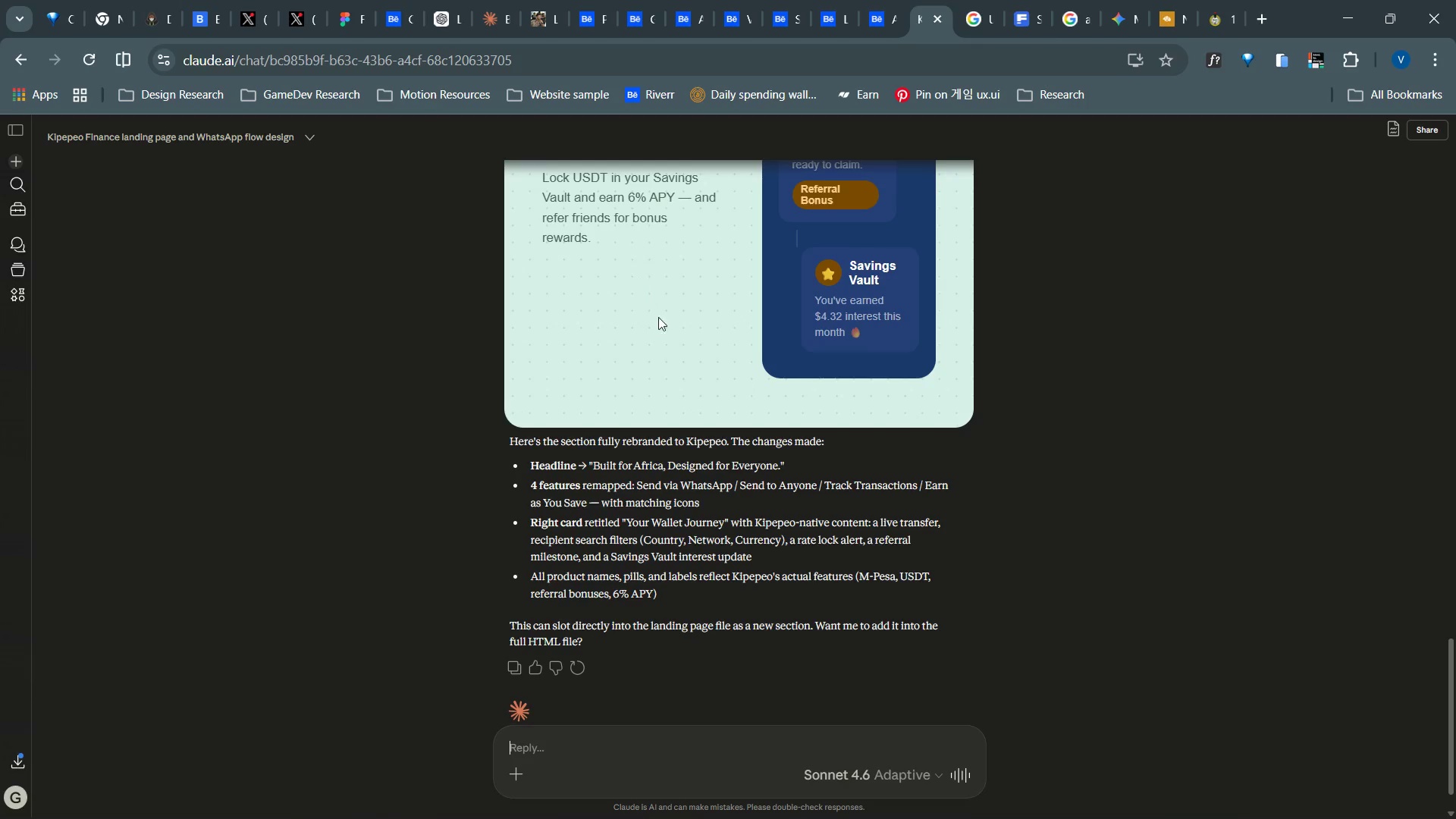 
scroll: coordinate [648, 394], scroll_direction: up, amount: 34.0
 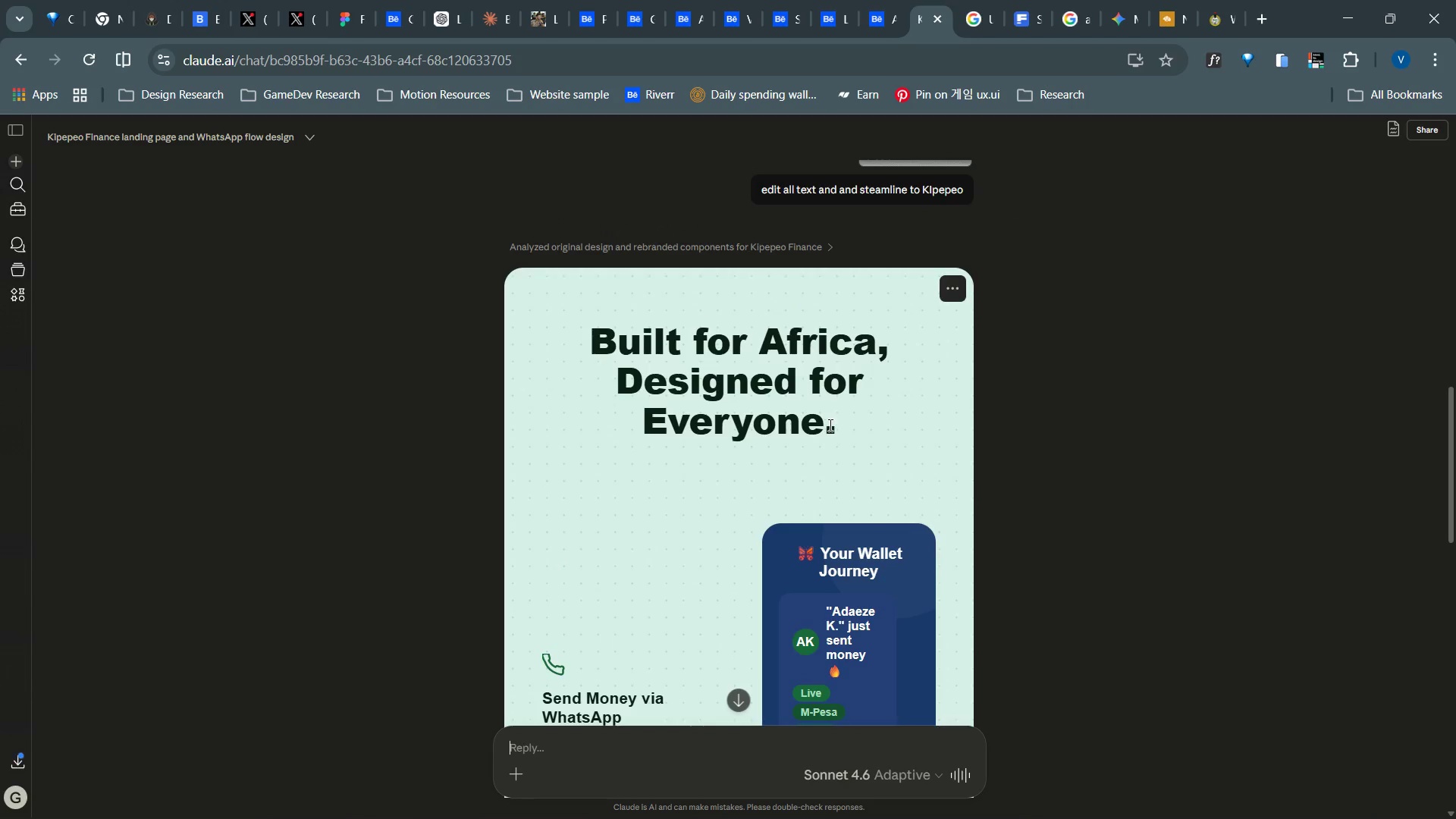 
left_click_drag(start_coordinate=[838, 428], to_coordinate=[532, 344])
 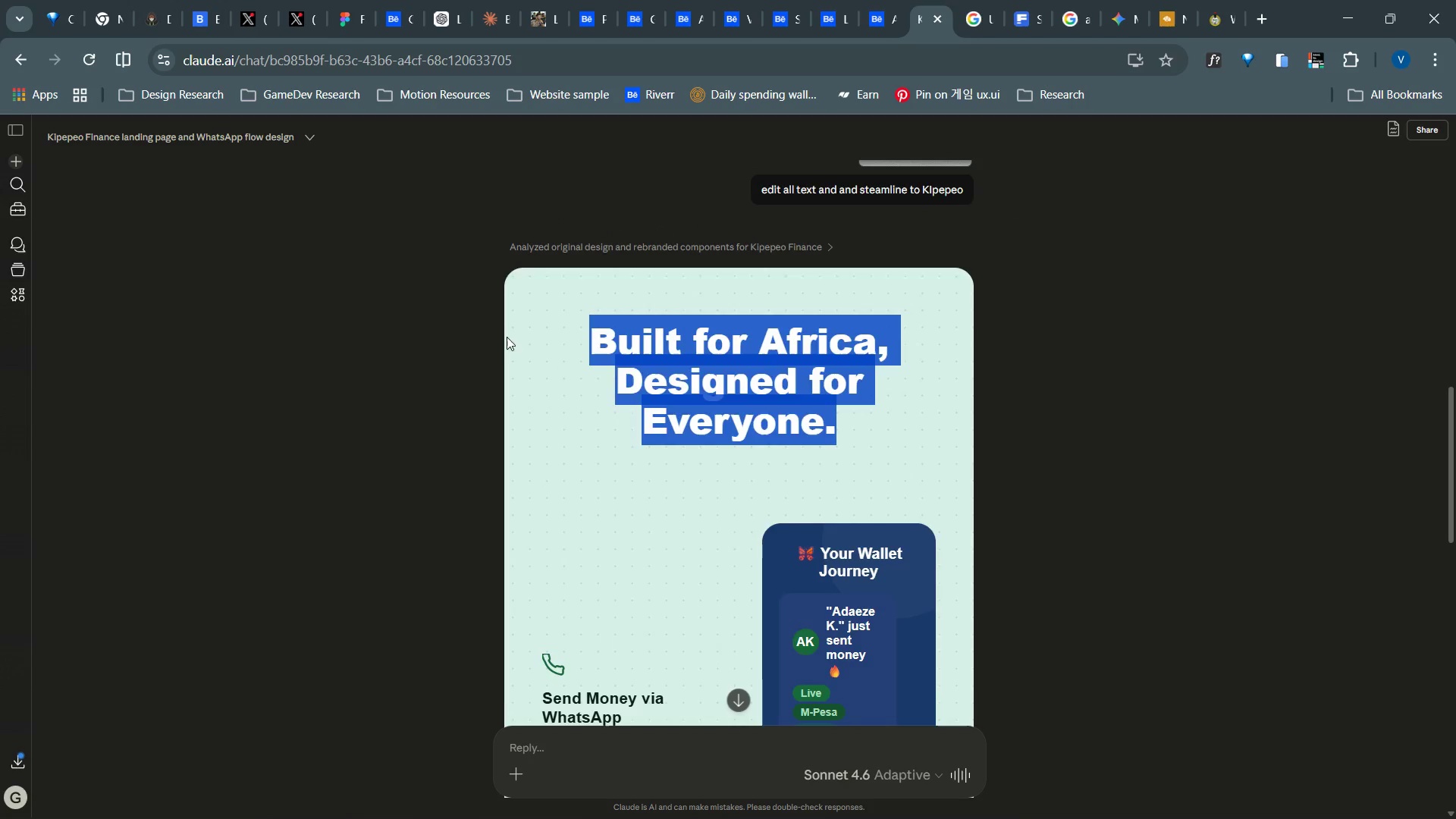 
key(Control+C)
 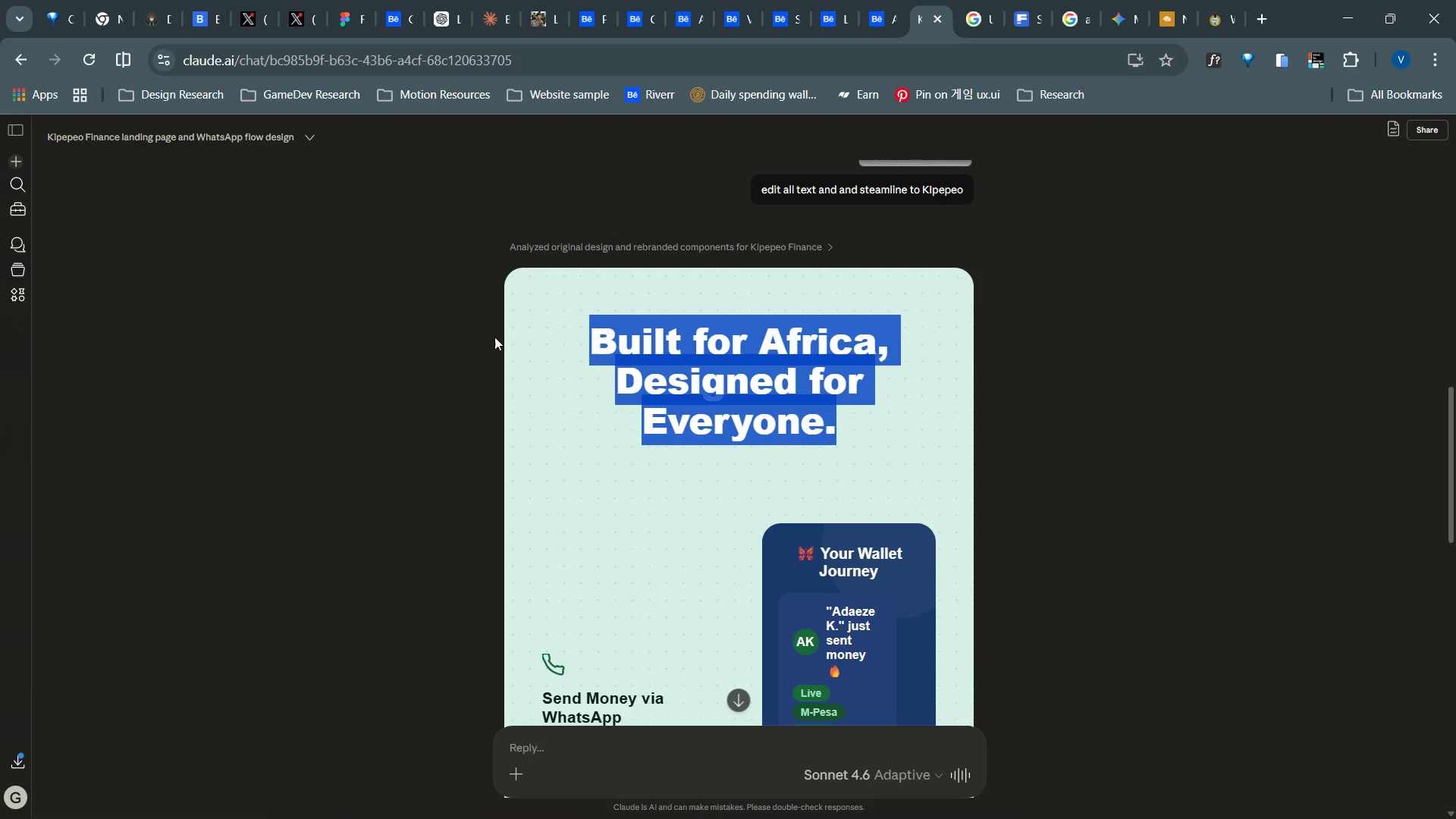 
key(Alt+AltLeft)
 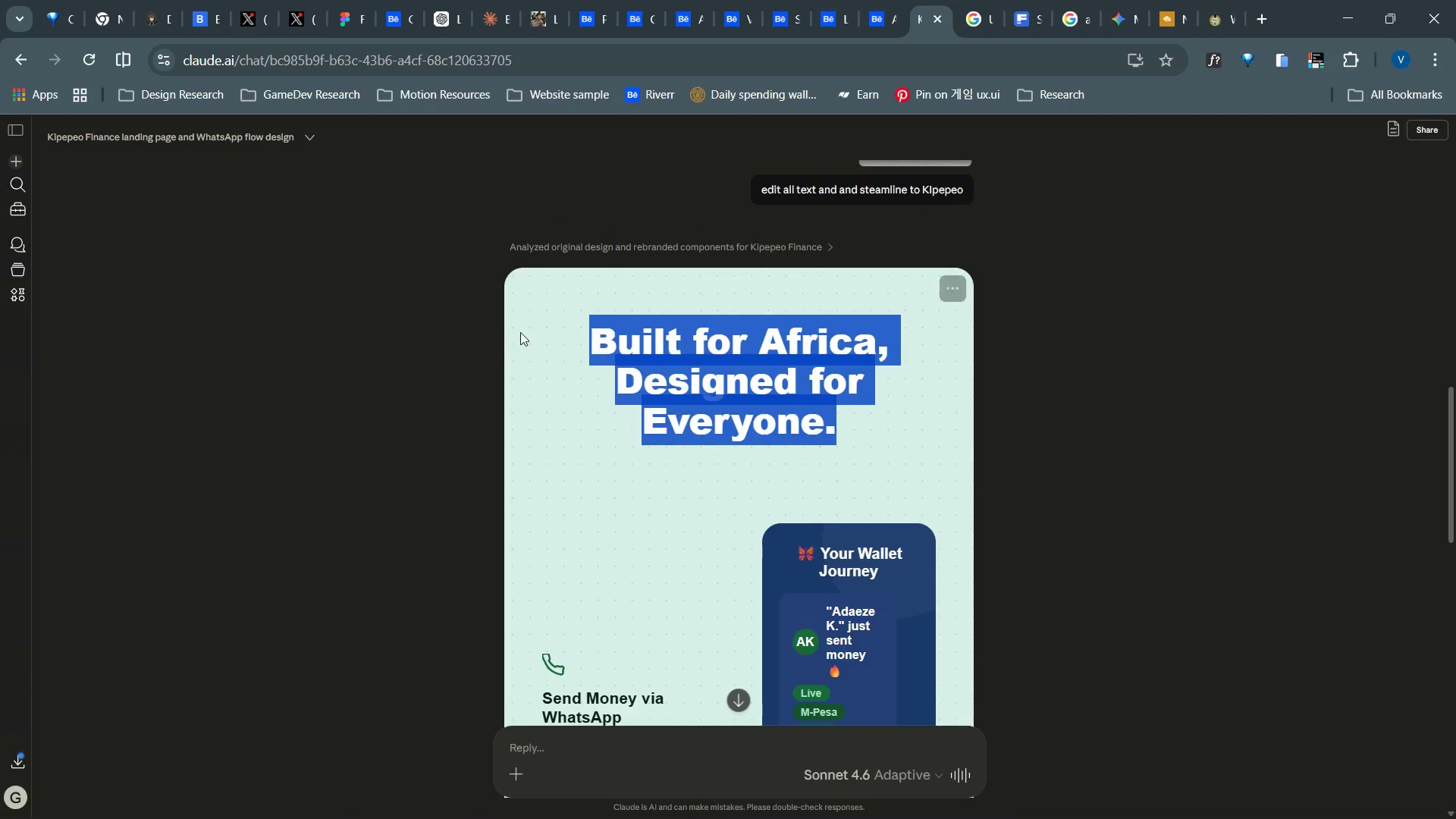 
key(Alt+Tab)
 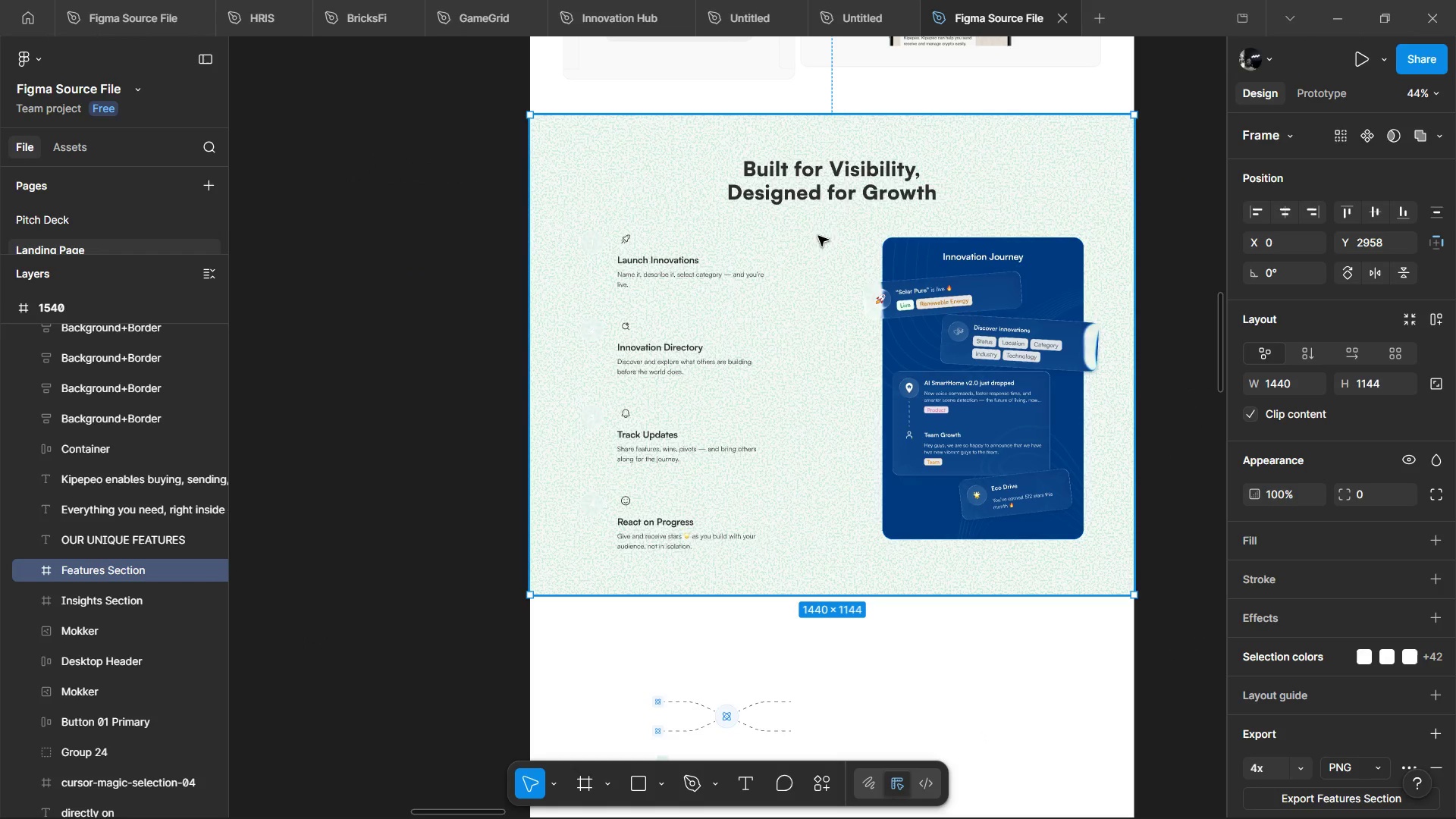 
hold_key(key=ControlLeft, duration=0.72)
double_click([836, 182])
 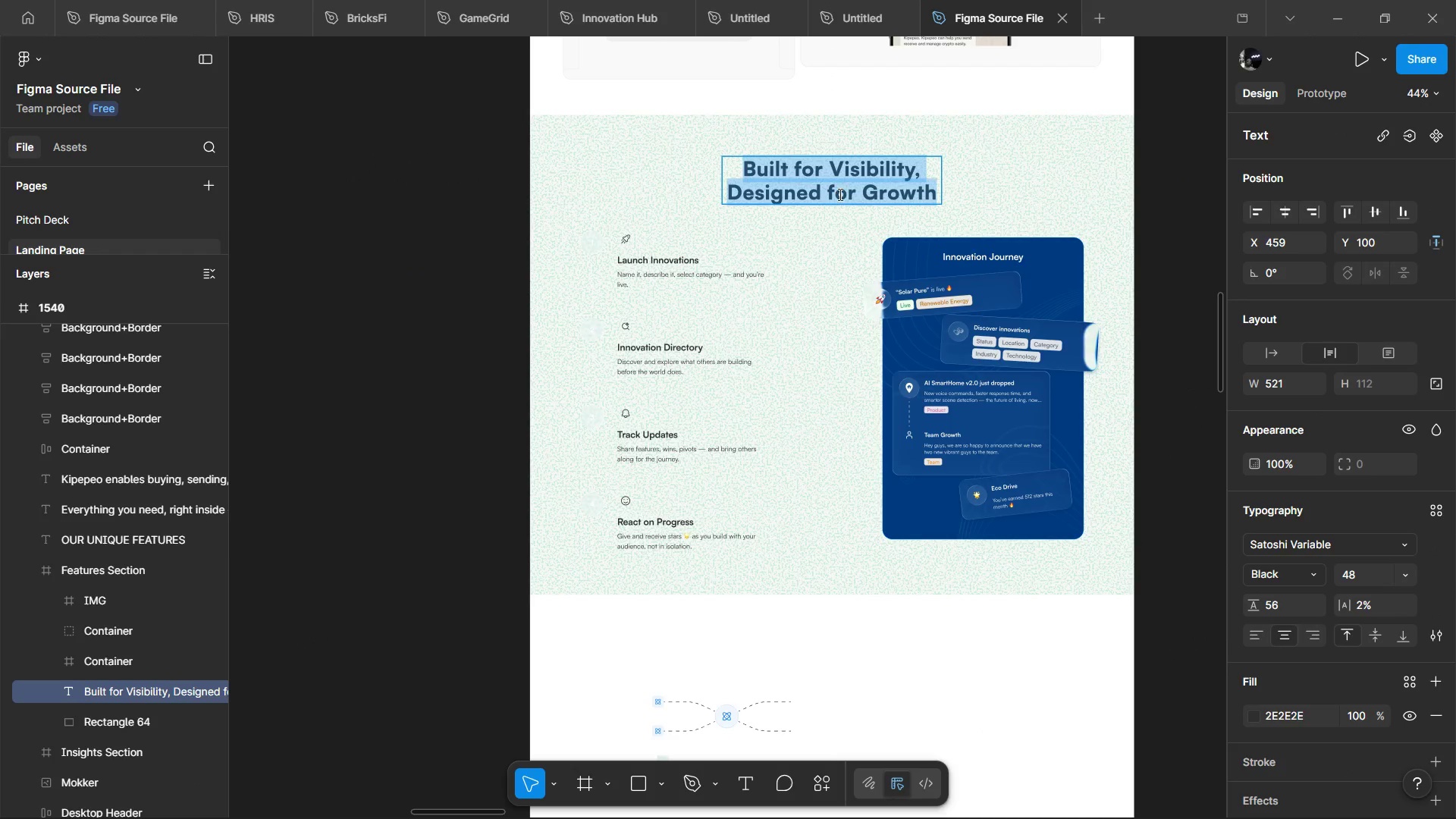 
key(Control+V)
 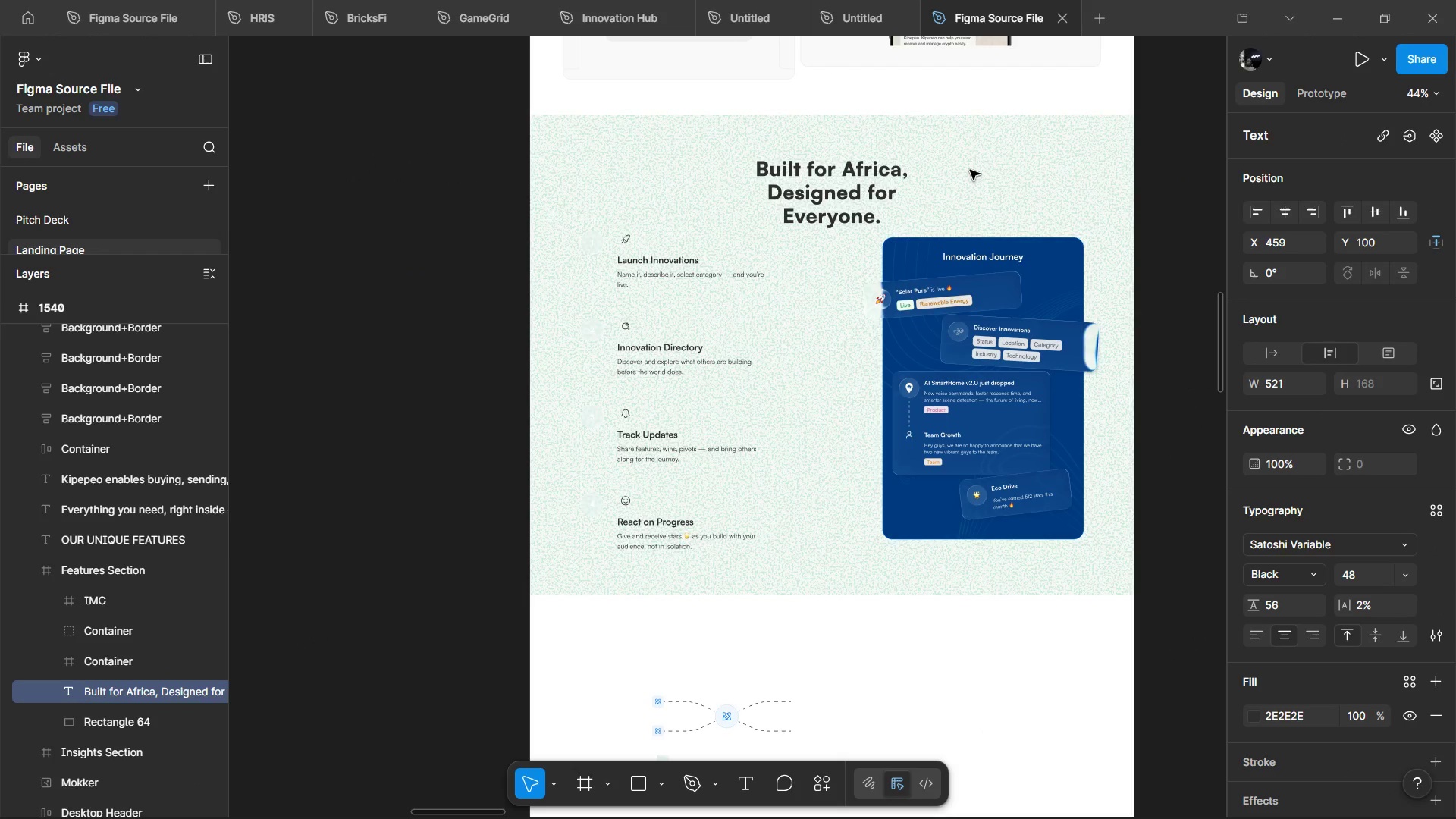 
left_click([978, 168])
 